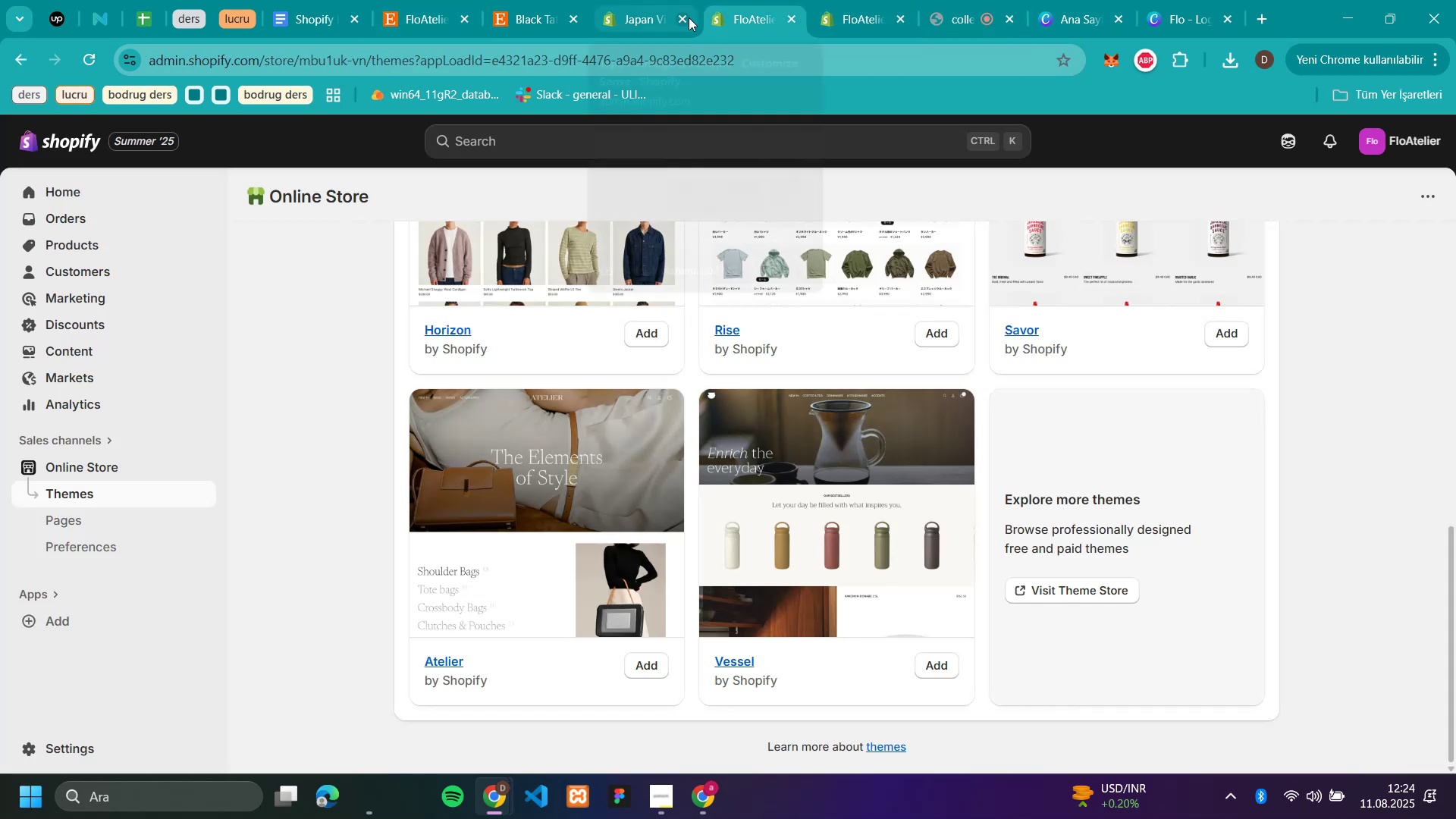 
left_click([684, 17])
 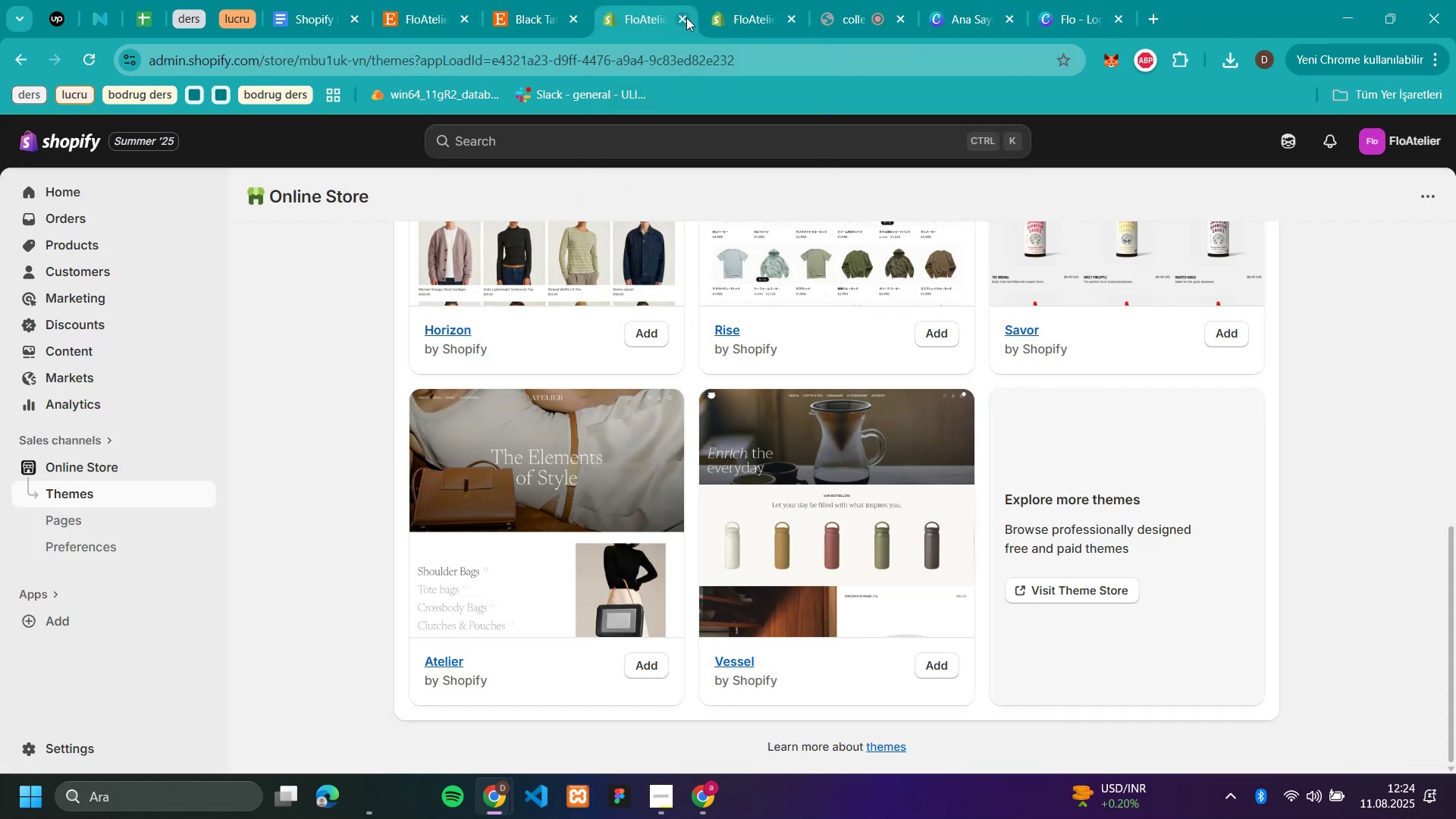 
left_click([733, 18])
 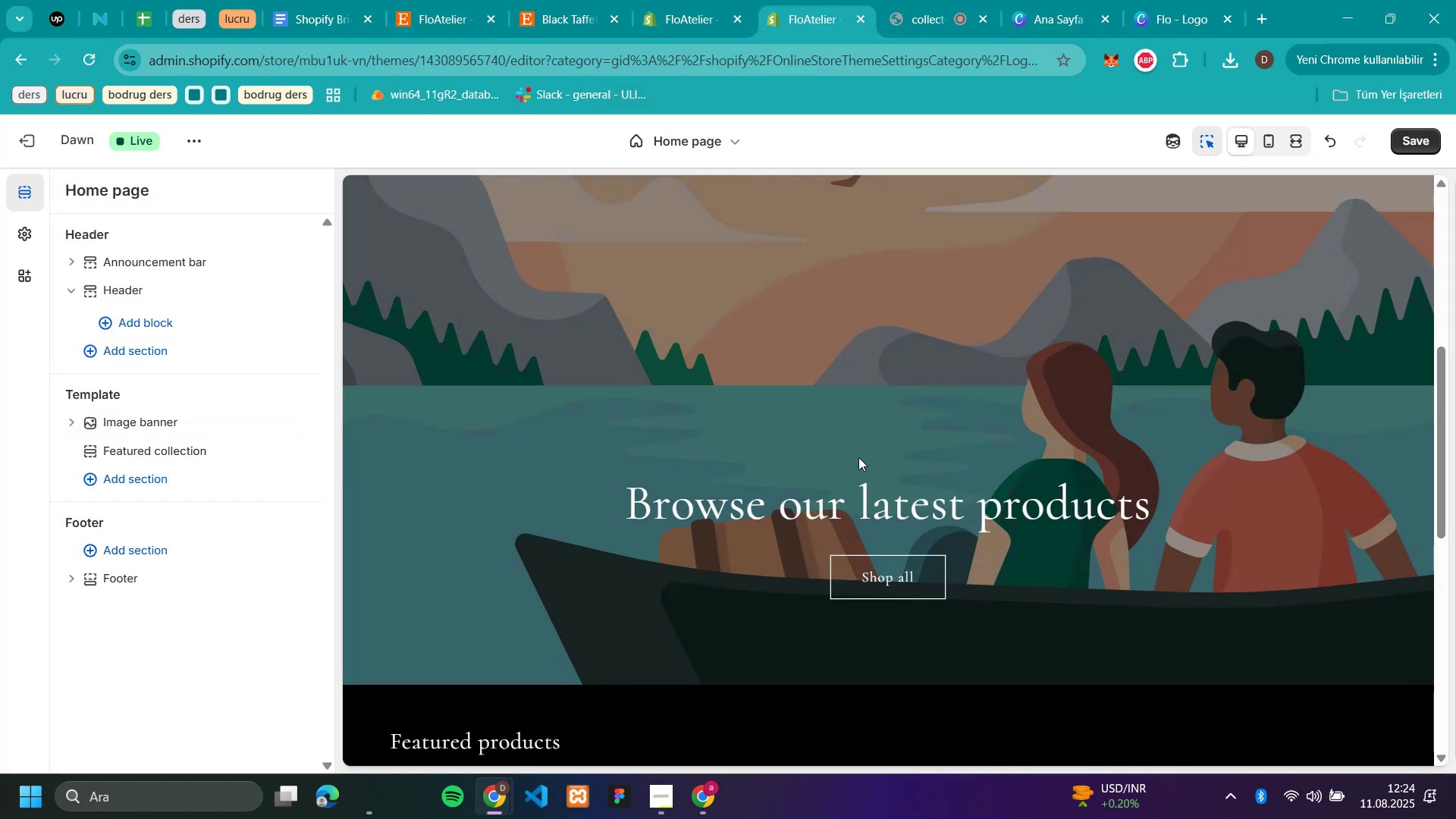 
left_click([814, 409])
 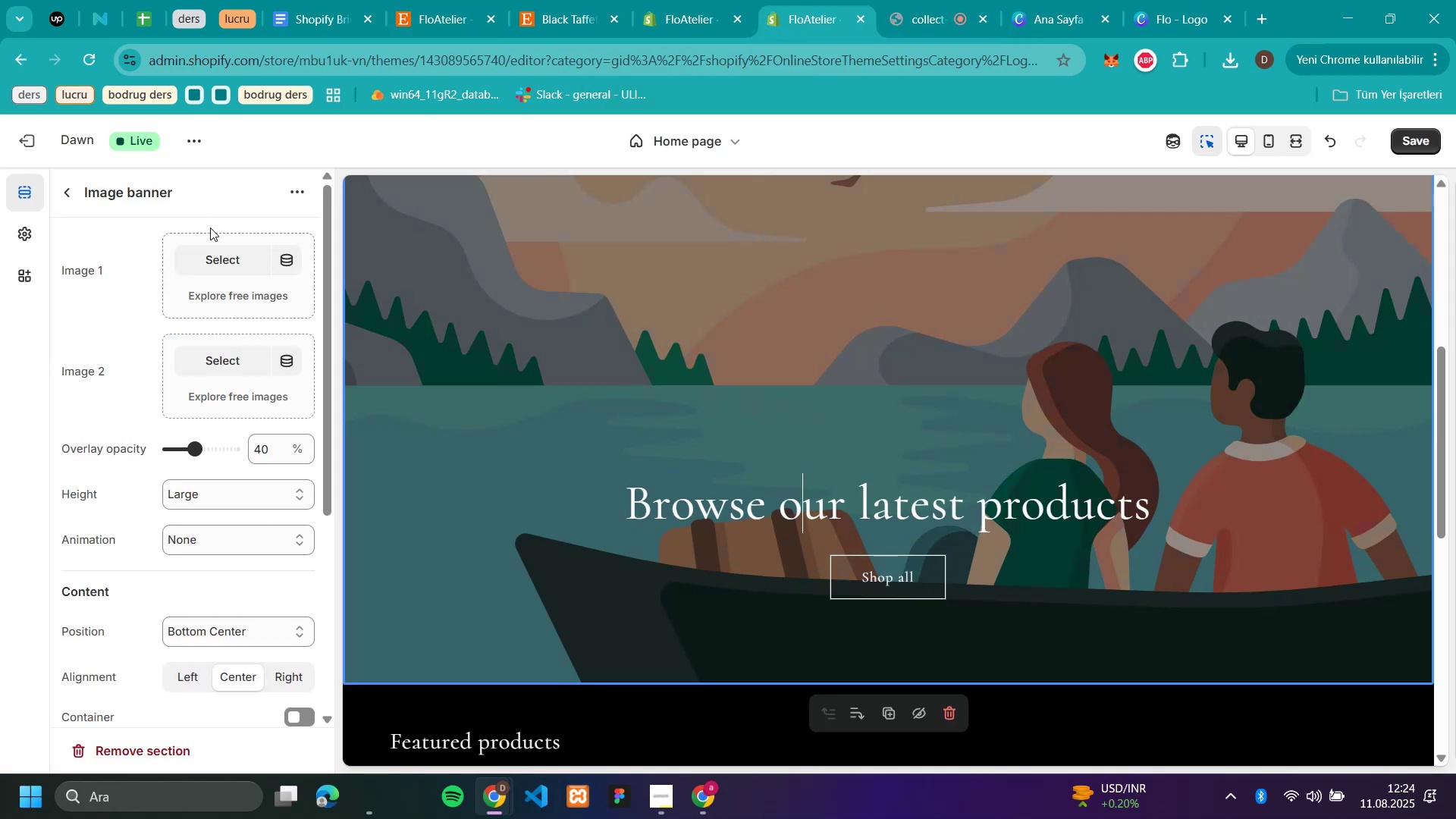 
left_click([223, 246])
 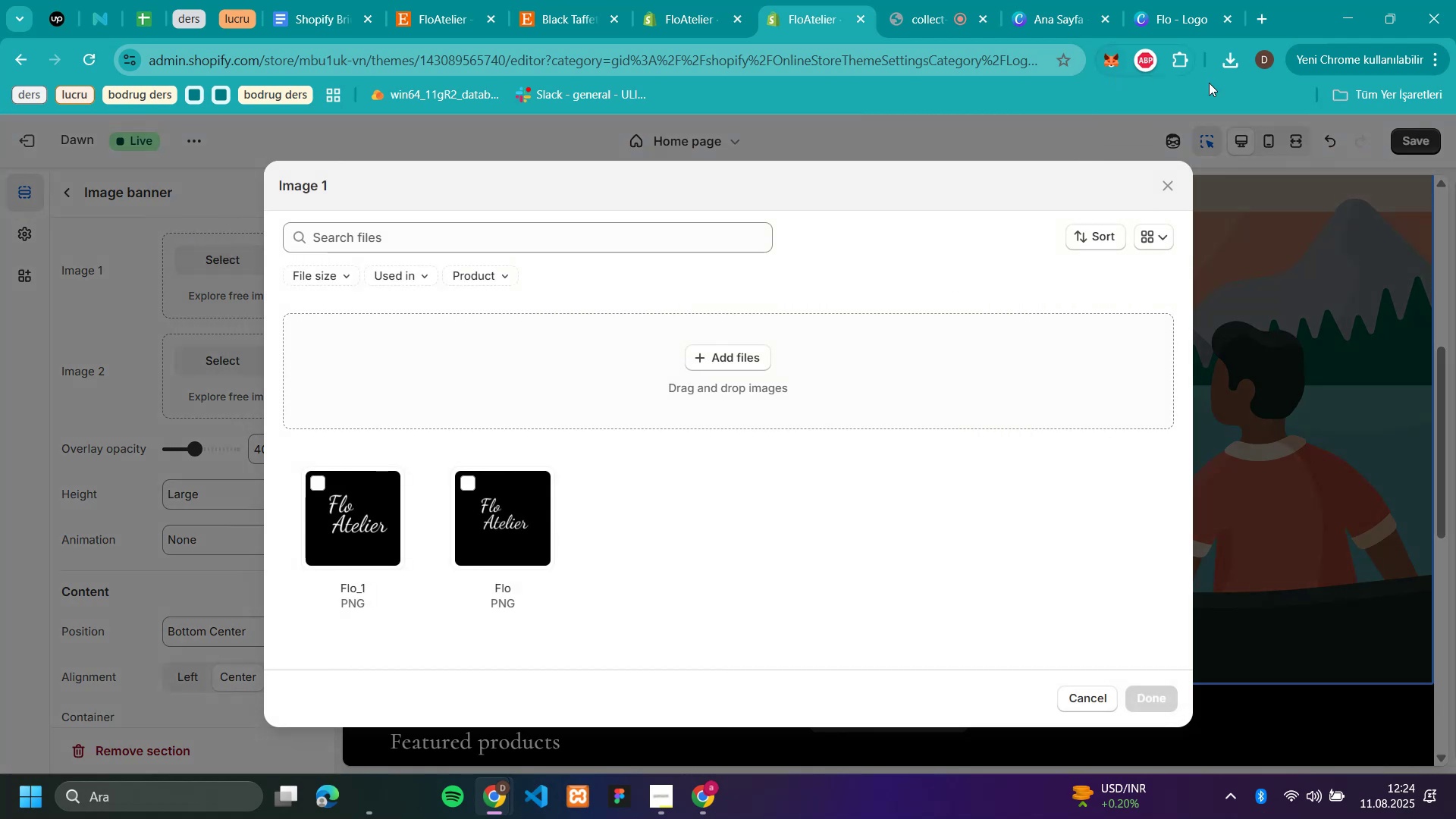 
left_click([1232, 67])
 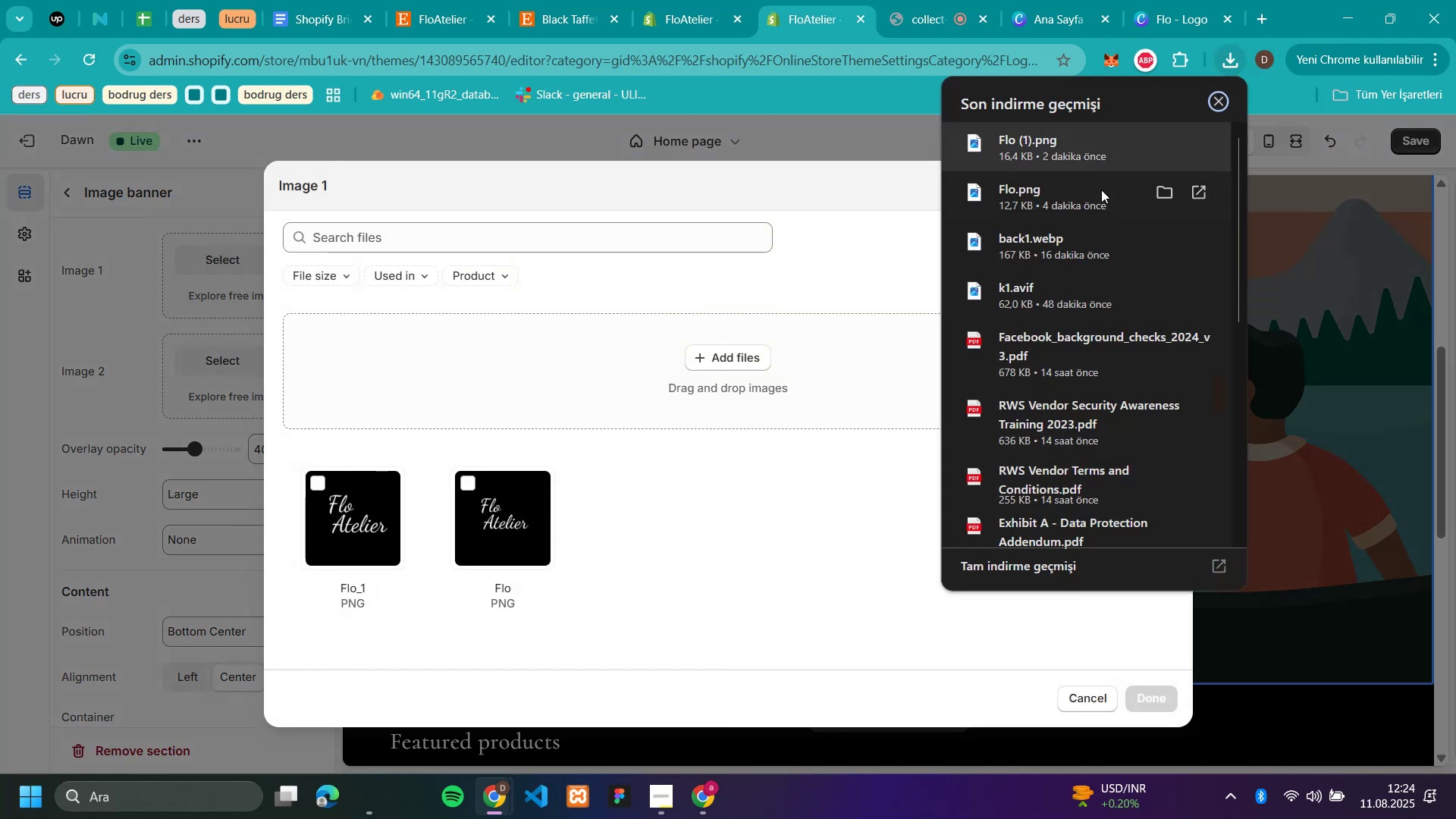 
left_click_drag(start_coordinate=[1043, 303], to_coordinate=[708, 481])
 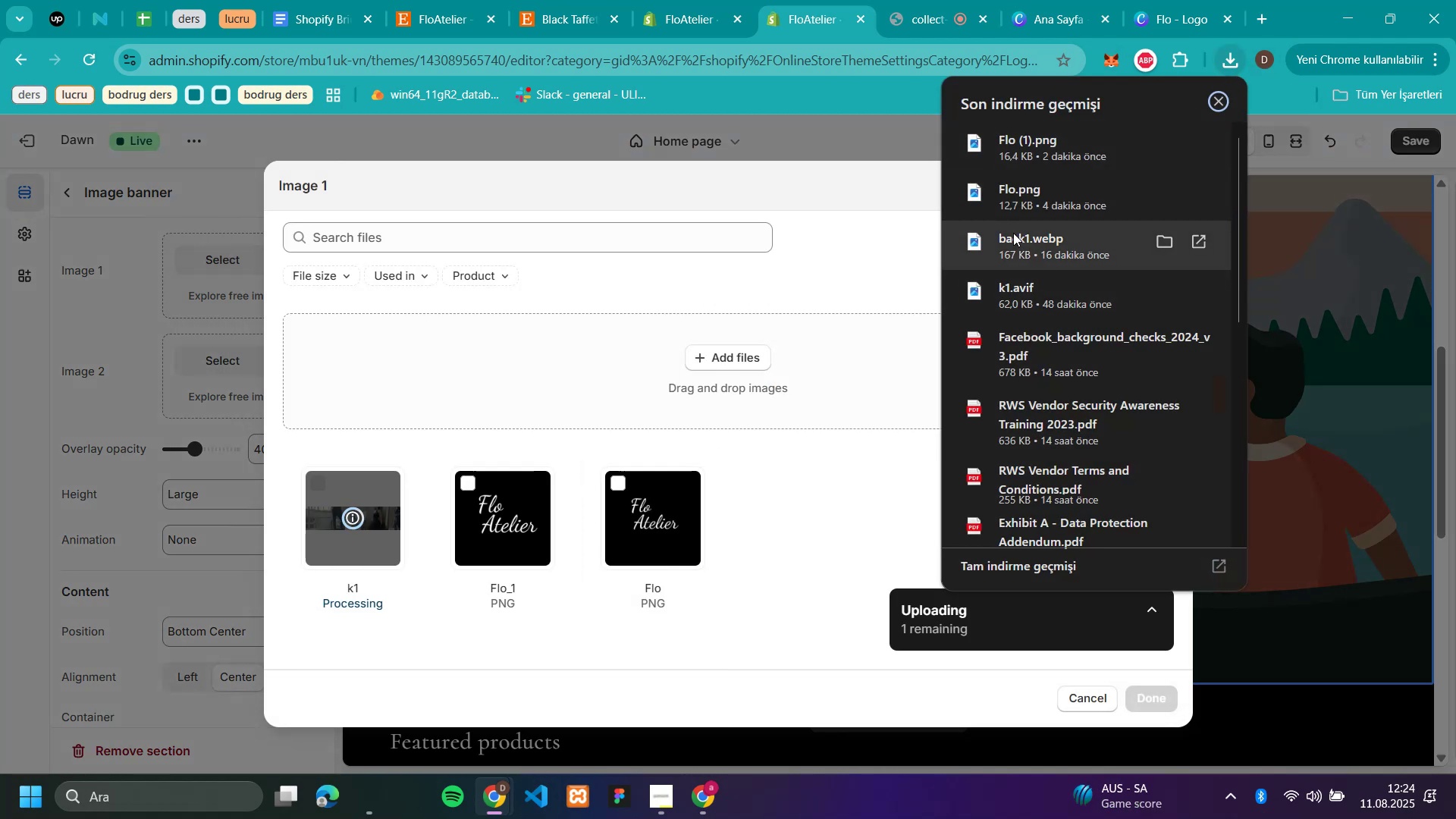 
left_click_drag(start_coordinate=[1014, 243], to_coordinate=[831, 468])
 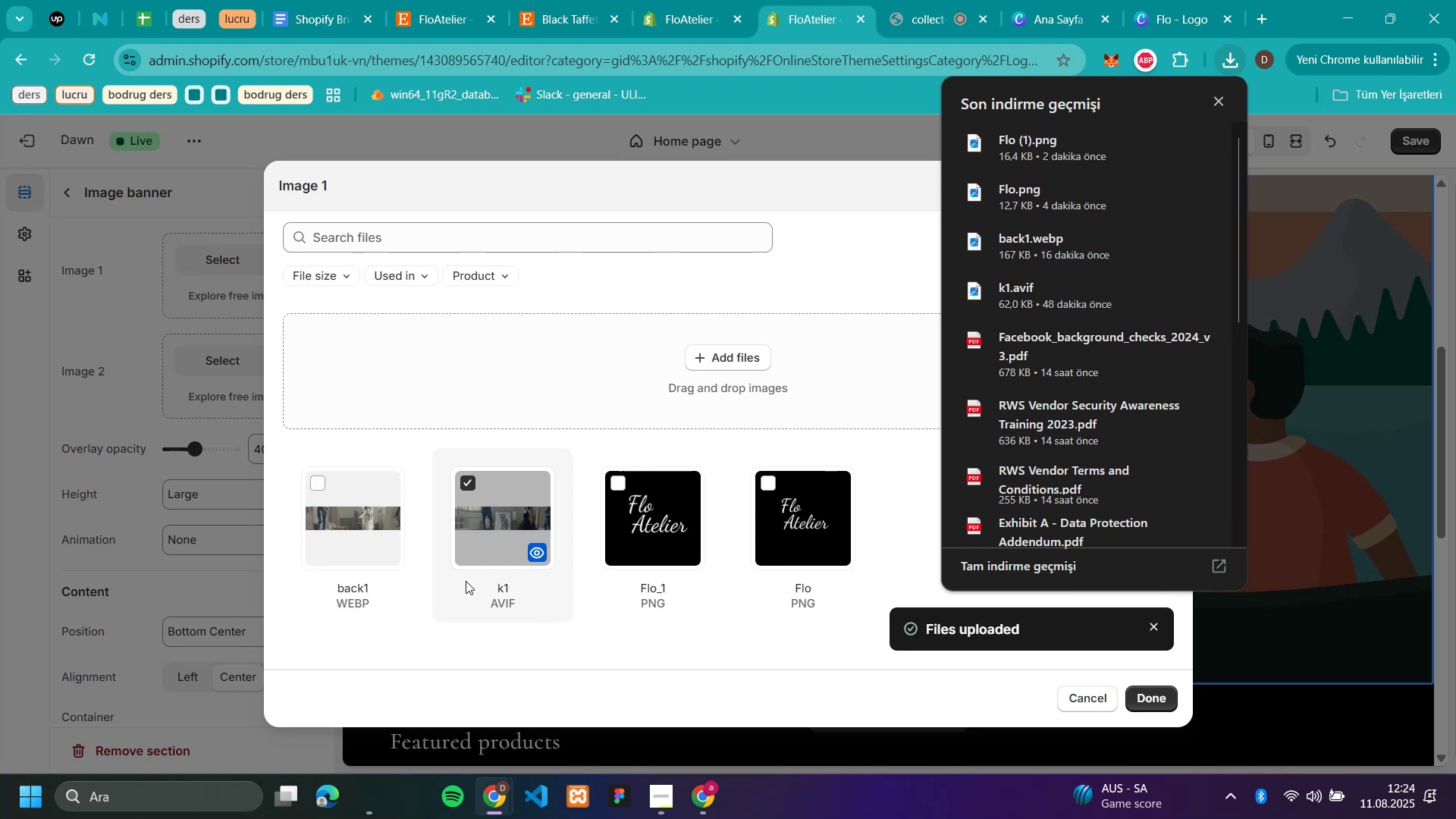 
wait(5.07)
 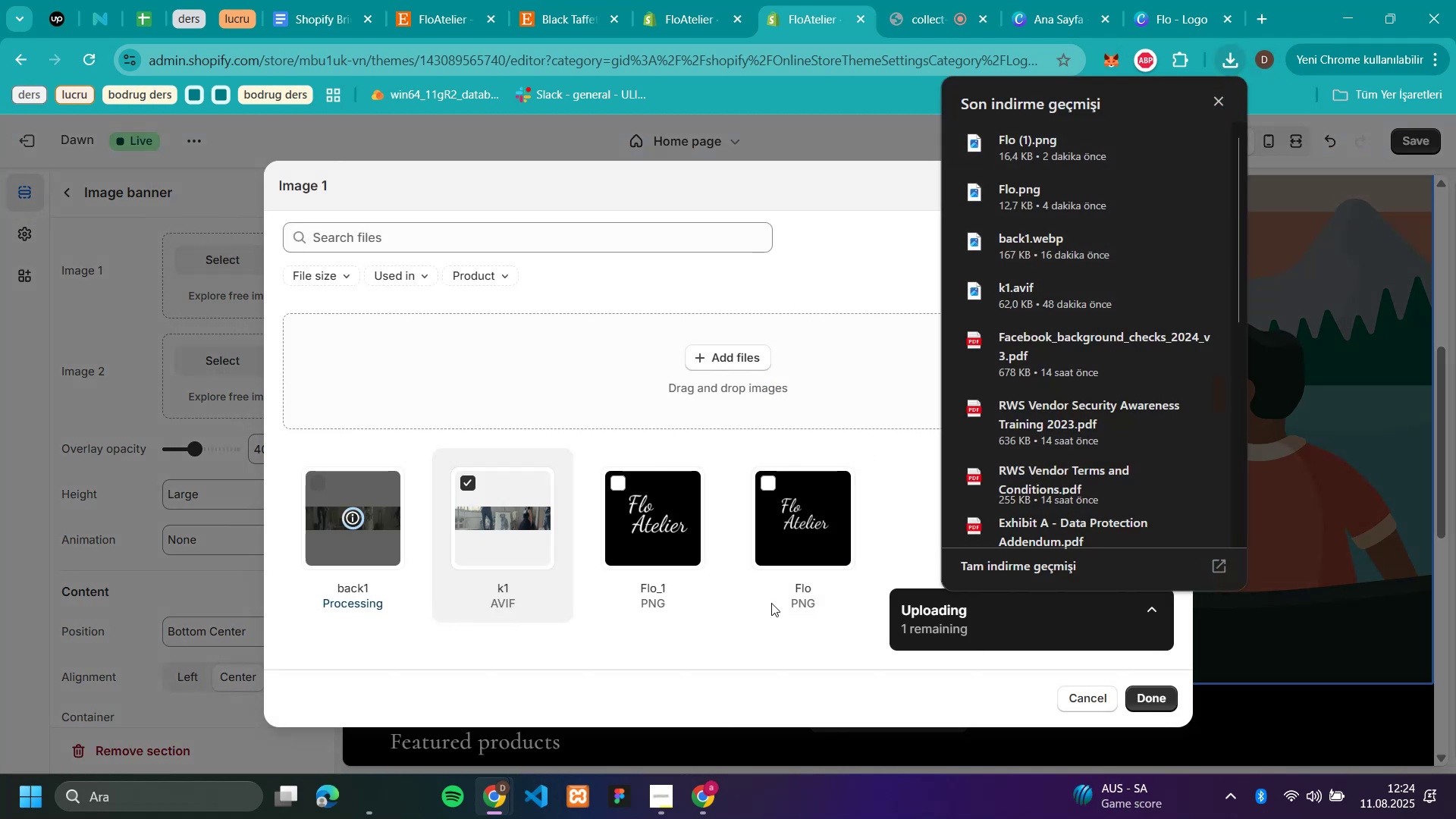 
left_click([1152, 695])
 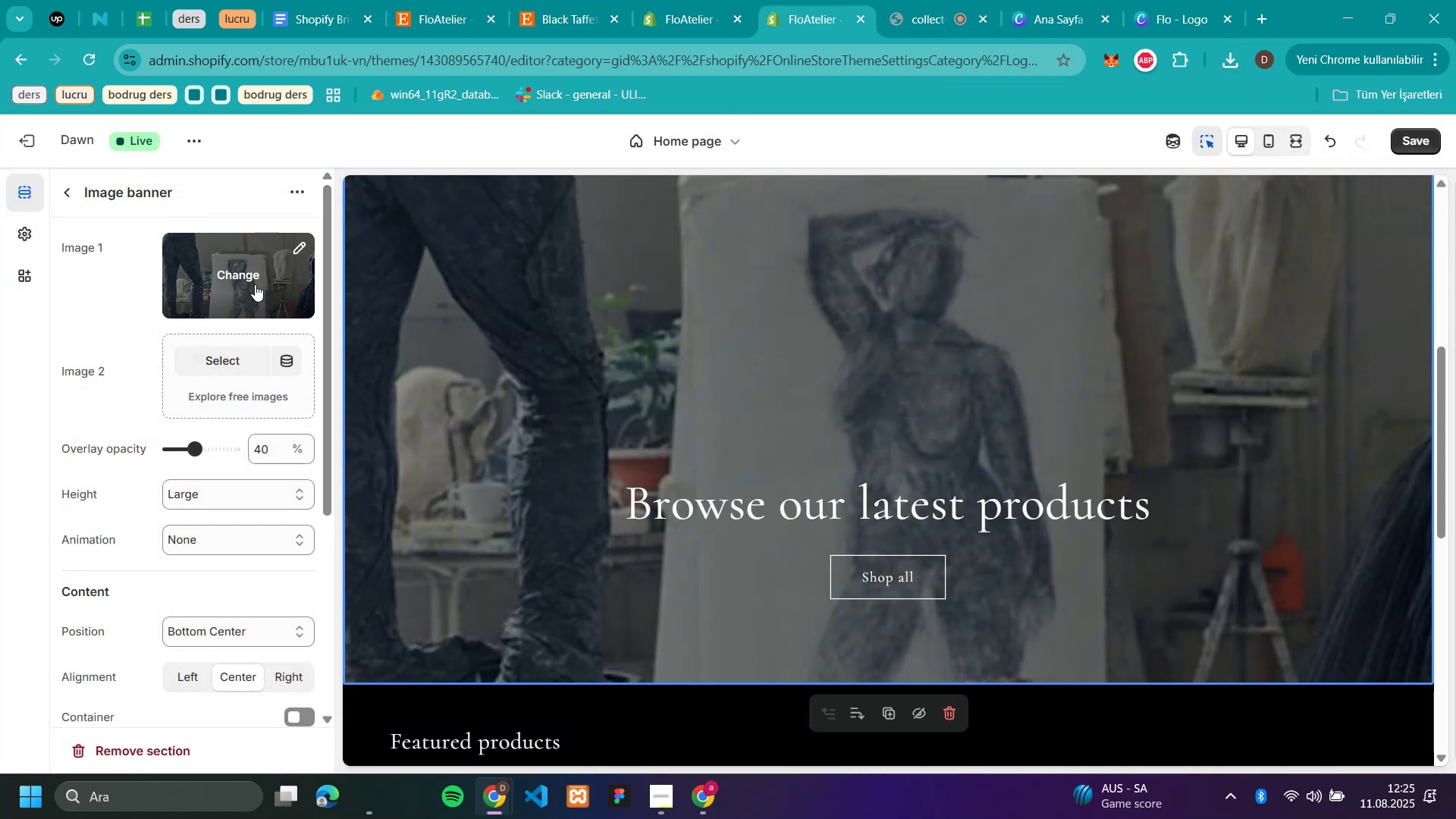 
wait(6.05)
 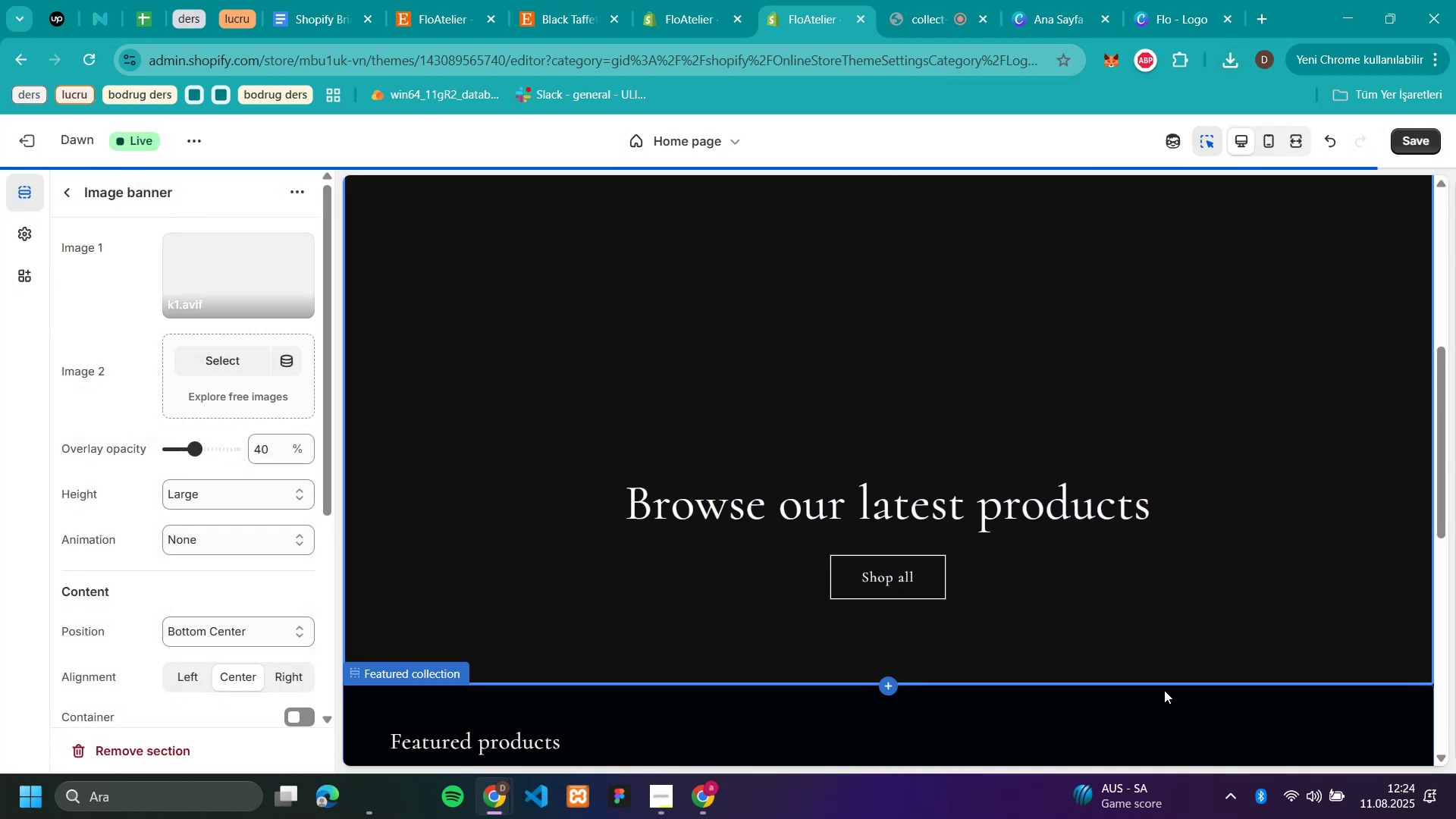 
left_click([302, 244])
 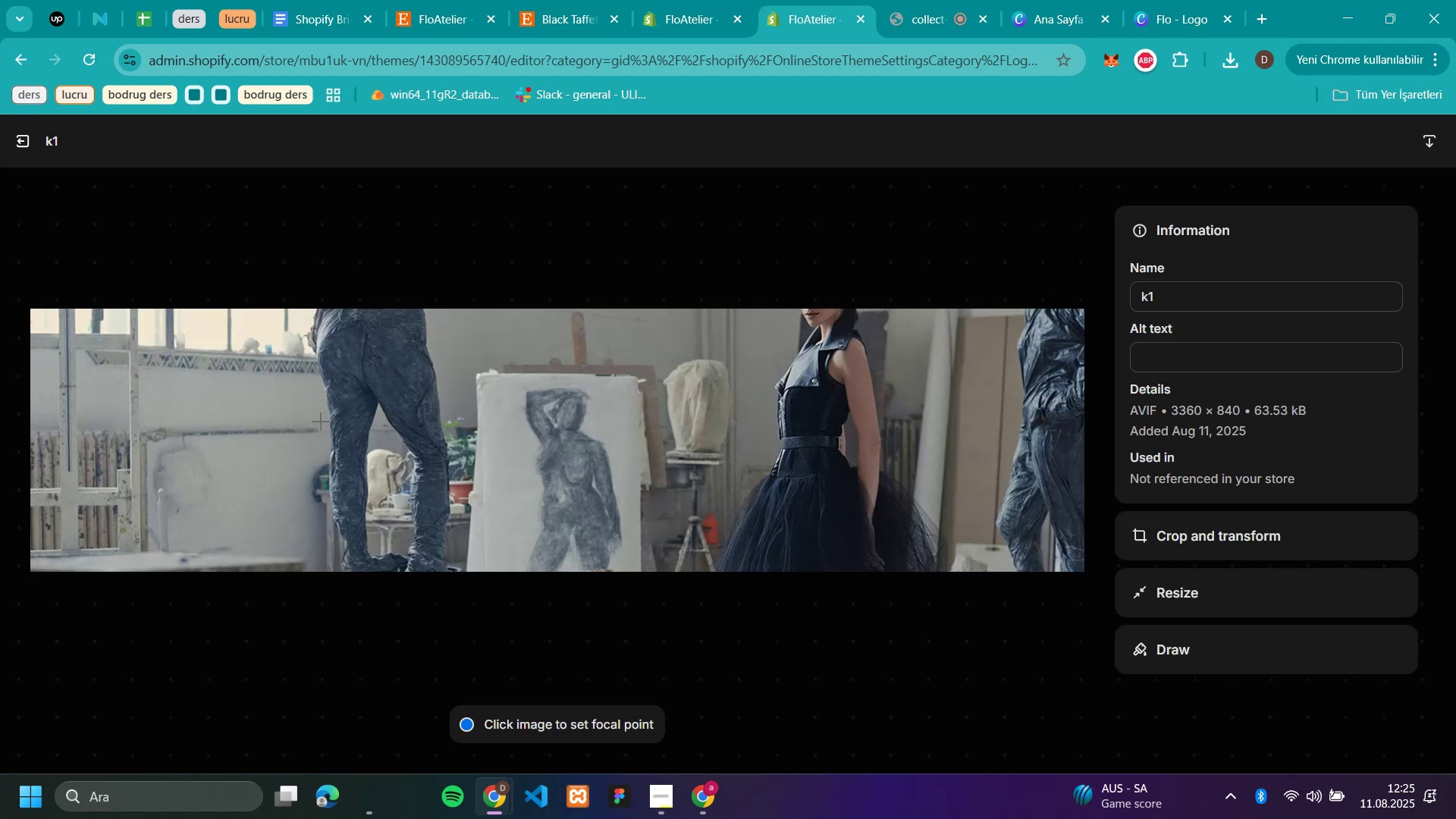 
left_click([1254, 543])
 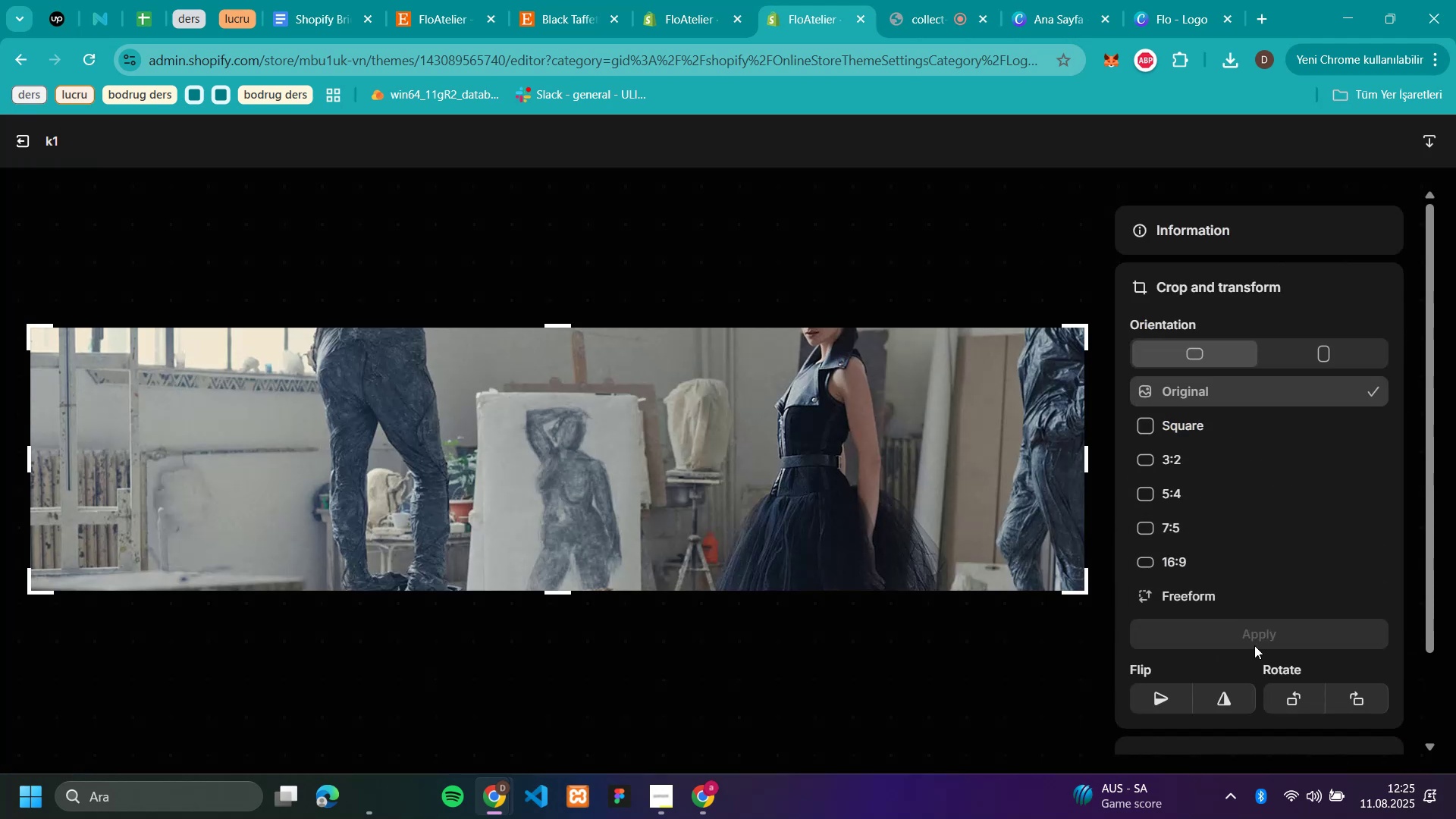 
left_click([1195, 595])
 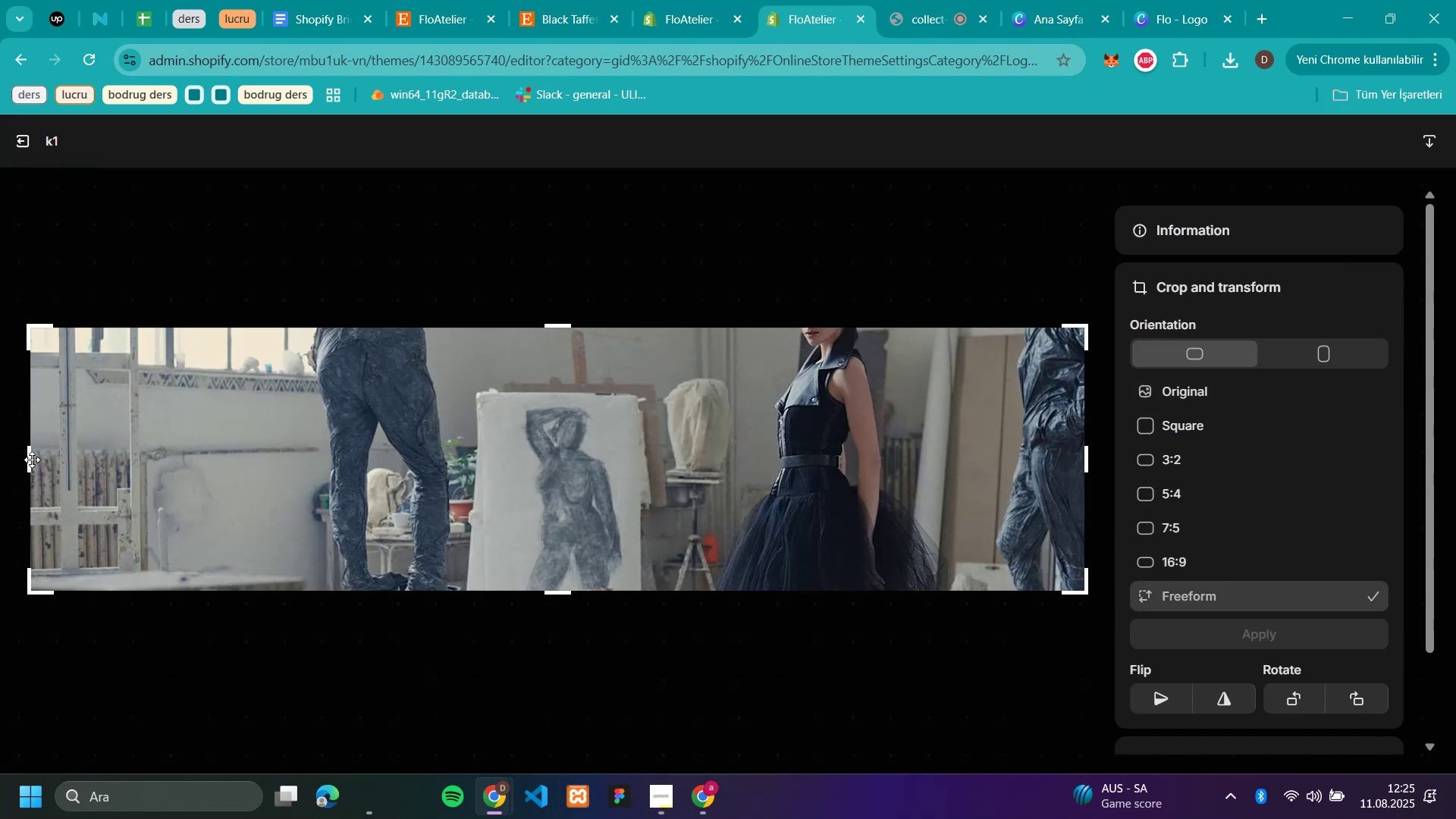 
left_click_drag(start_coordinate=[26, 459], to_coordinate=[326, 499])
 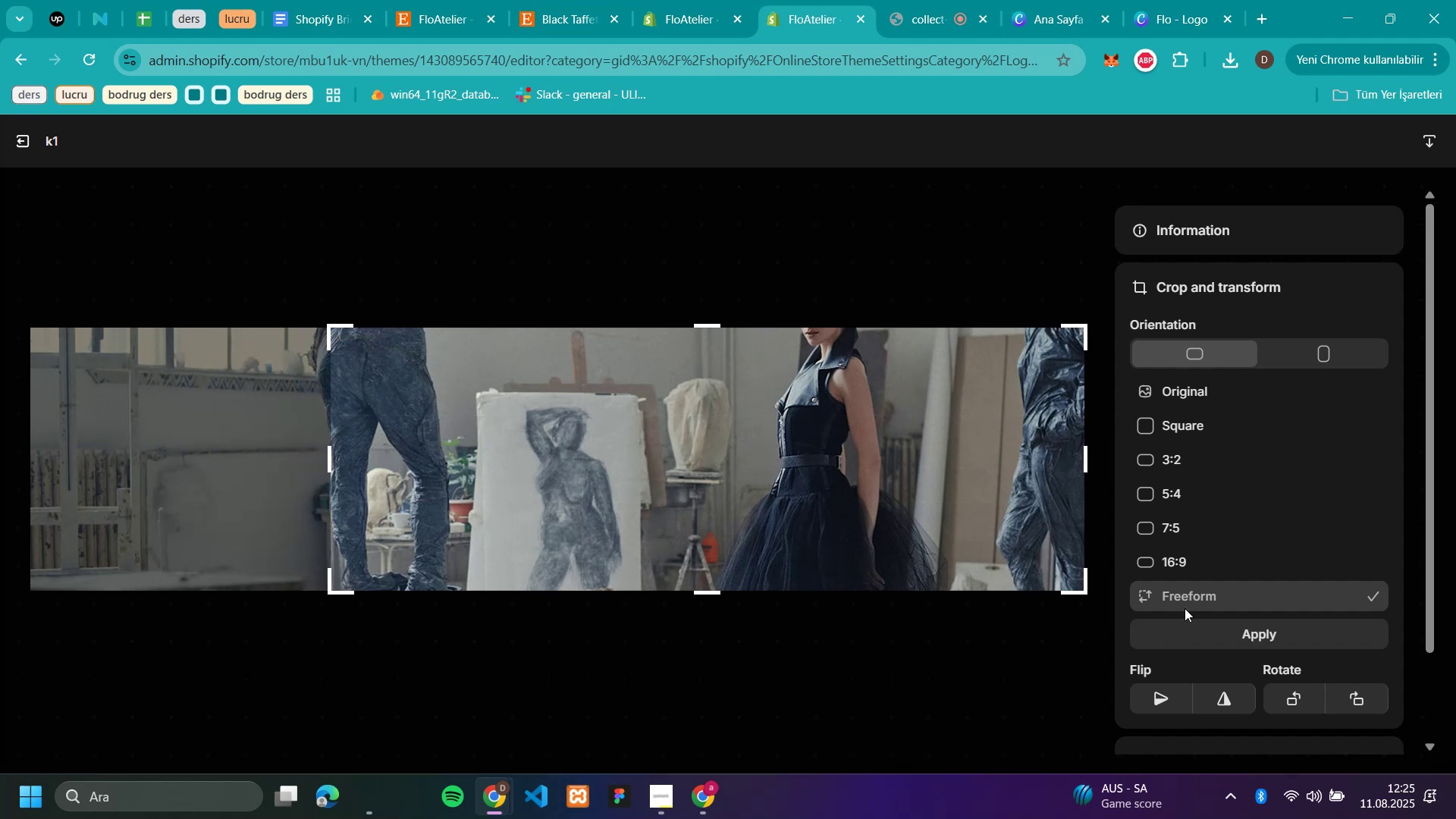 
left_click([1222, 642])
 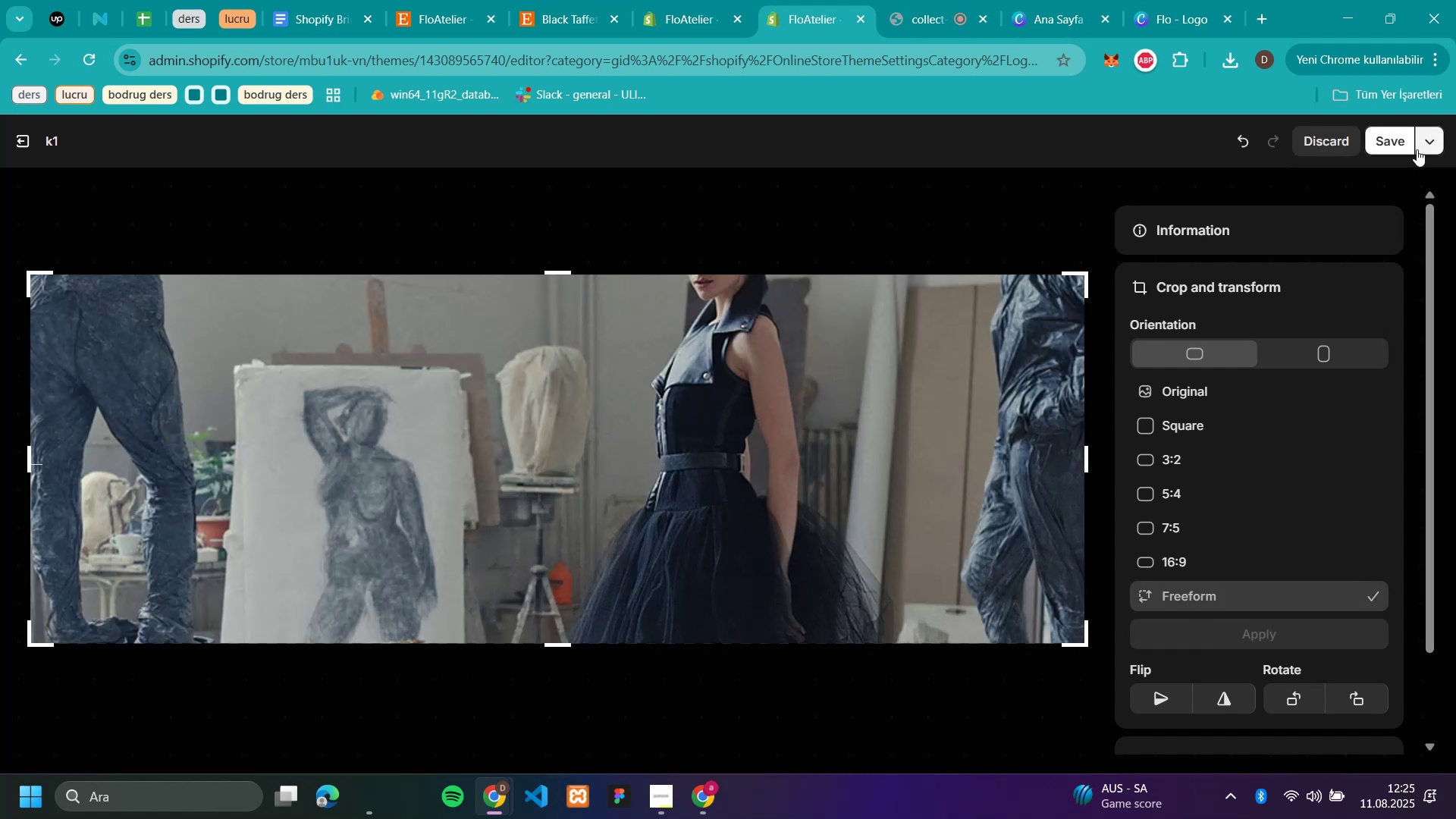 
left_click([1403, 146])
 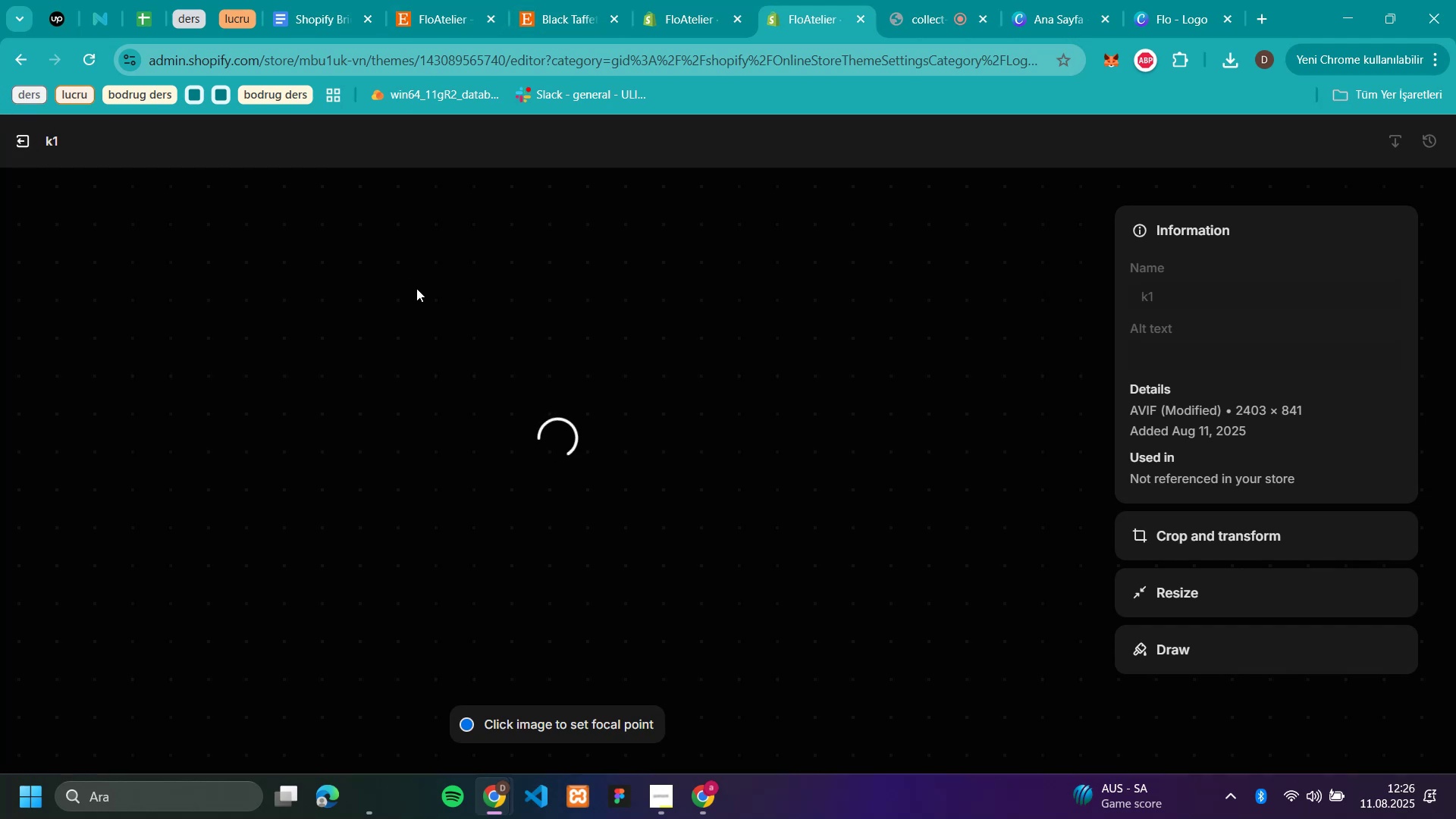 
wait(49.16)
 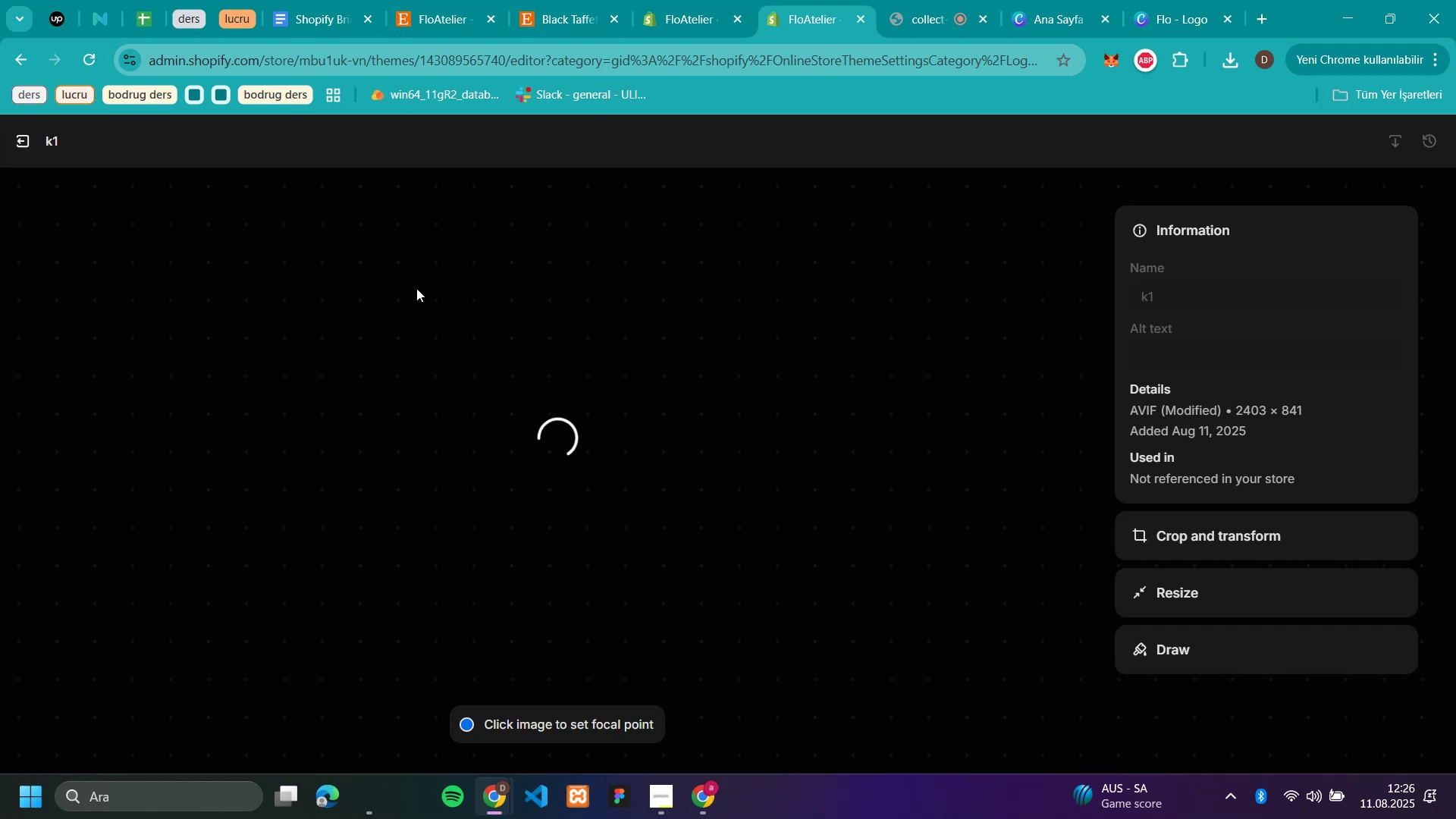 
scroll: coordinate [654, 413], scroll_direction: down, amount: 1.0
 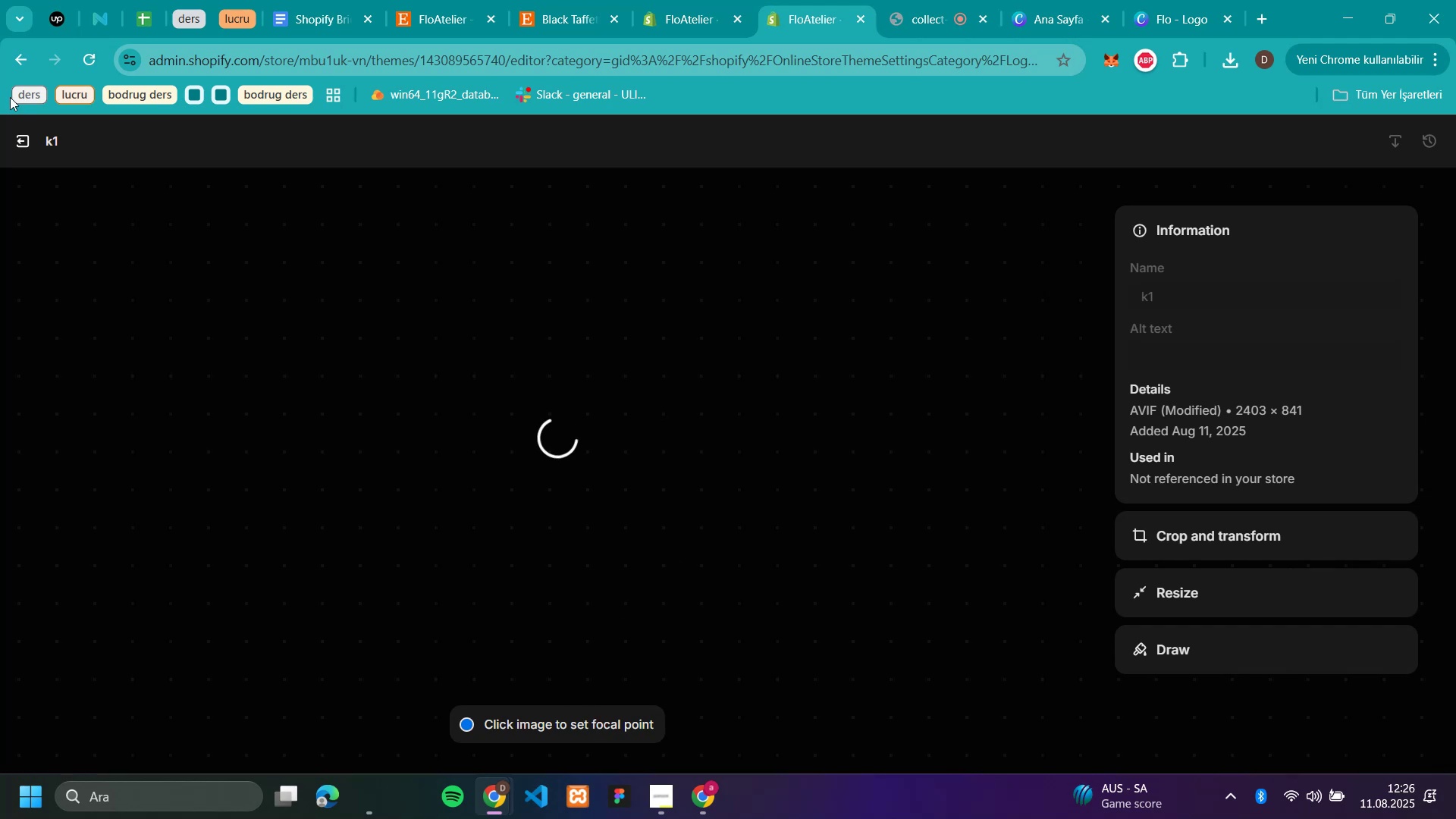 
left_click([22, 139])
 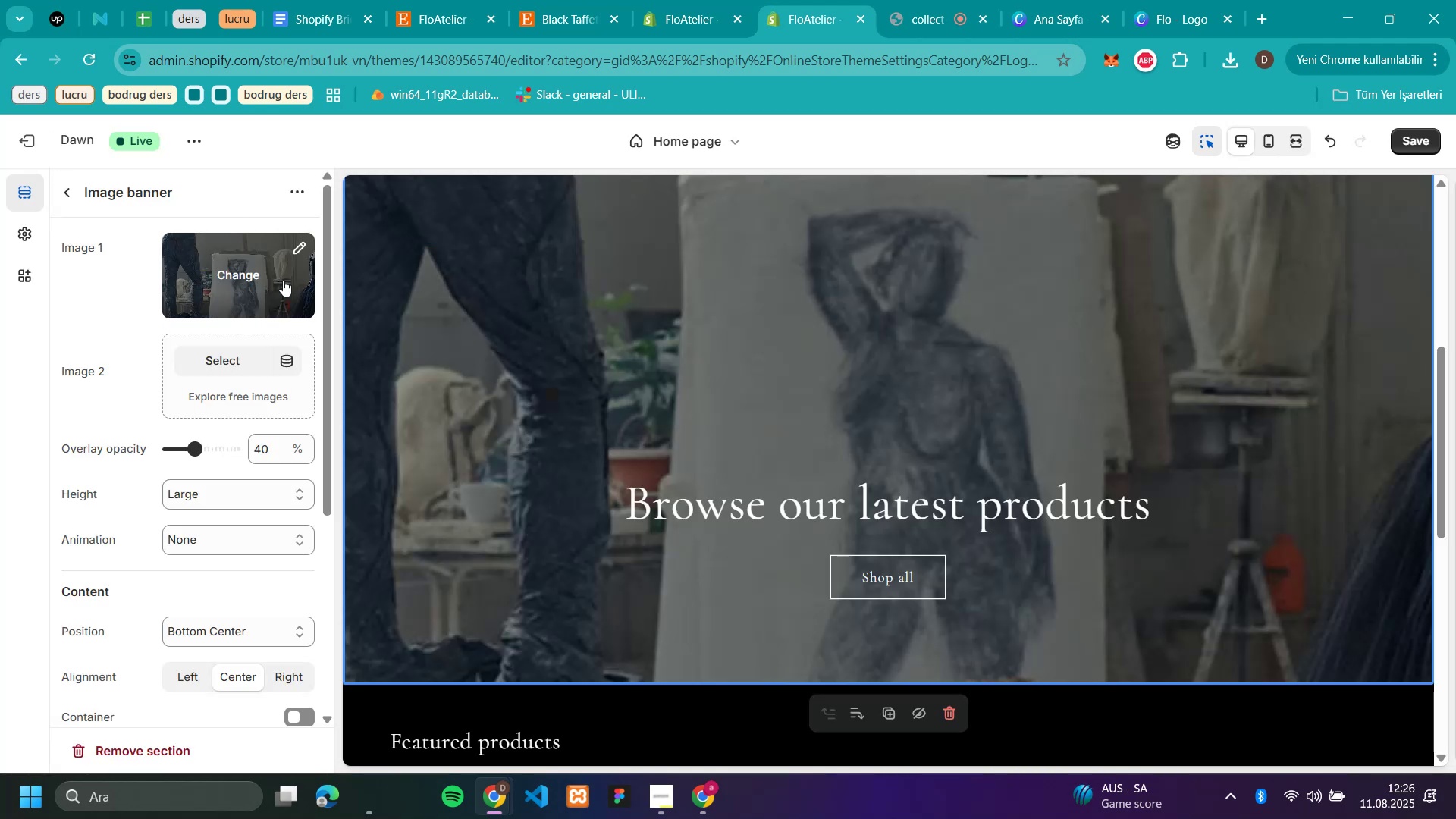 
left_click([296, 244])
 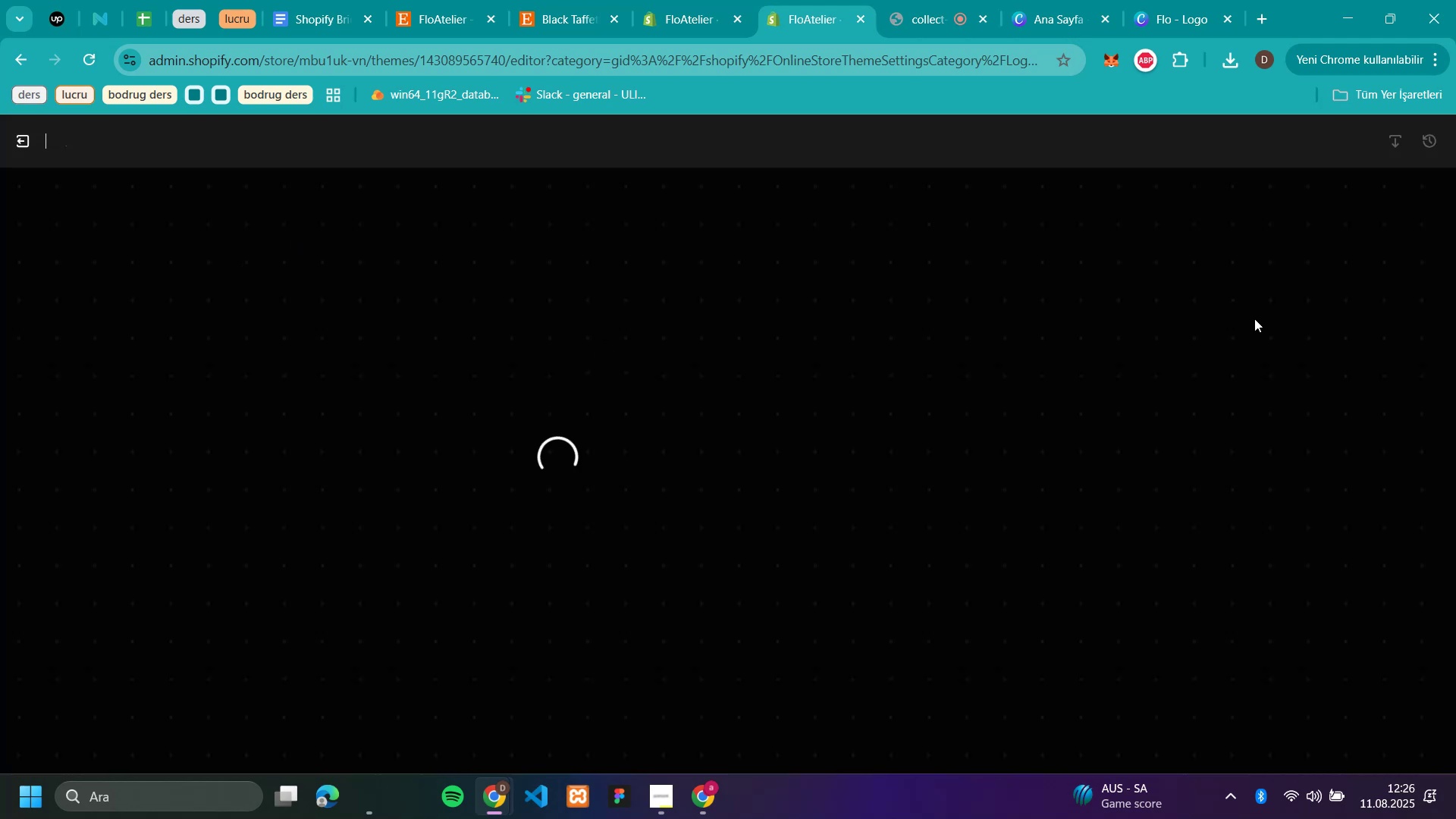 
left_click([1308, 792])
 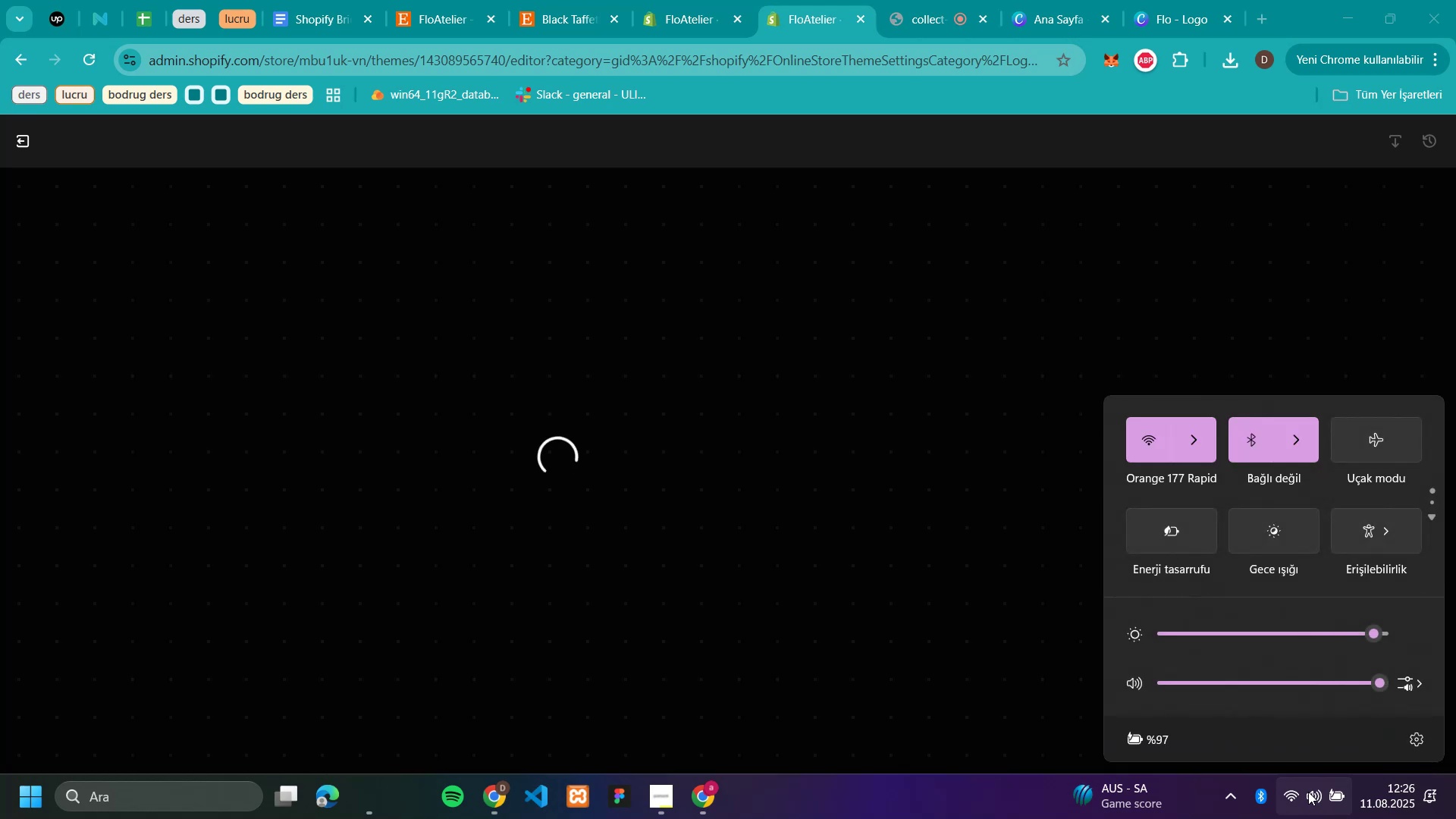 
left_click([1308, 792])
 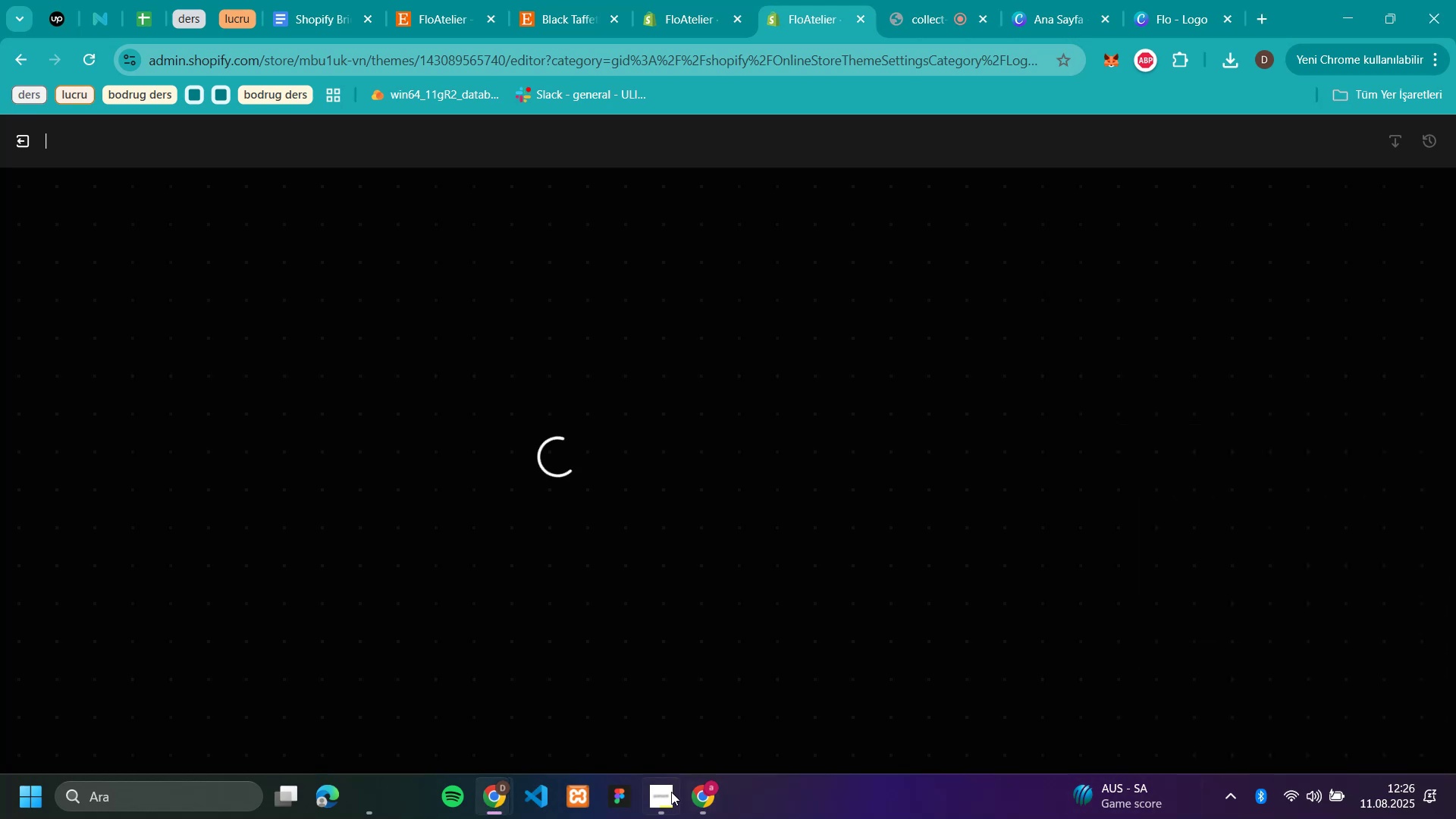 
left_click([670, 792])
 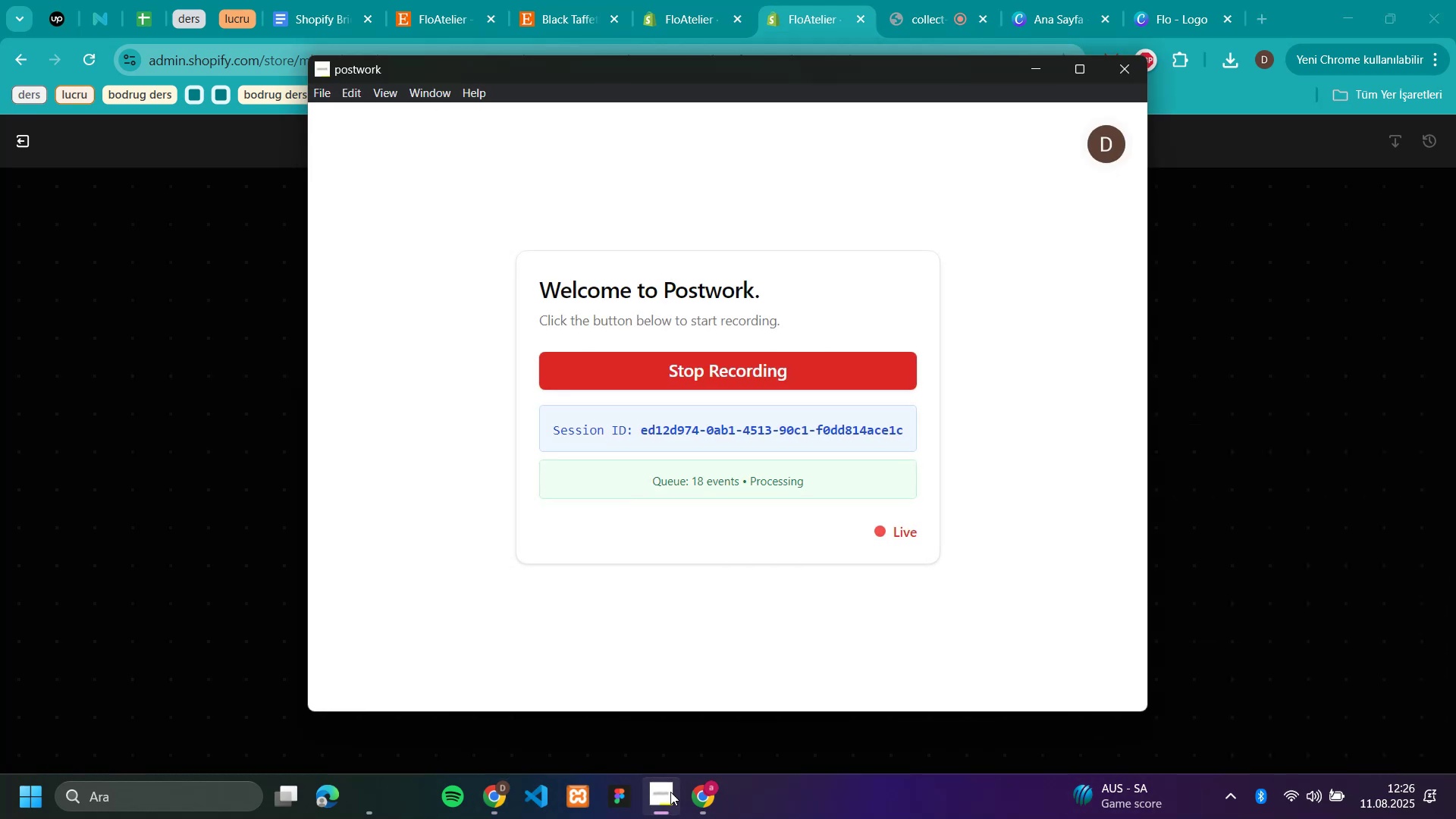 
left_click([670, 792])
 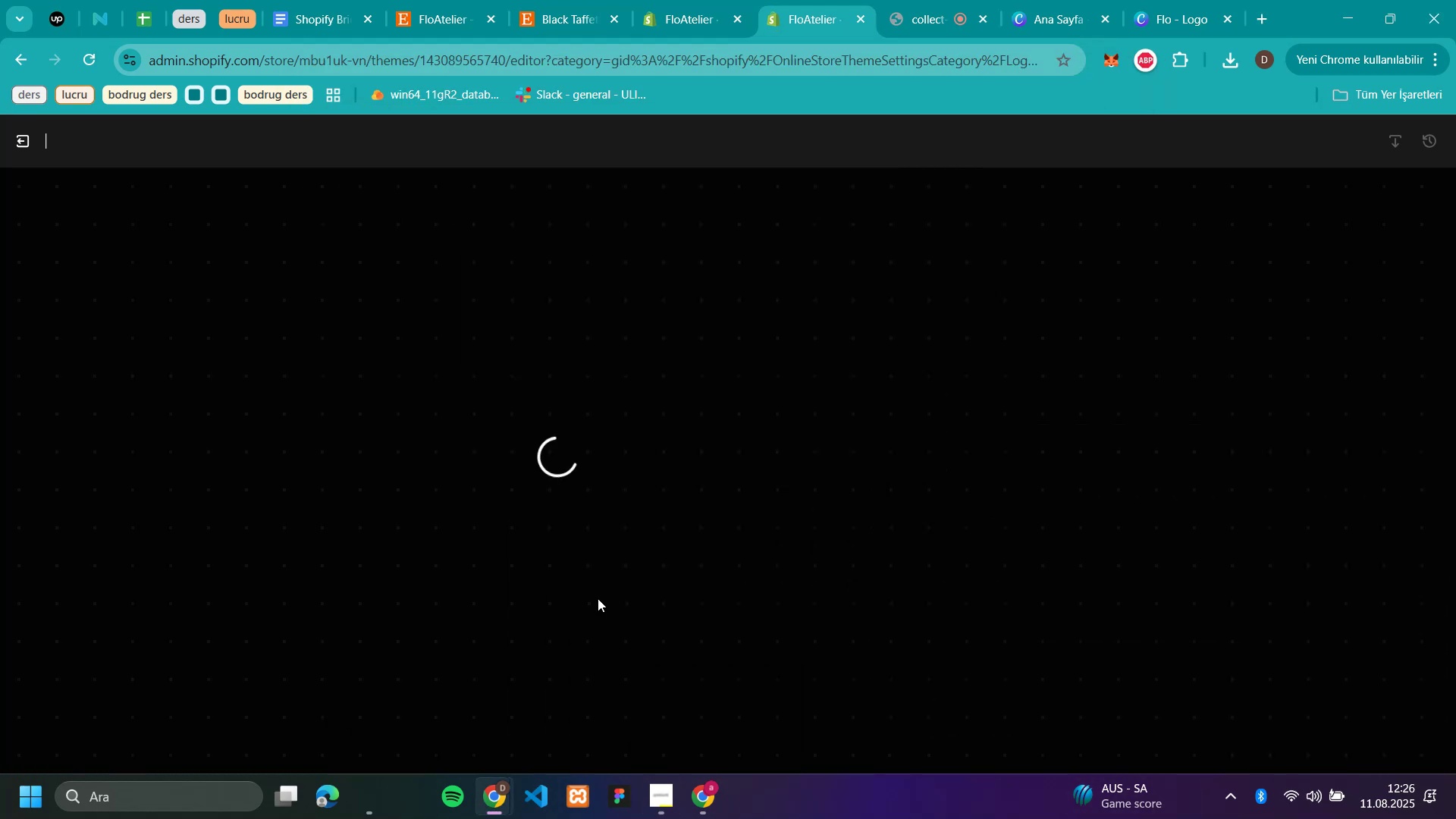 
scroll: coordinate [661, 497], scroll_direction: none, amount: 0.0
 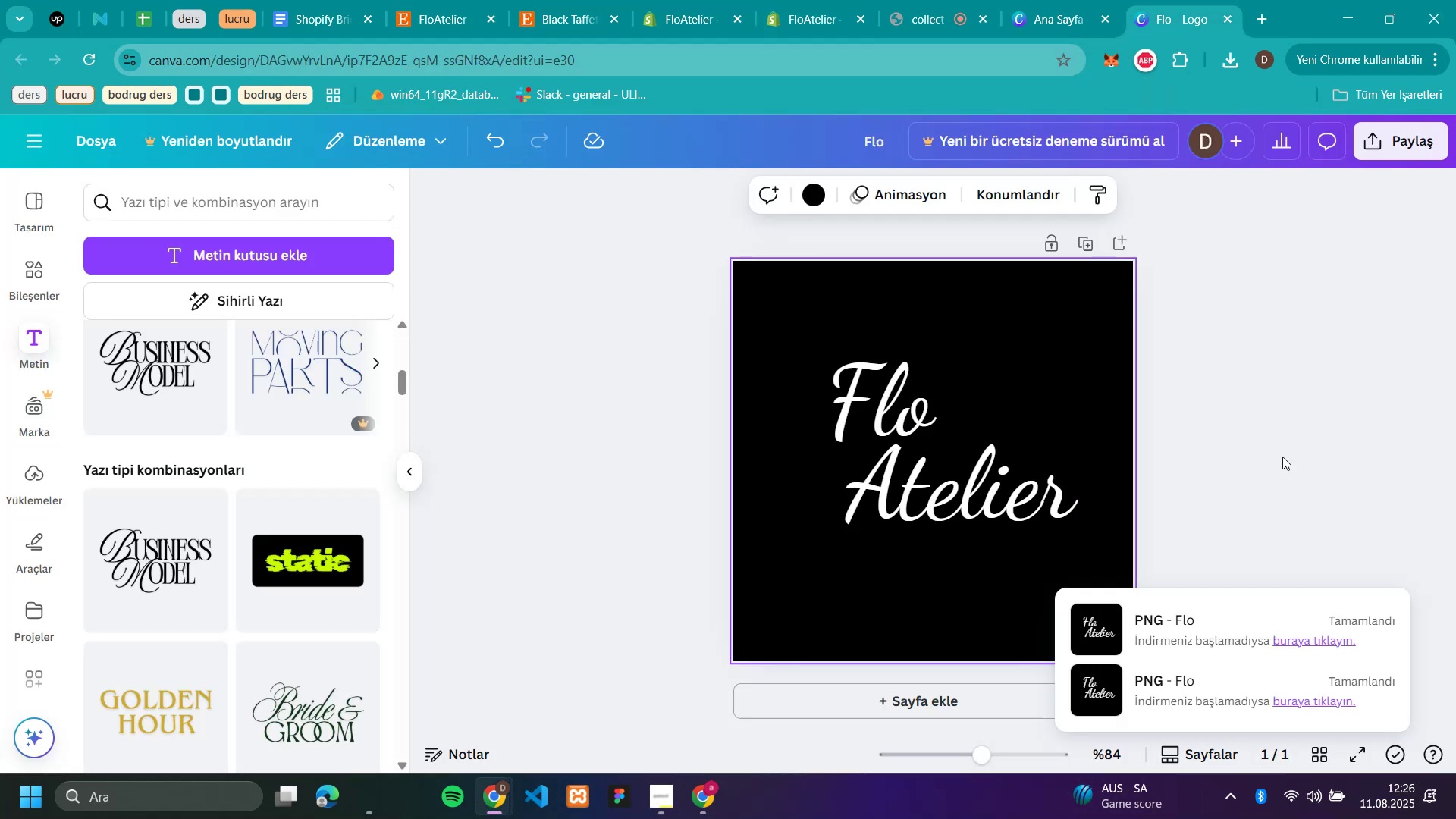 
wait(5.56)
 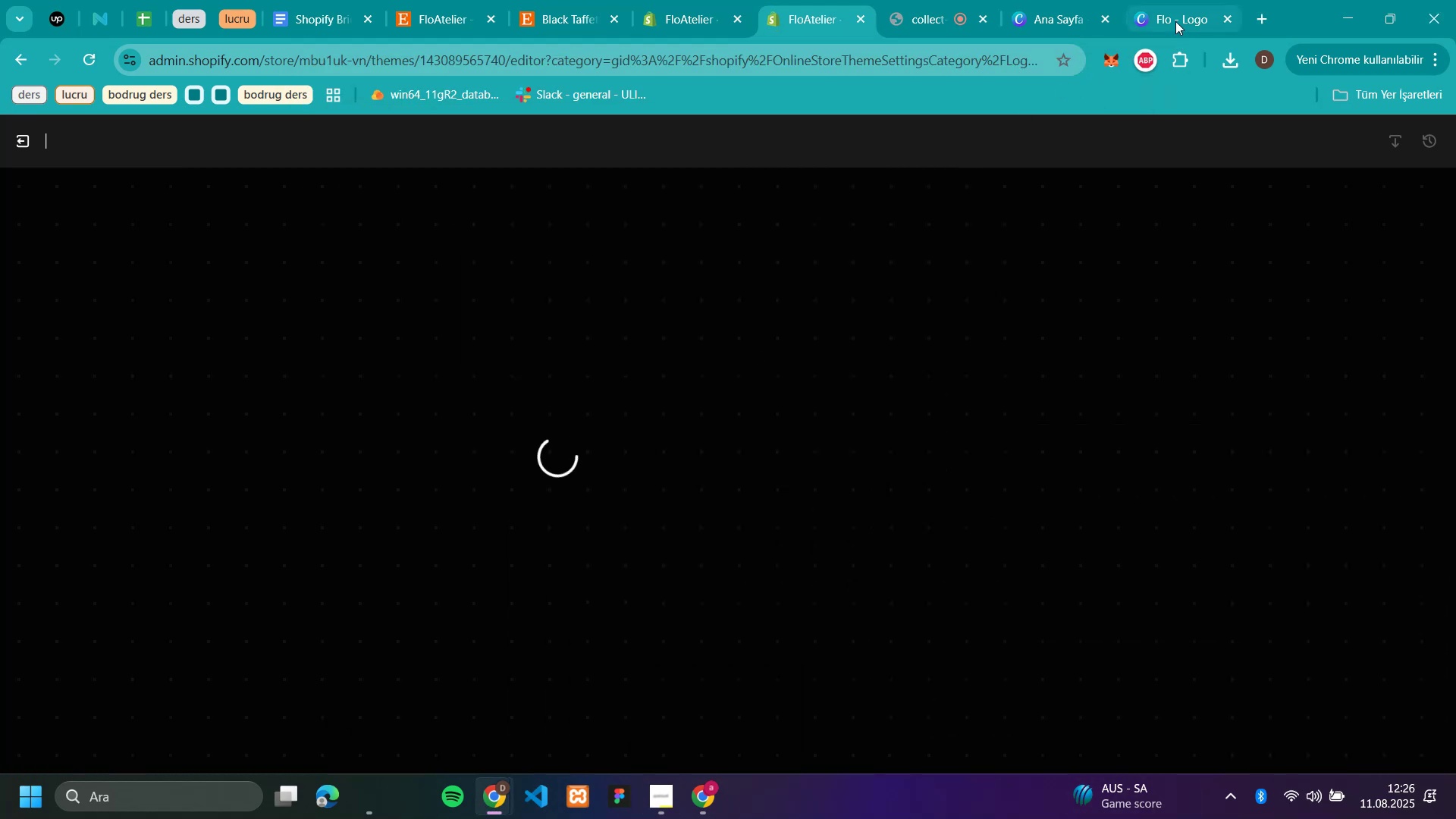 
left_click([1054, 7])
 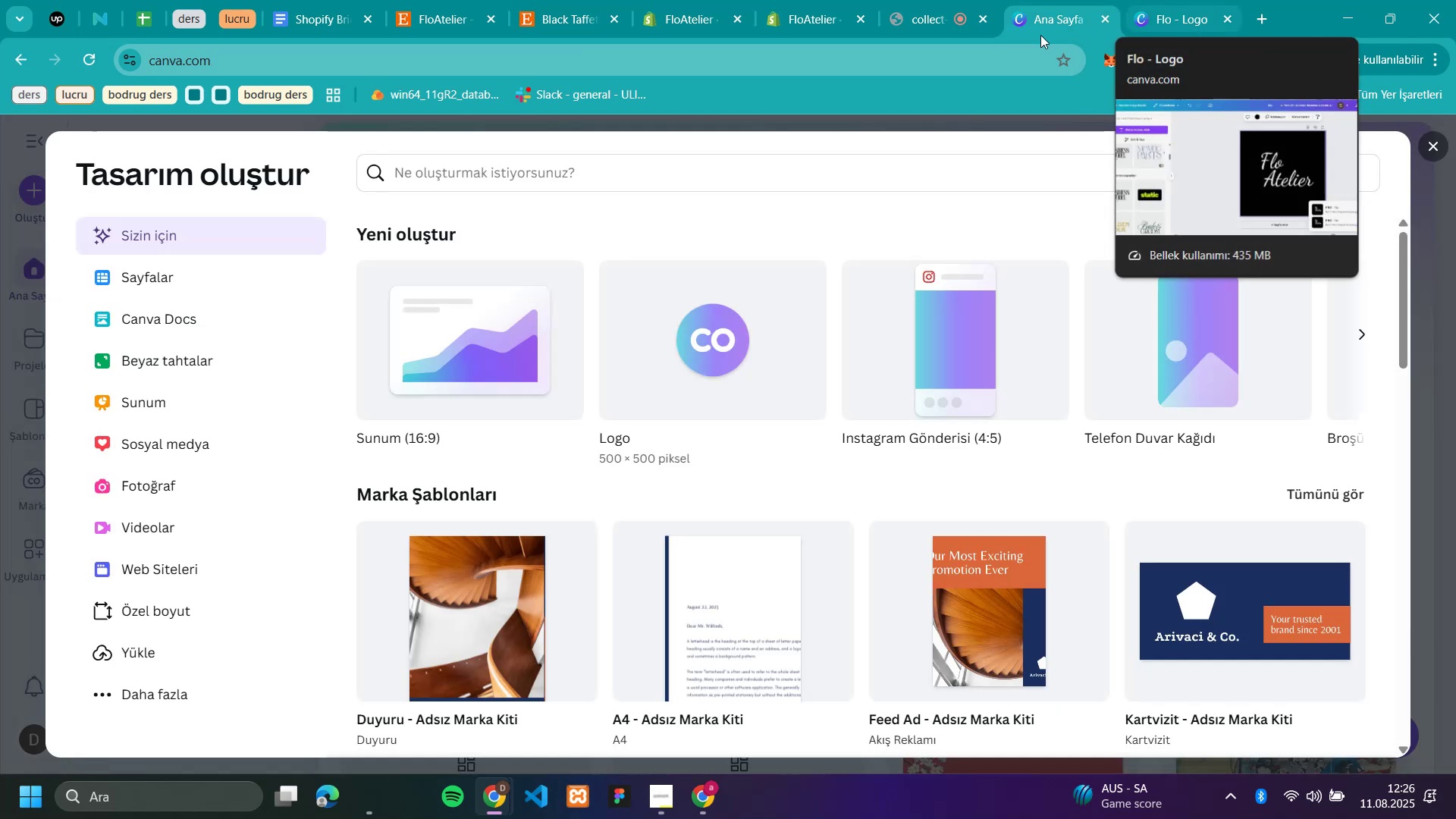 
left_click([1232, 23])
 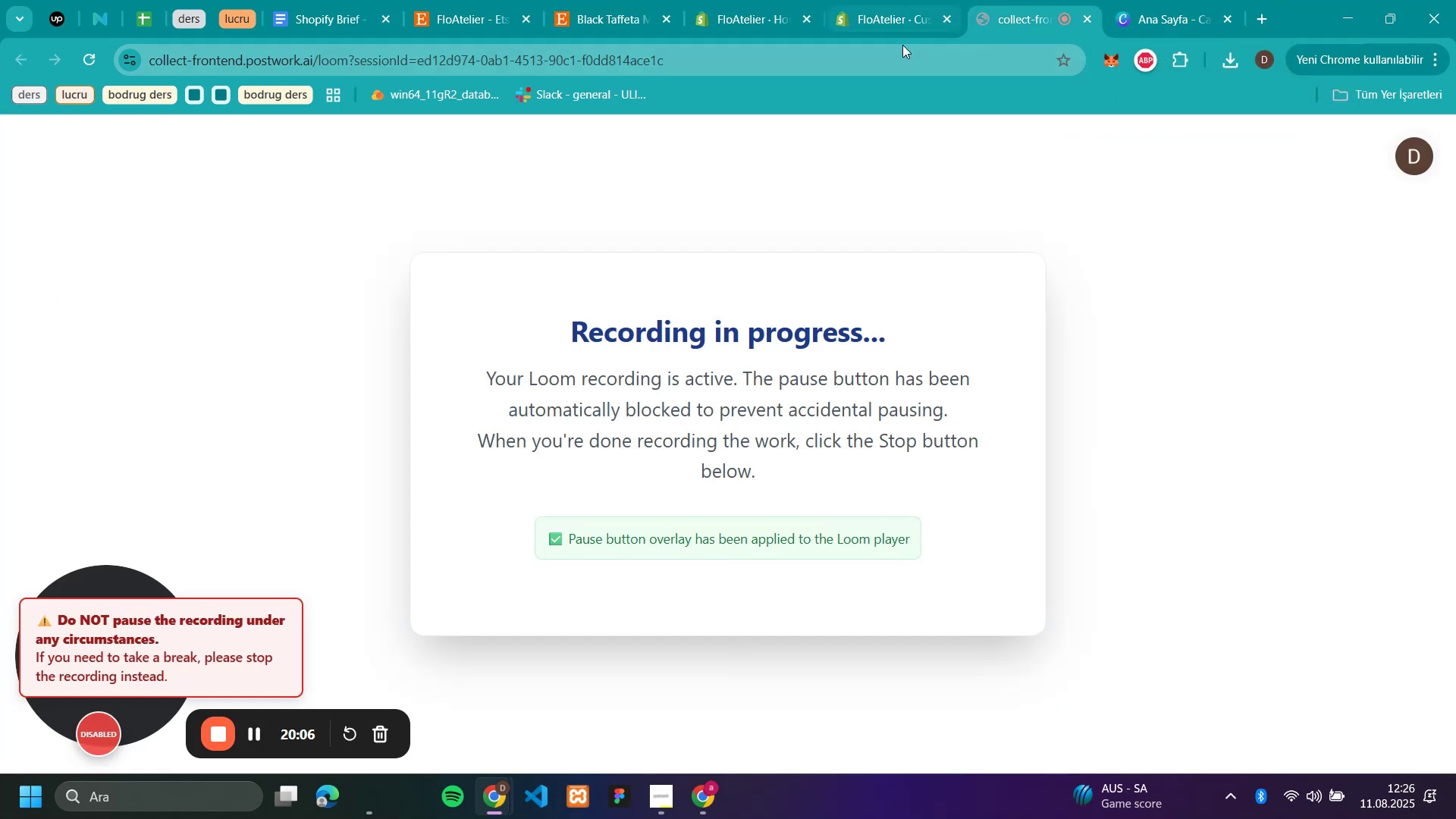 
left_click([902, 20])
 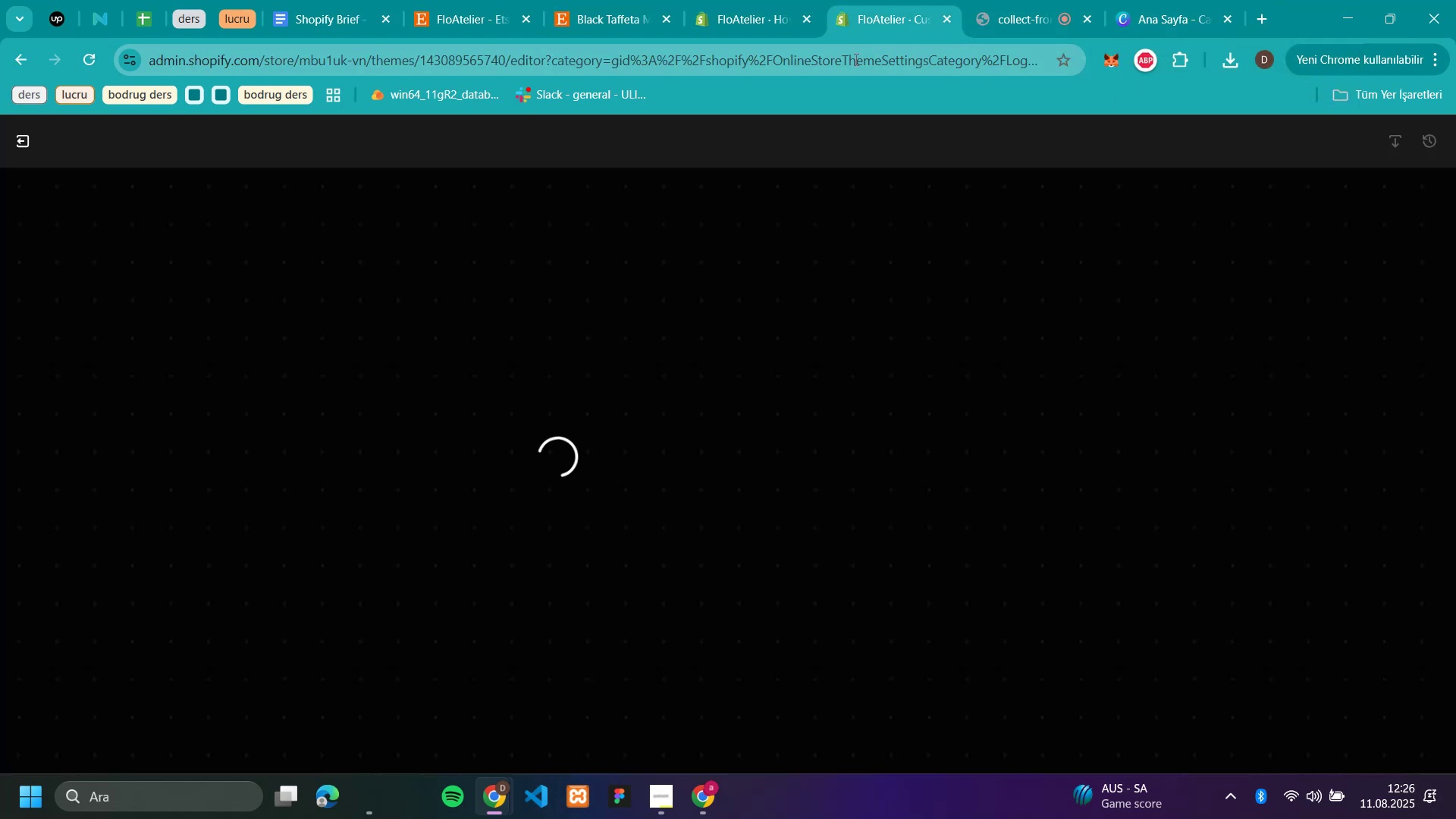 
mouse_move([721, 62])
 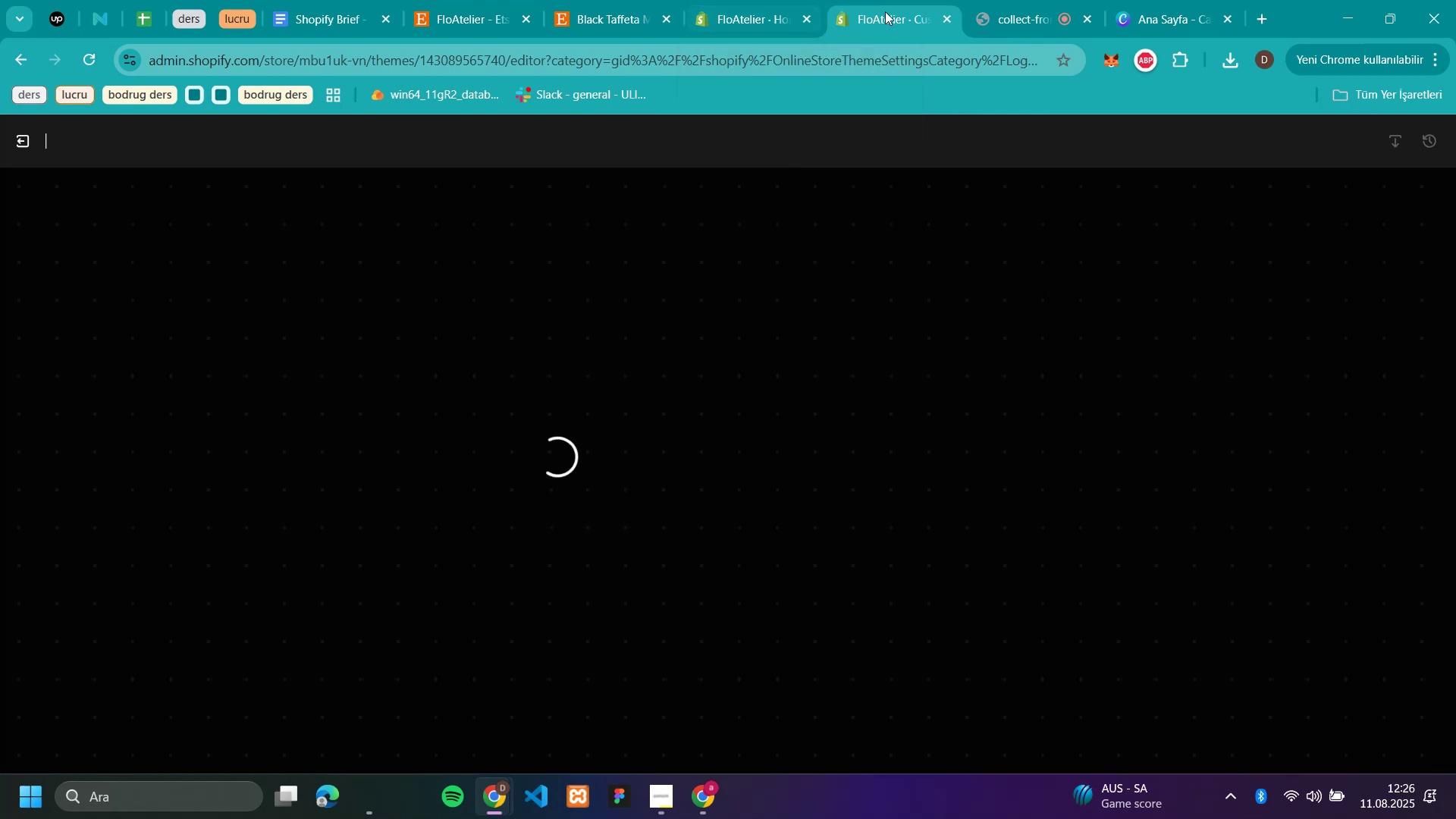 
left_click([950, 17])
 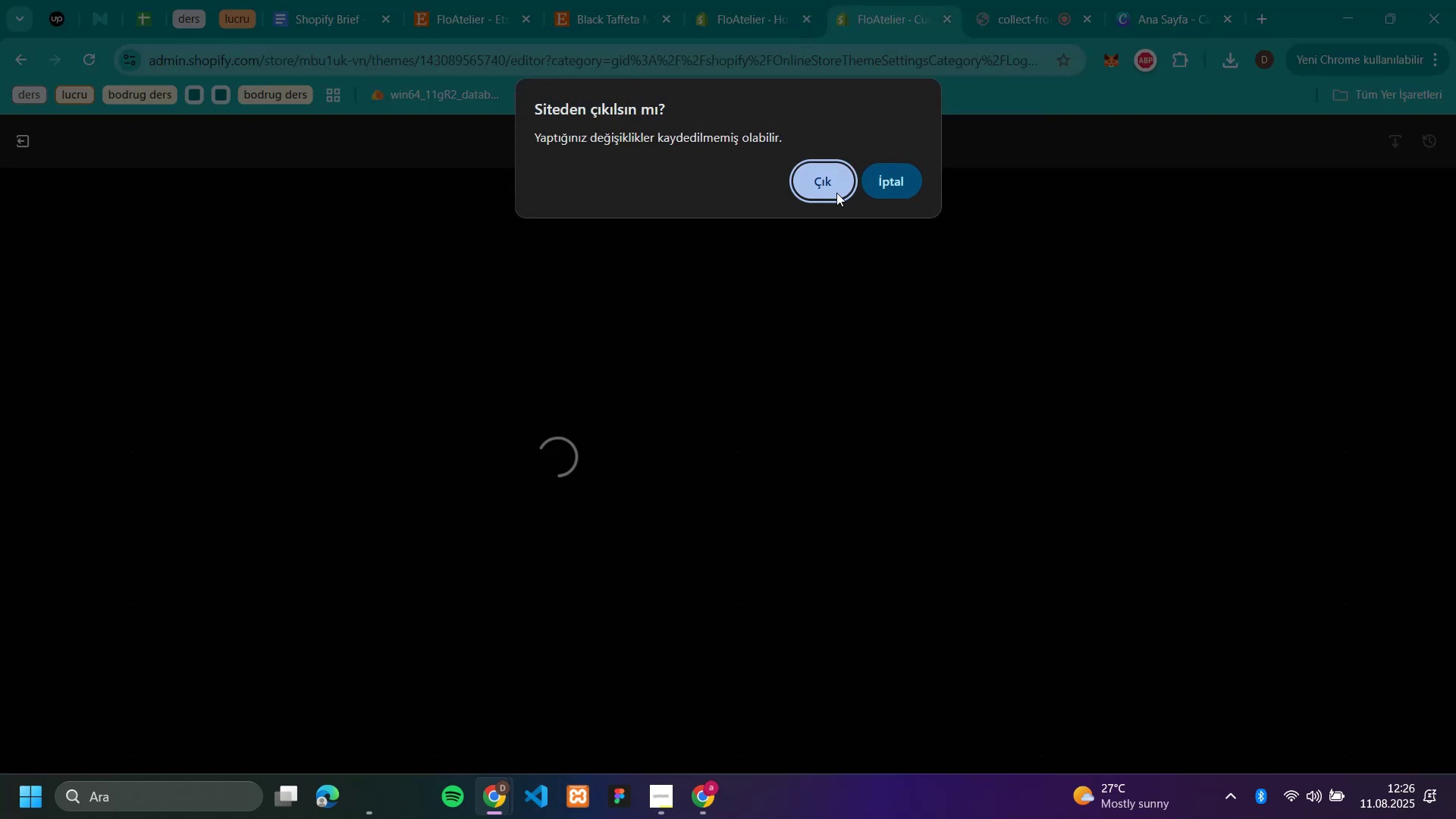 
left_click([888, 183])
 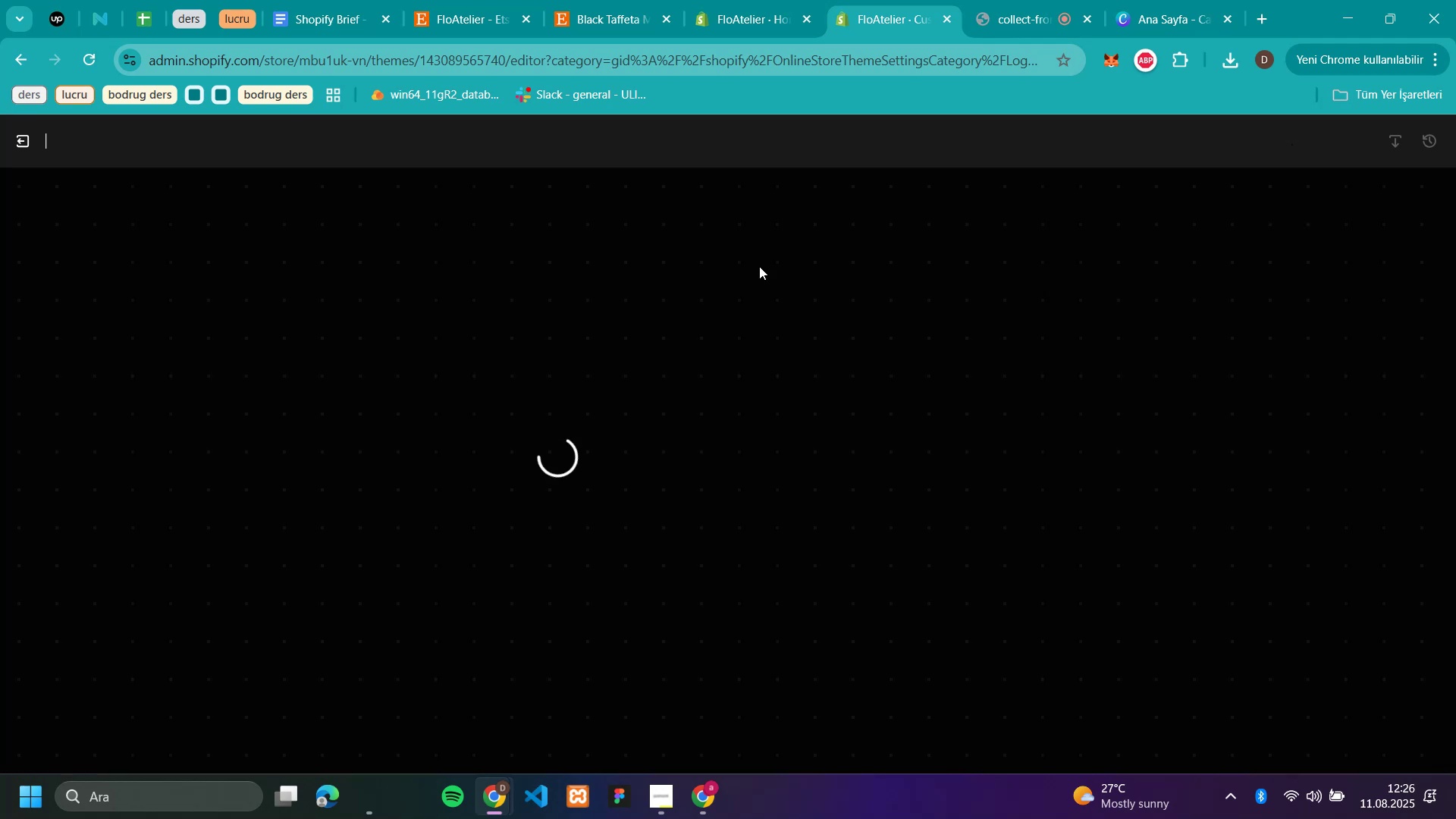 
wait(5.34)
 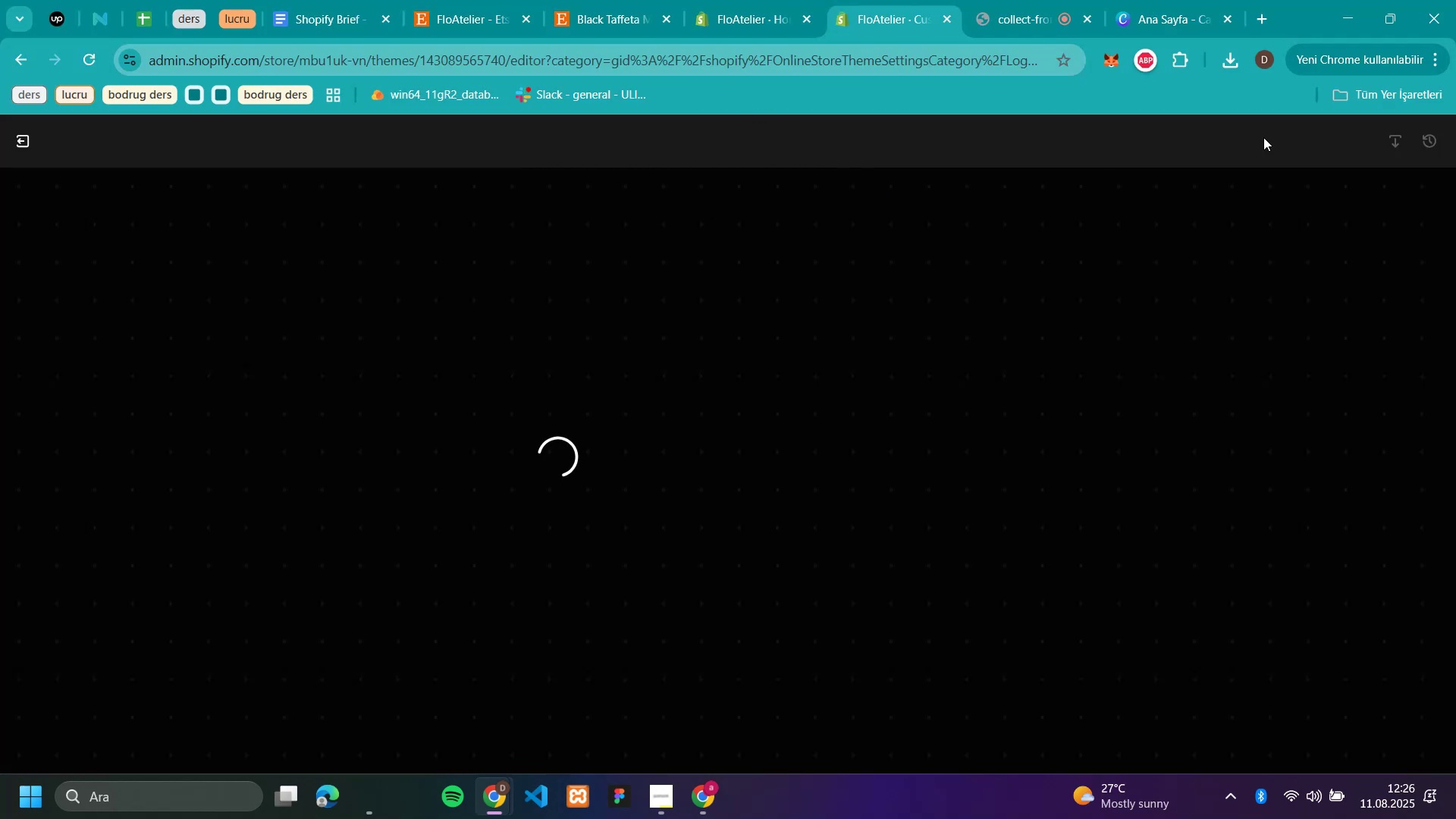 
left_click([30, 137])
 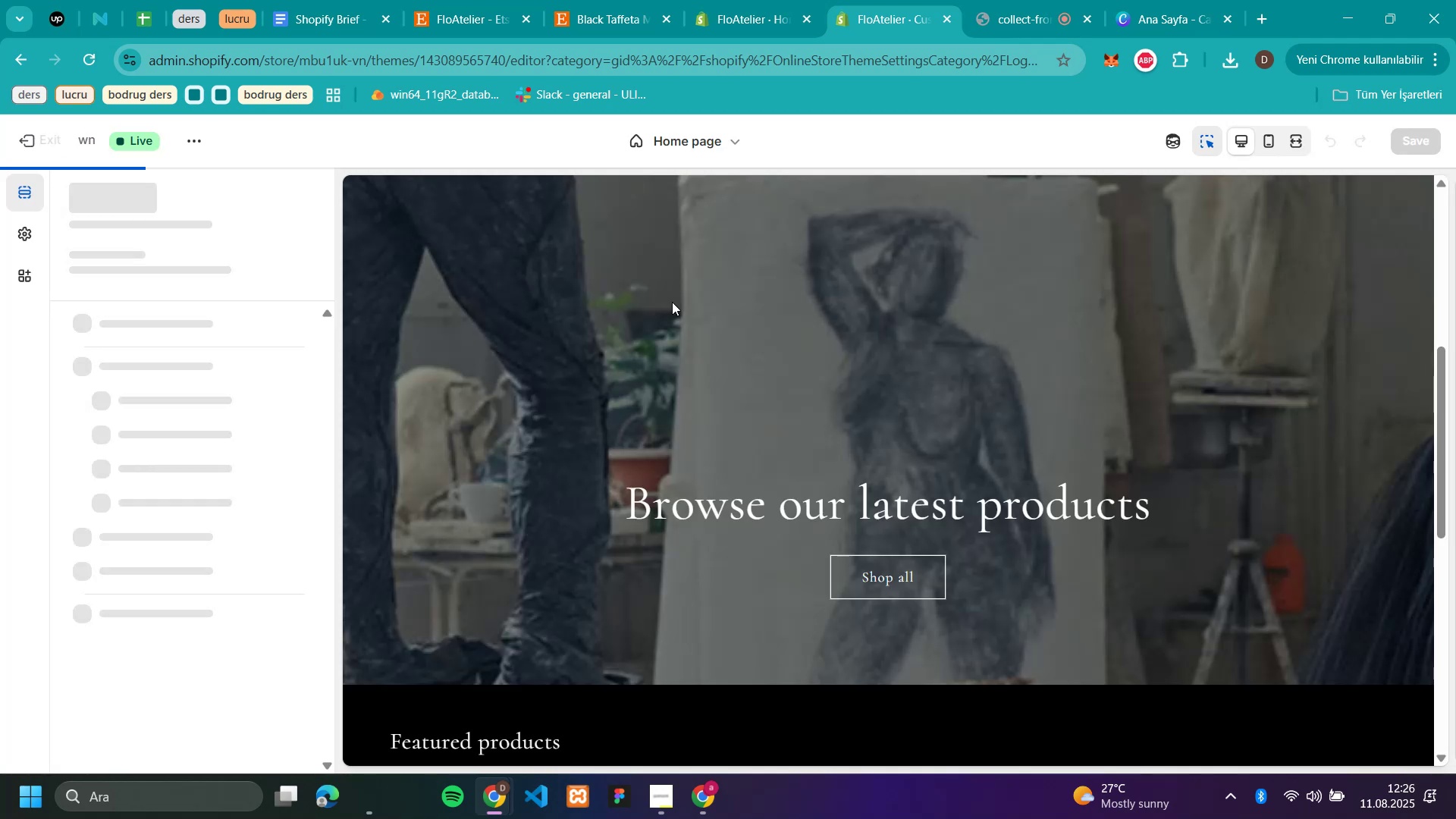 
scroll: coordinate [1427, 291], scroll_direction: up, amount: 17.0
 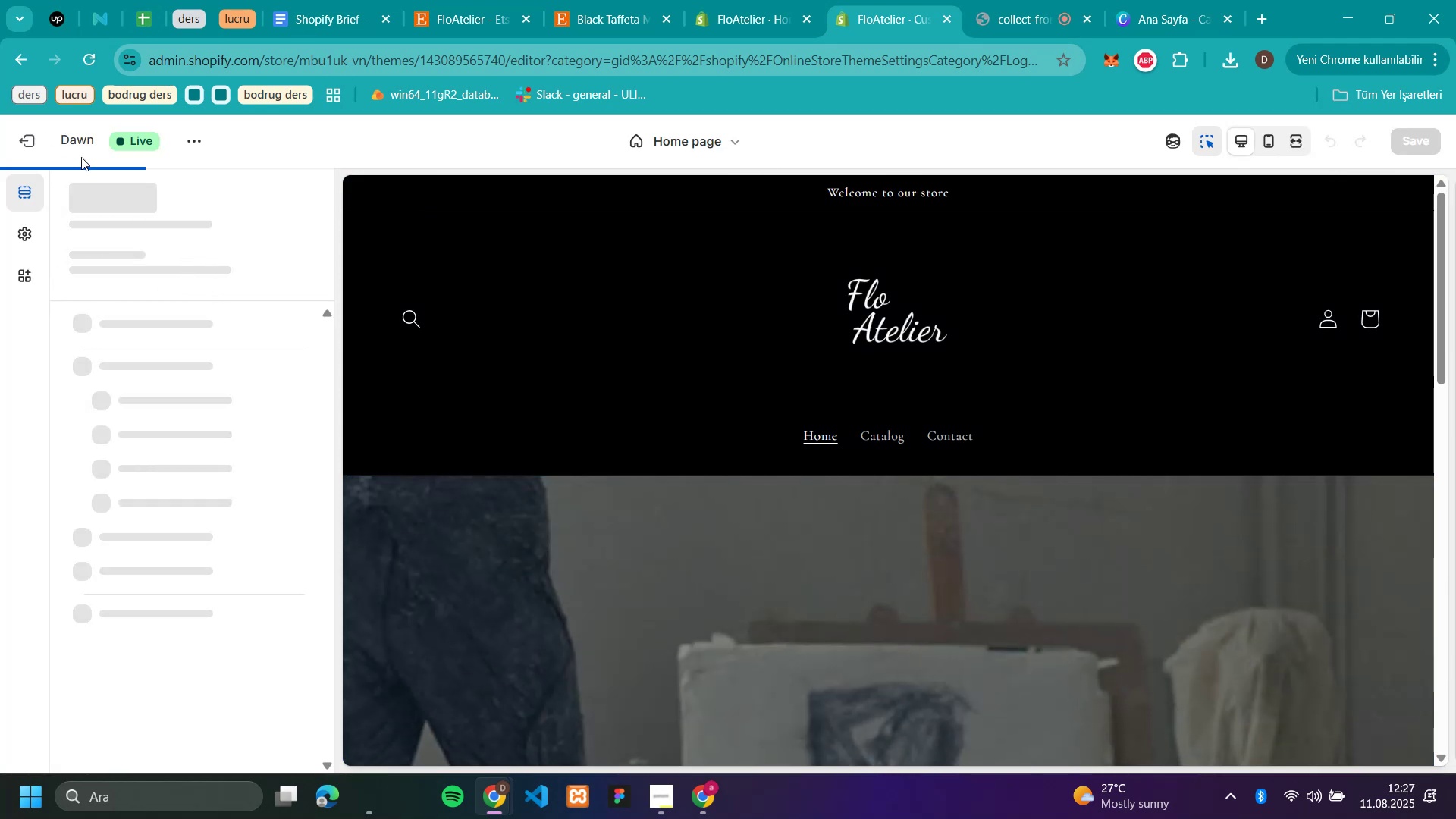 
left_click([40, 146])
 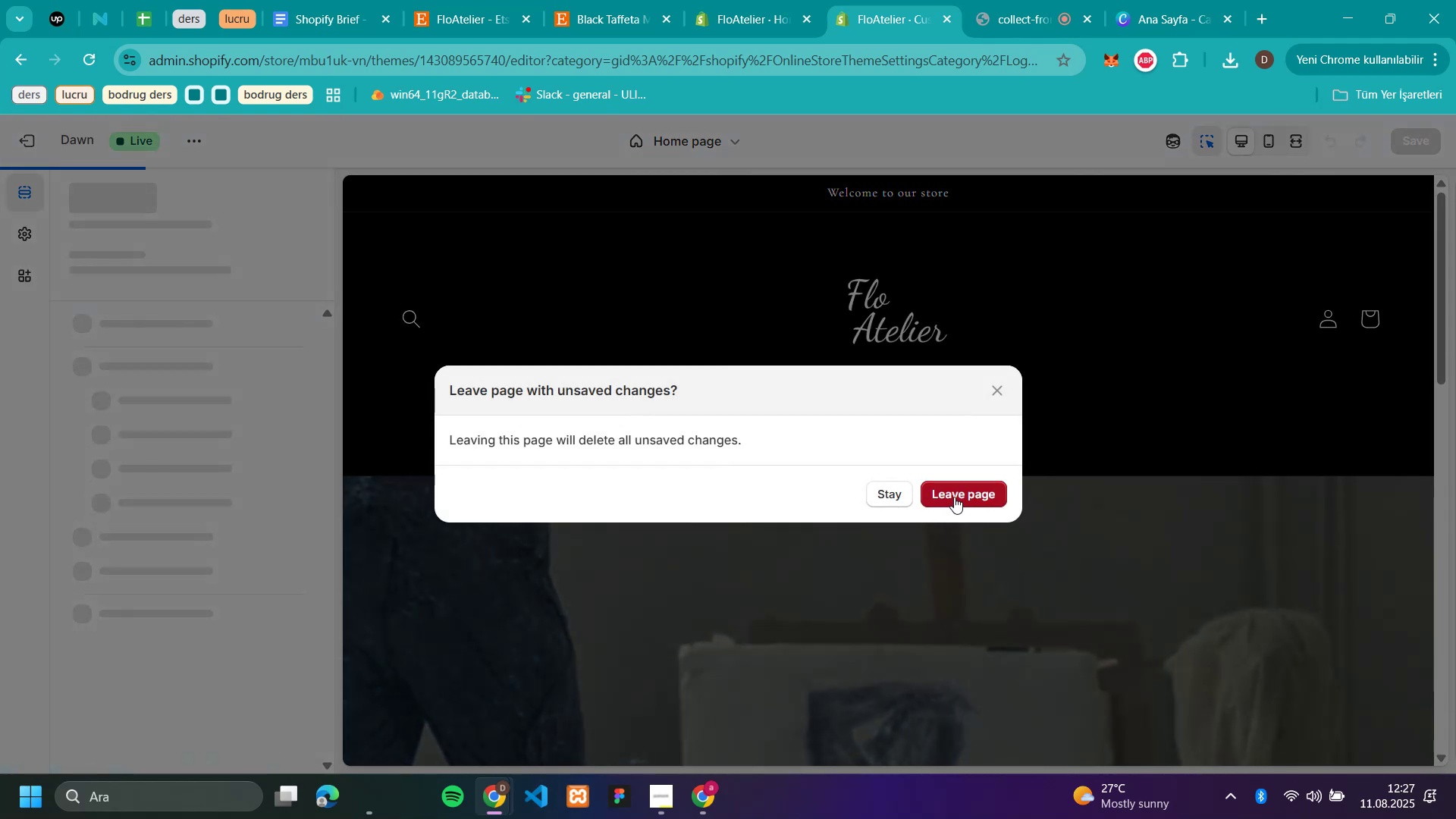 
left_click([893, 498])
 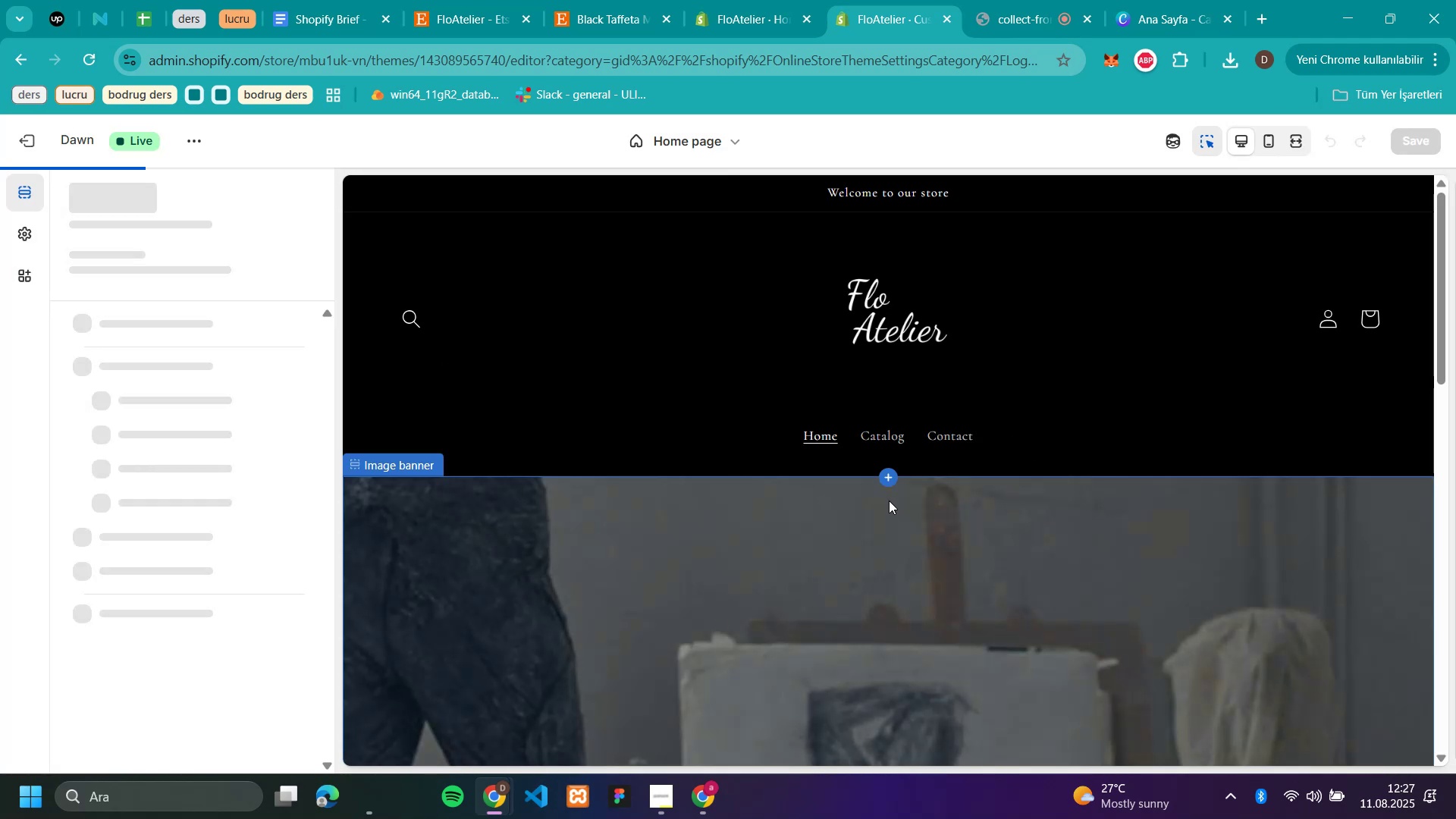 
scroll: coordinate [629, 381], scroll_direction: up, amount: 1.0
 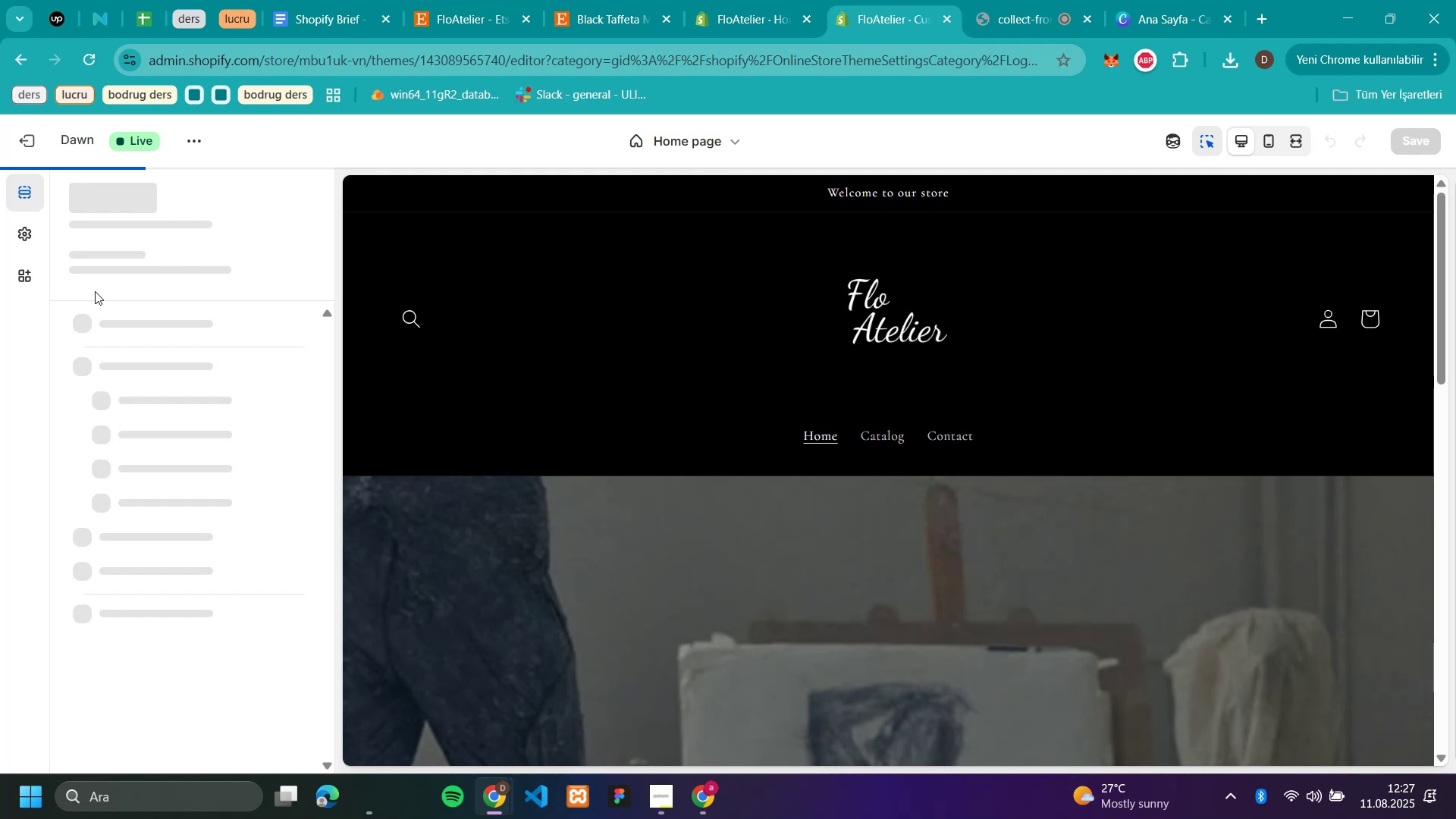 
wait(7.32)
 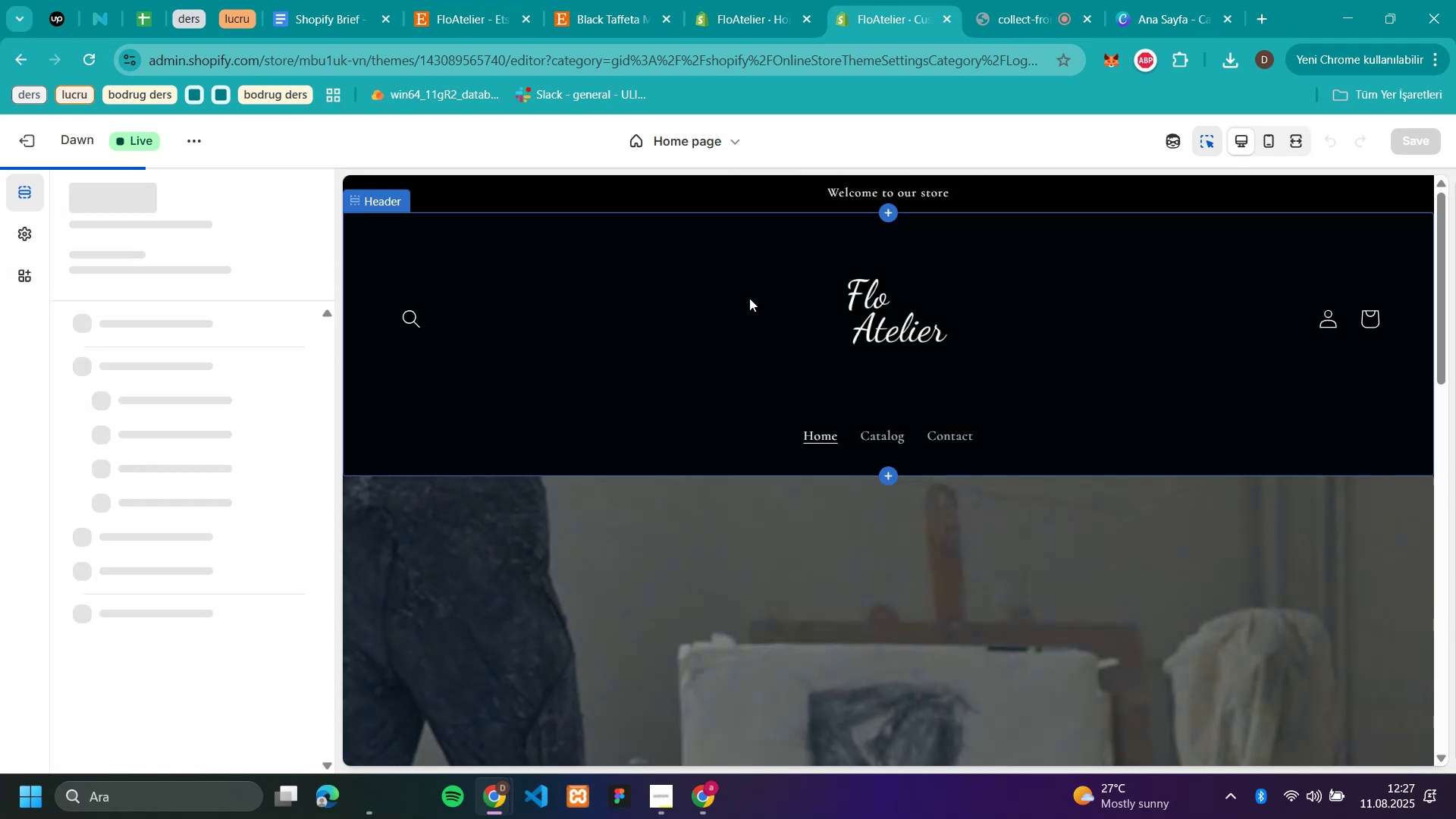 
left_click([17, 144])
 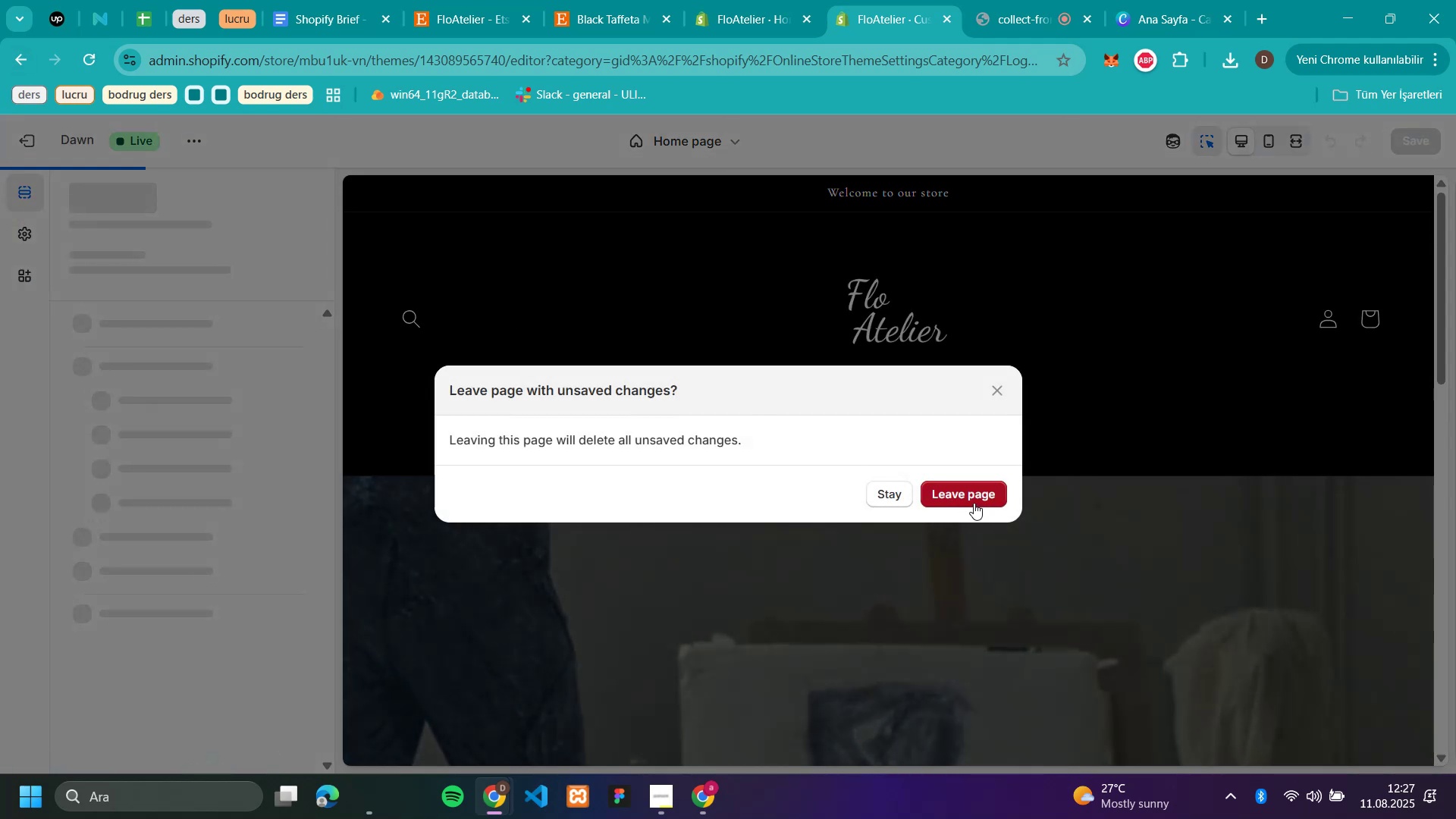 
left_click([959, 500])
 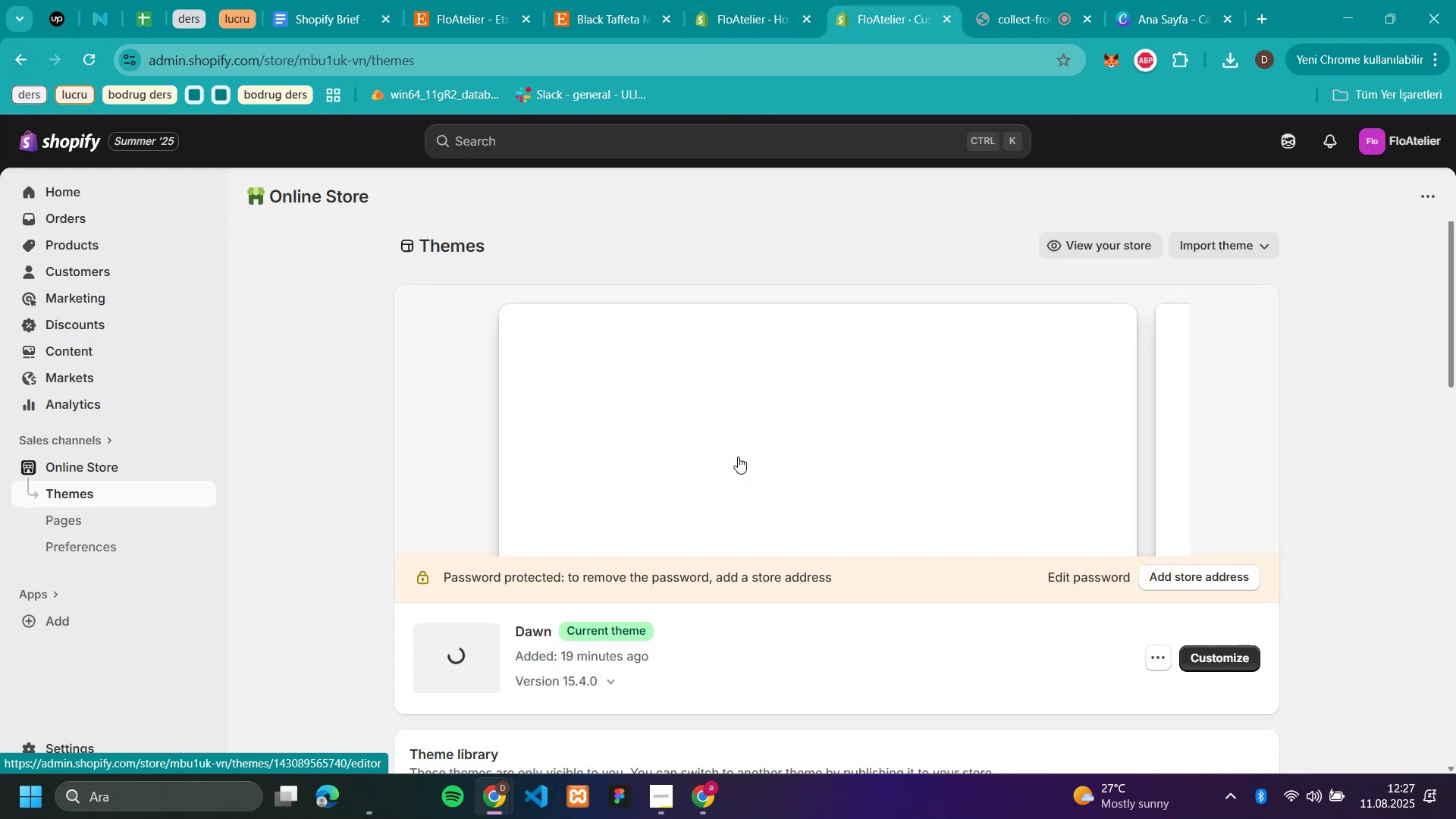 
wait(5.74)
 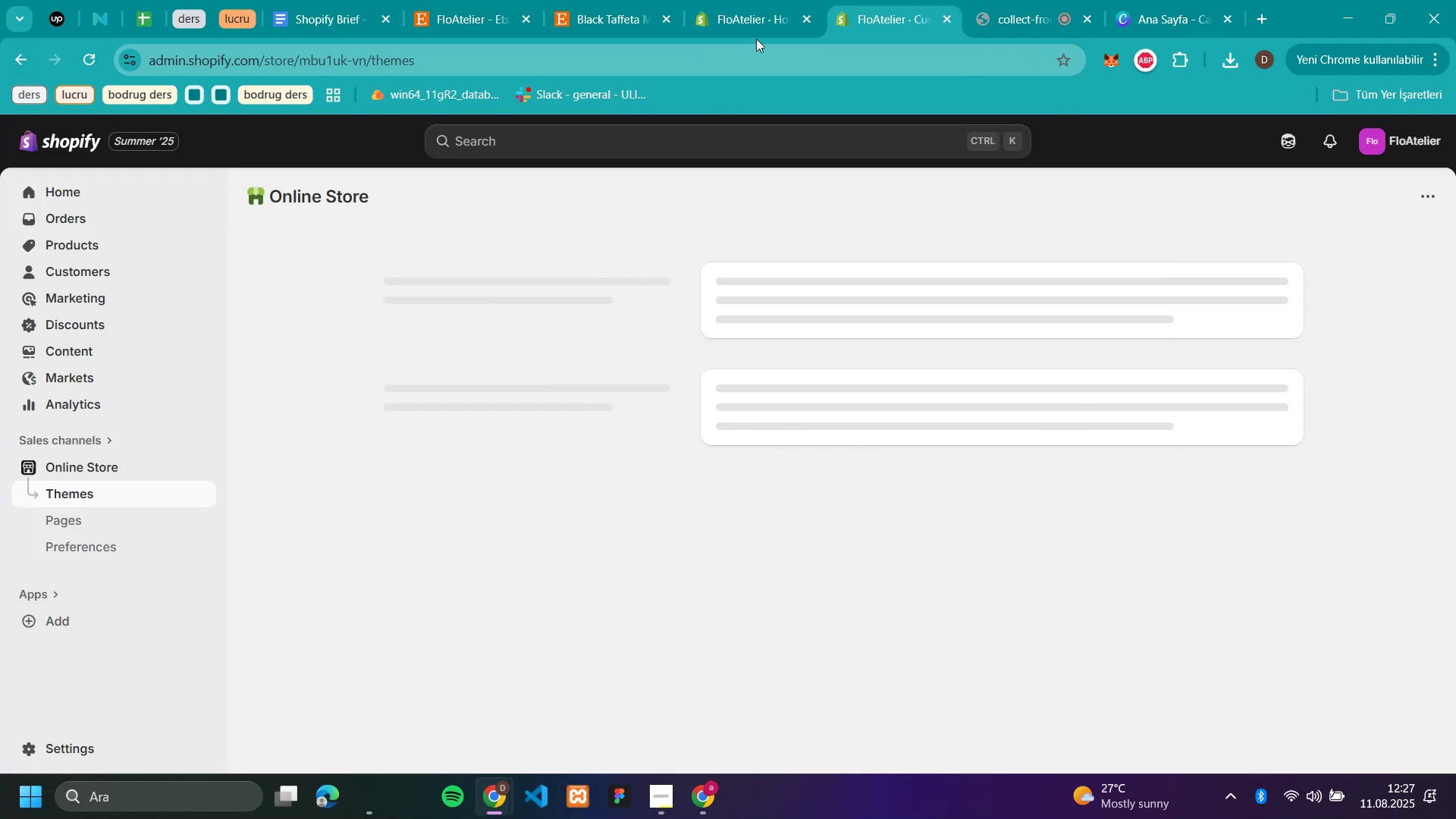 
left_click([1217, 661])
 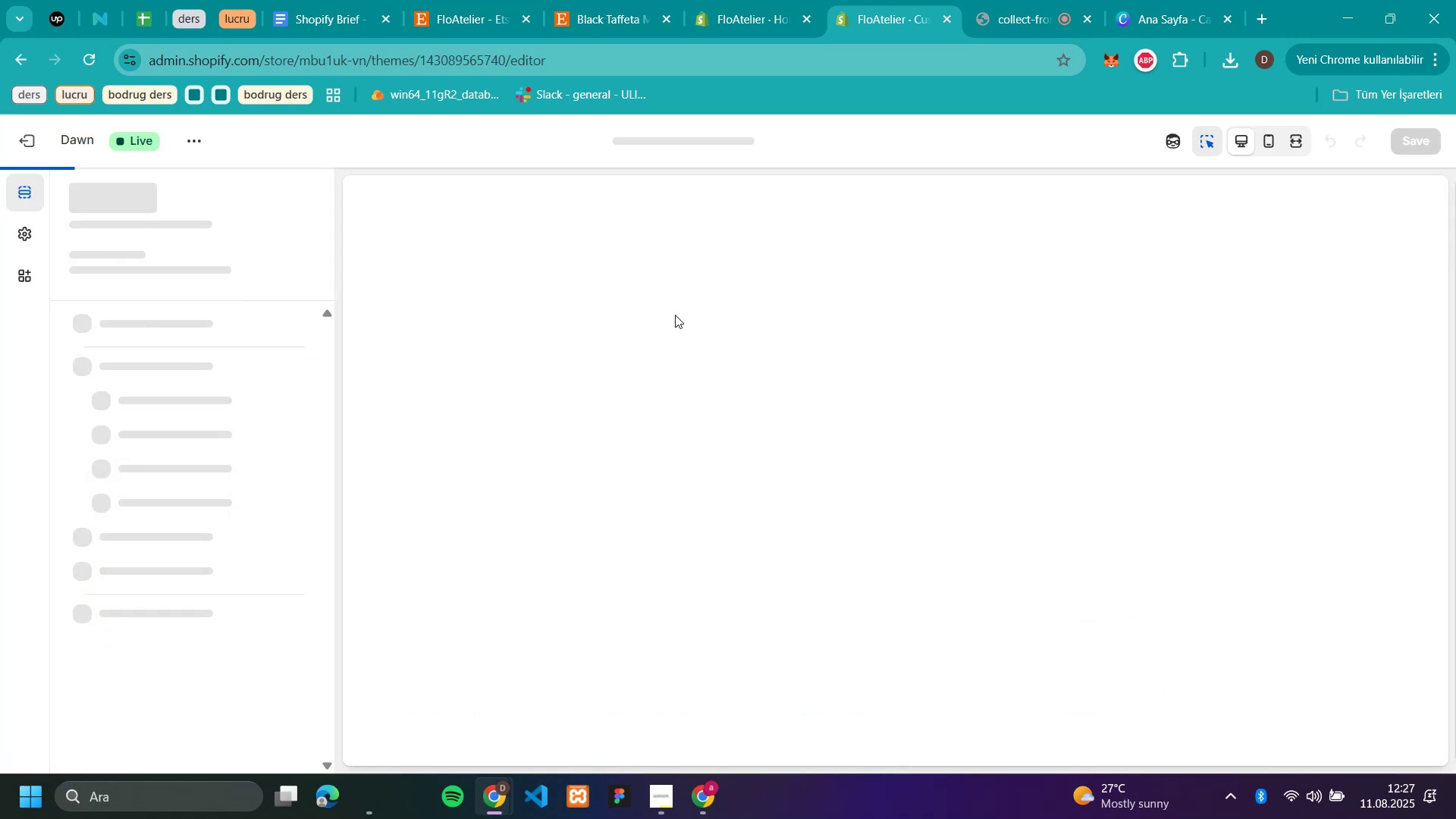 
mouse_move([755, 26])
 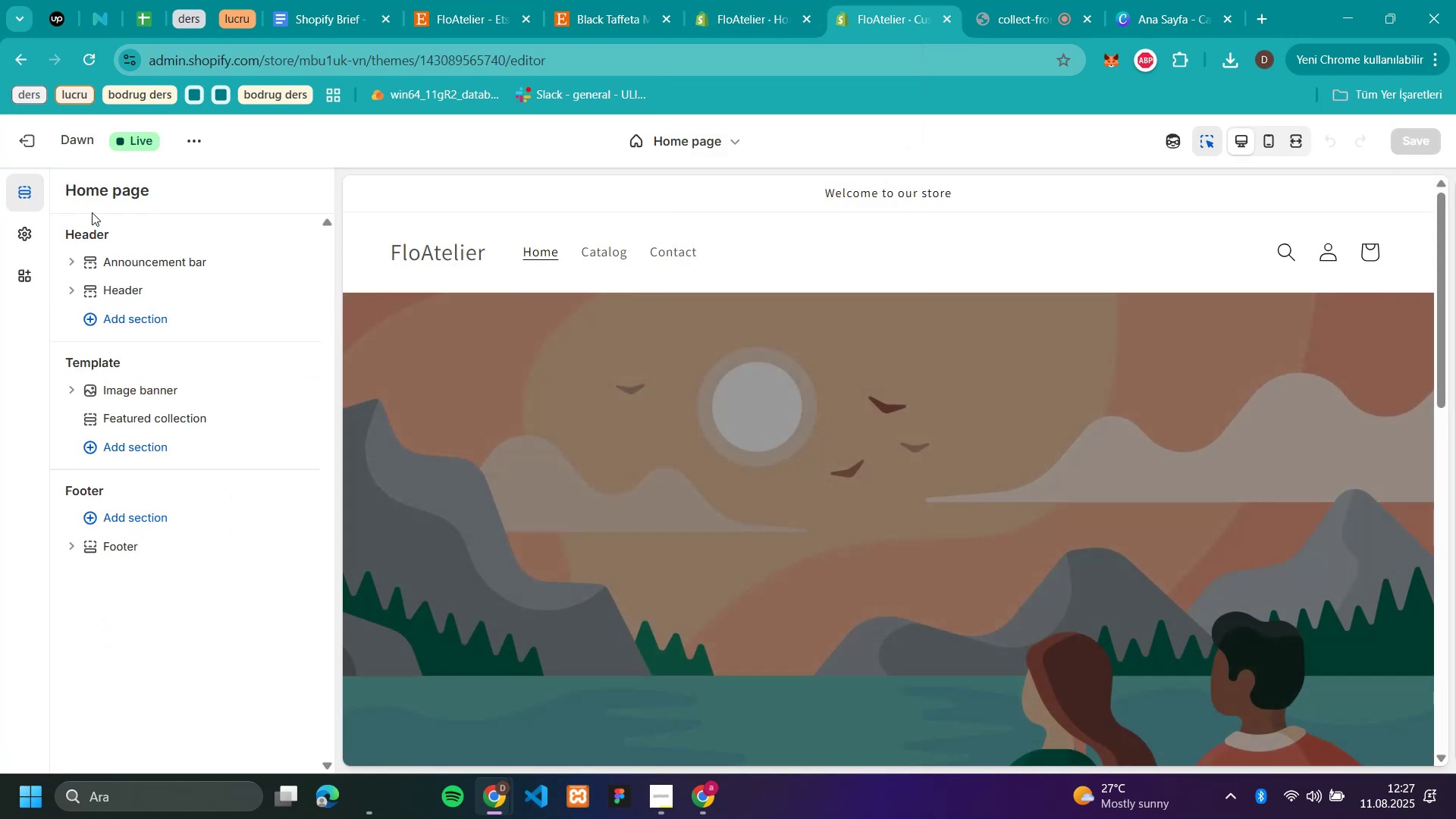 
left_click([21, 235])
 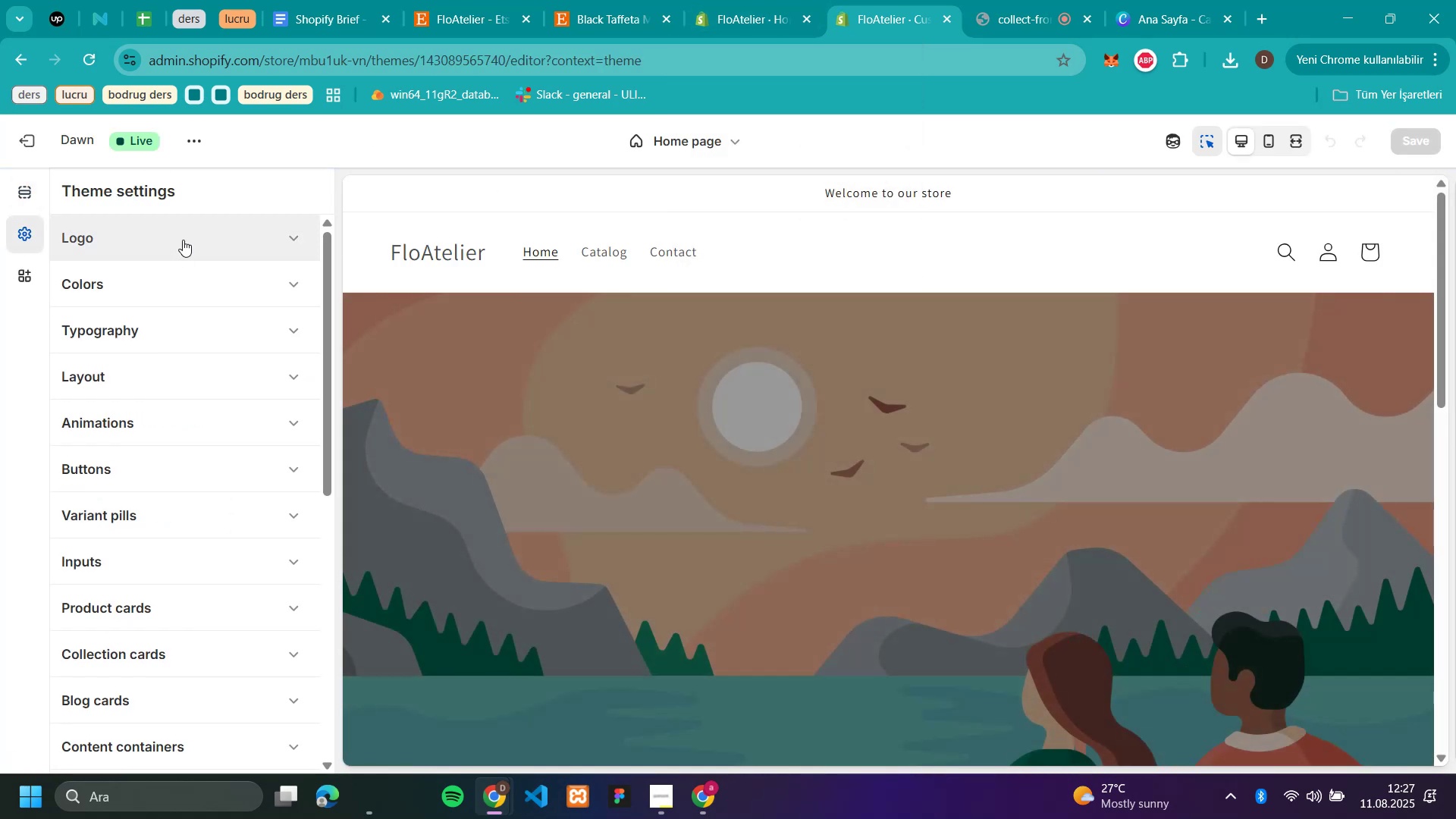 
left_click([181, 293])
 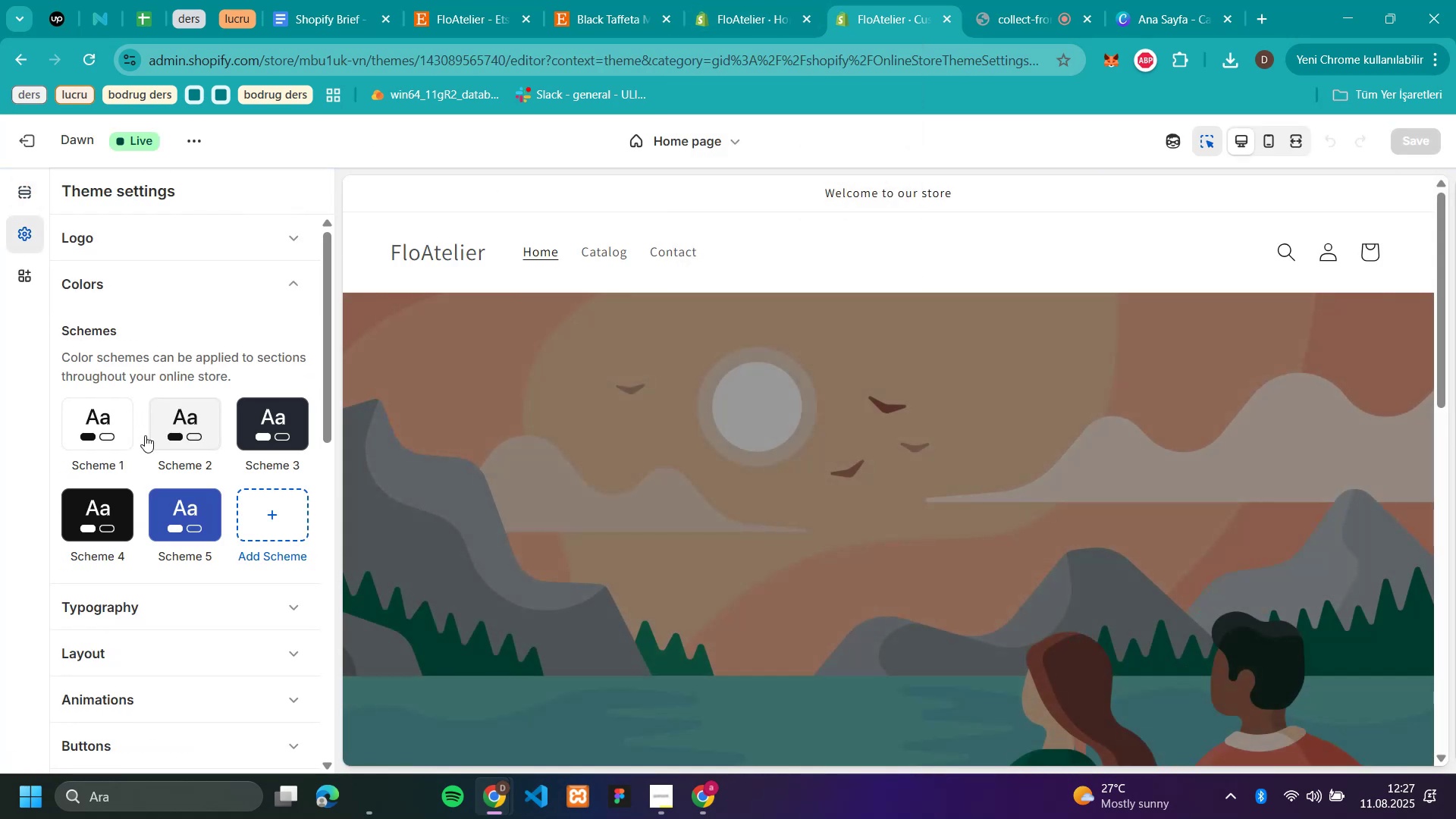 
left_click([99, 442])
 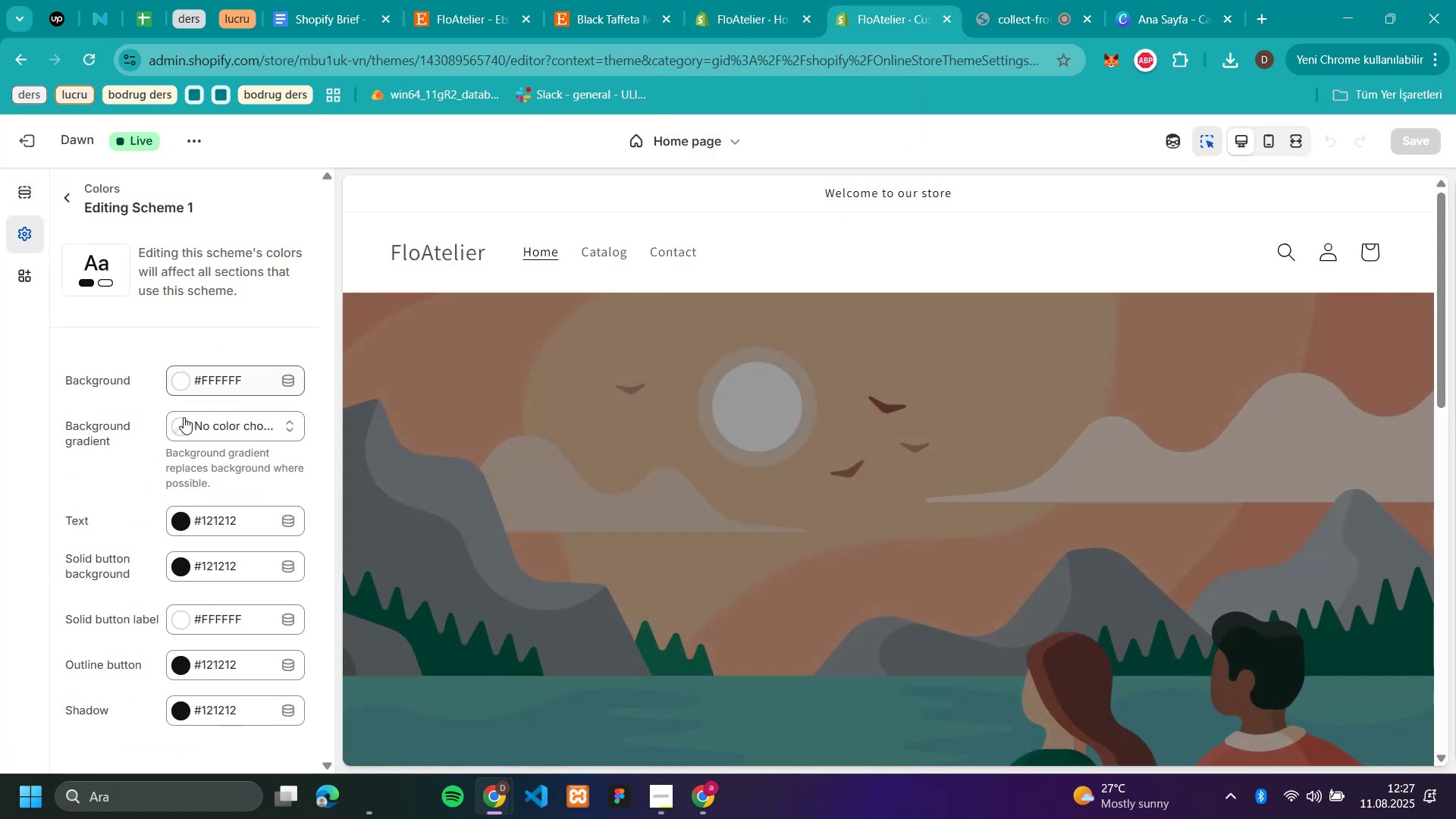 
left_click([215, 522])
 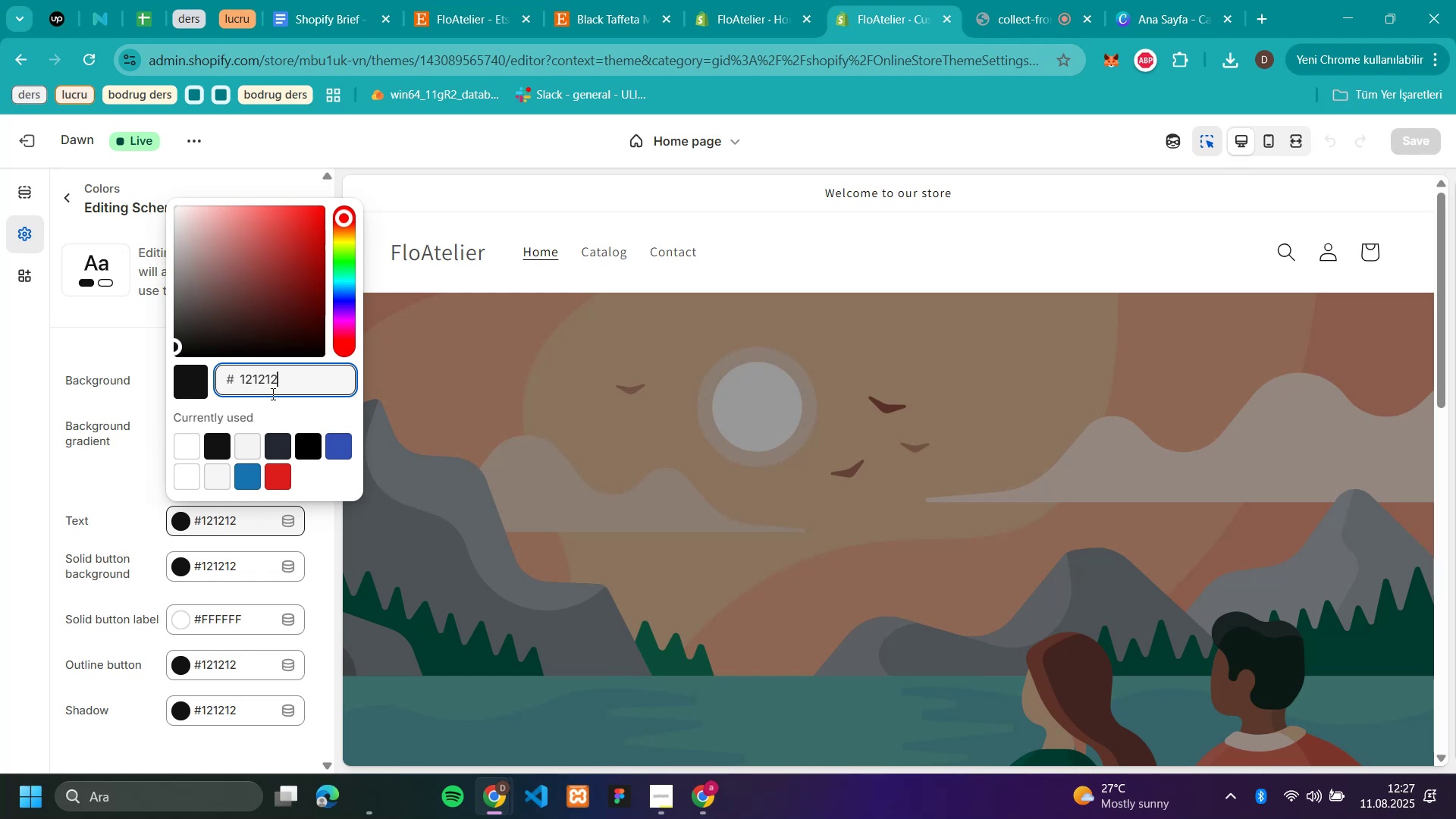 
key(Backspace)
key(Backspace)
key(Backspace)
key(Backspace)
key(Backspace)
key(Backspace)
type(000000)
 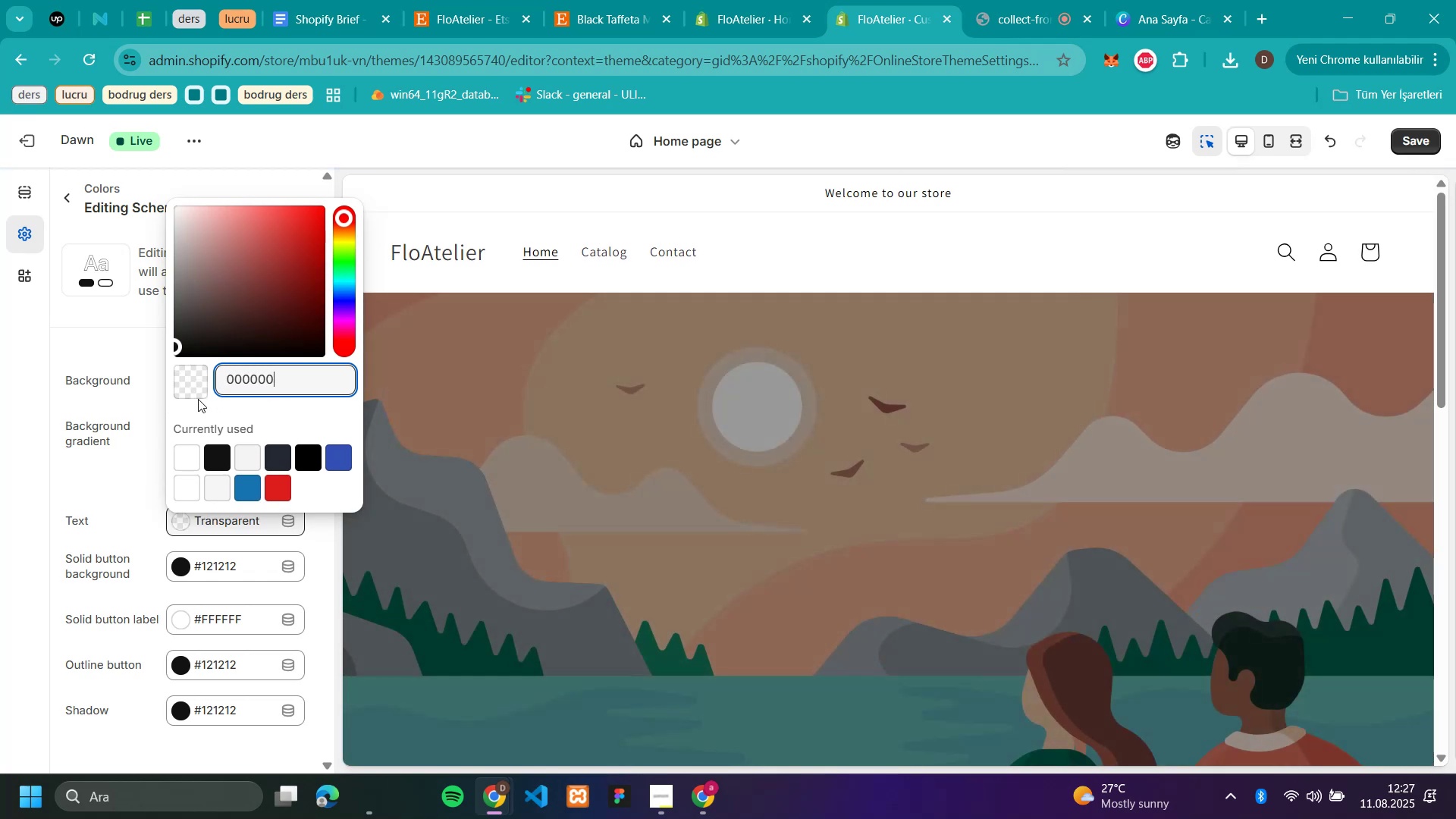 
left_click([193, 380])
 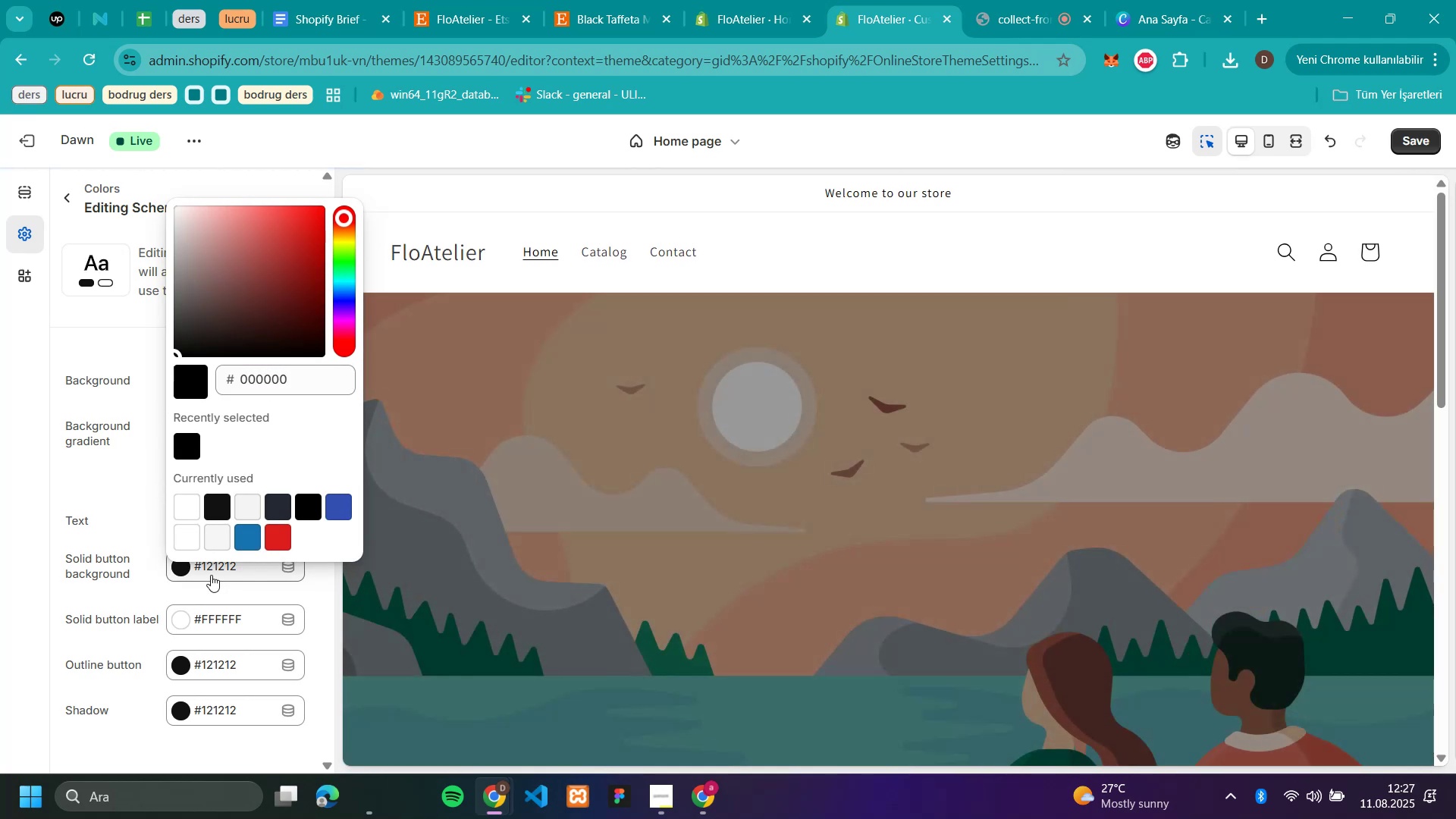 
left_click([176, 575])
 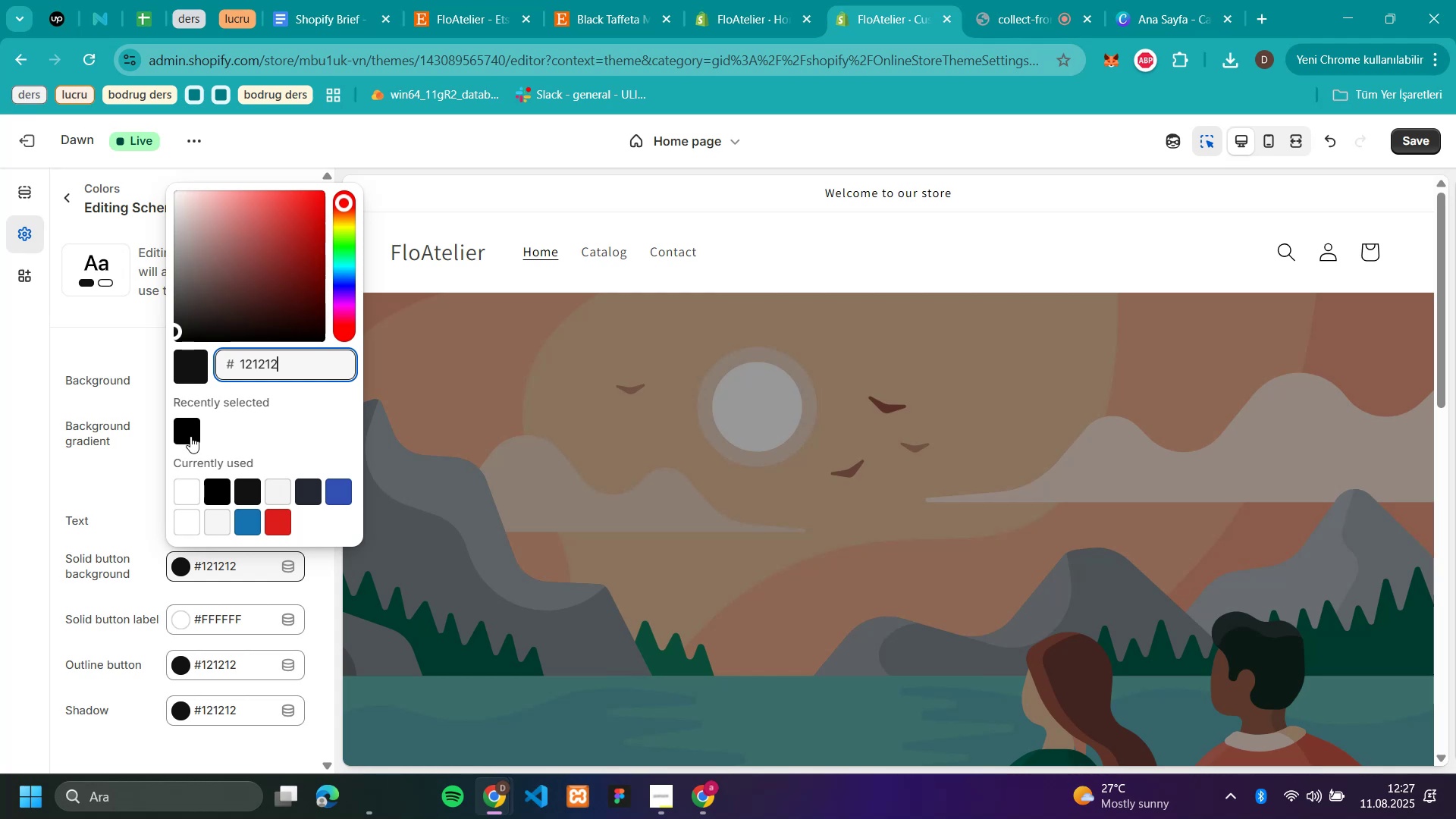 
left_click([189, 436])
 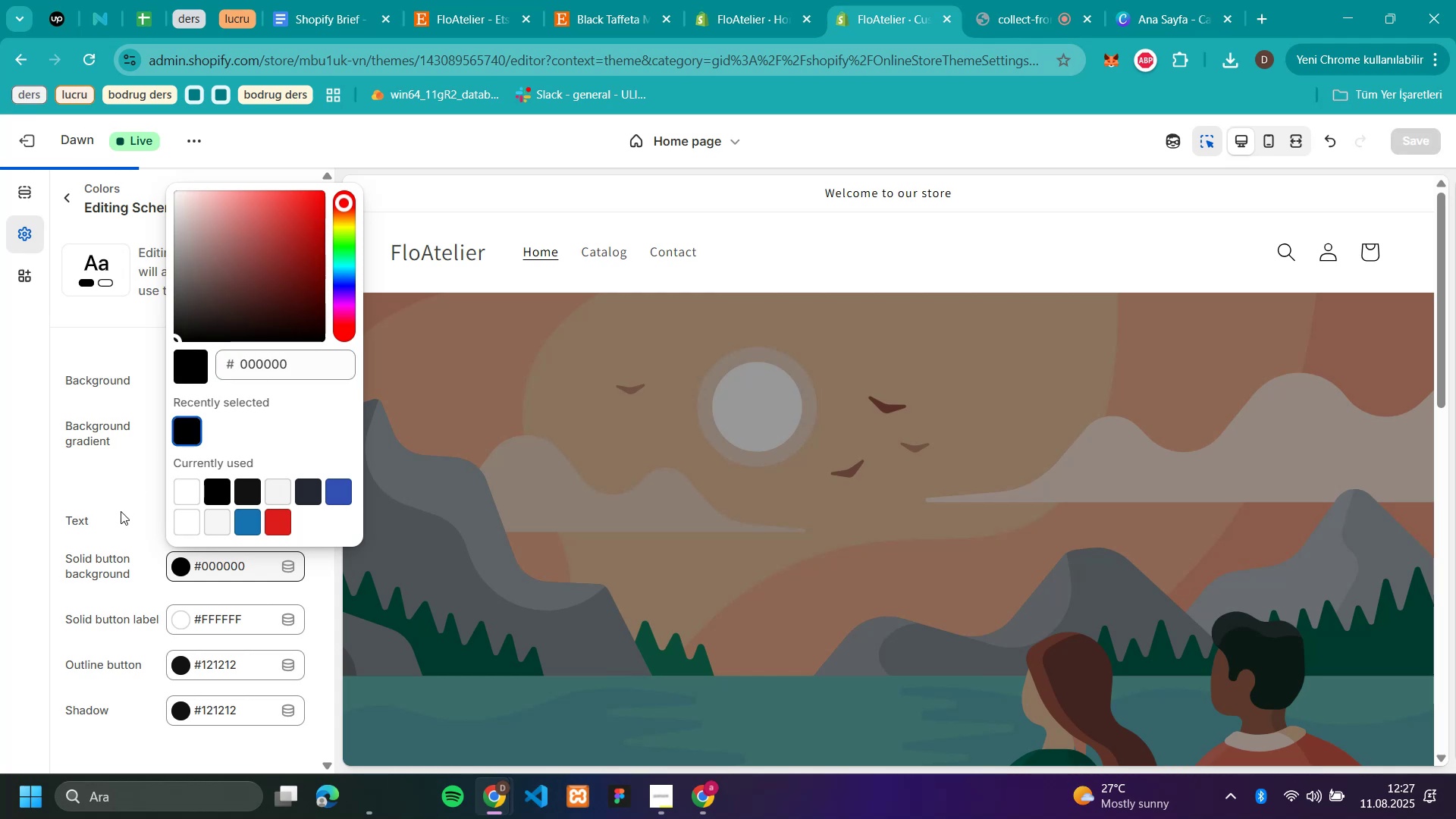 
left_click([123, 510])
 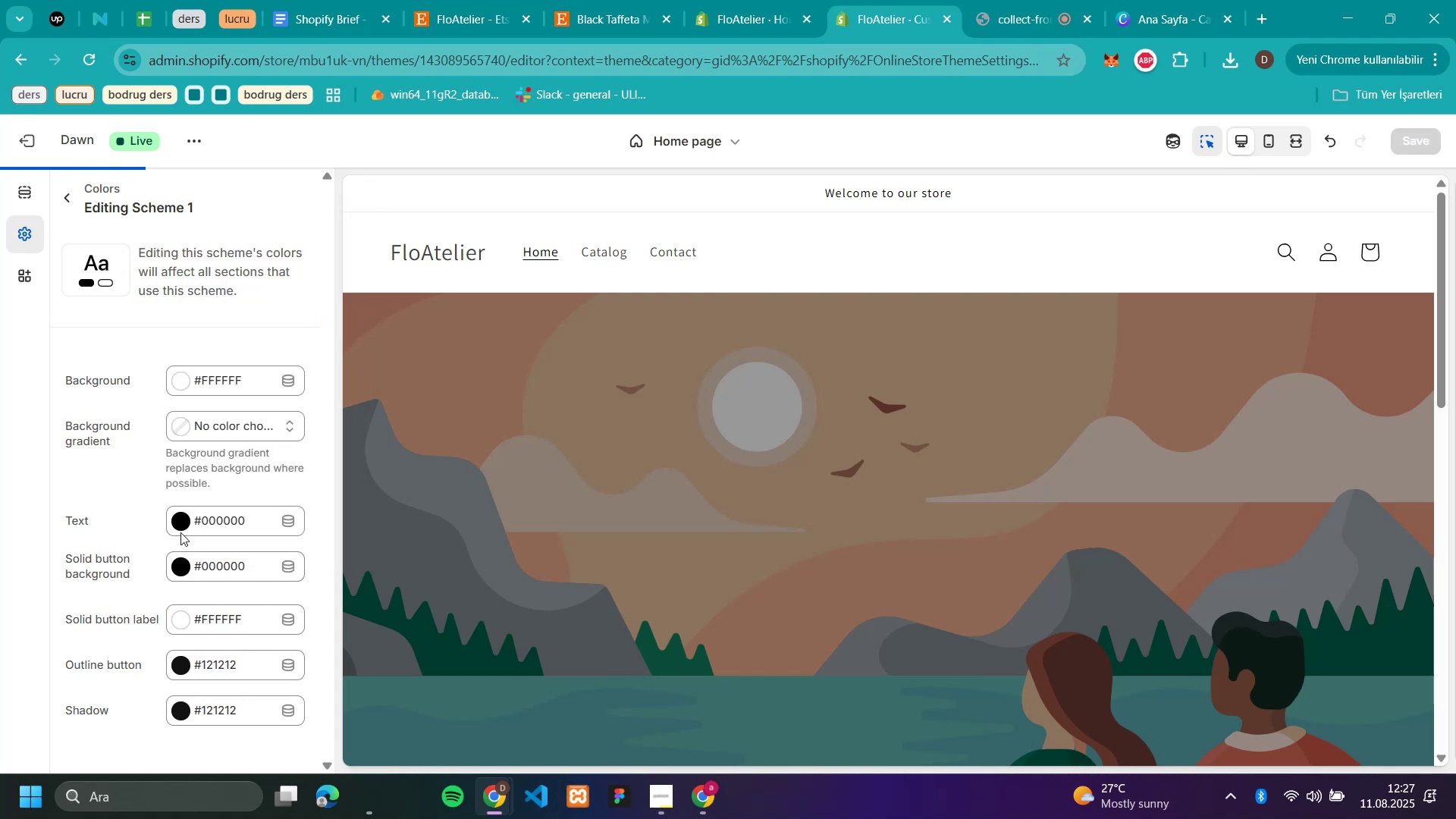 
left_click([178, 526])
 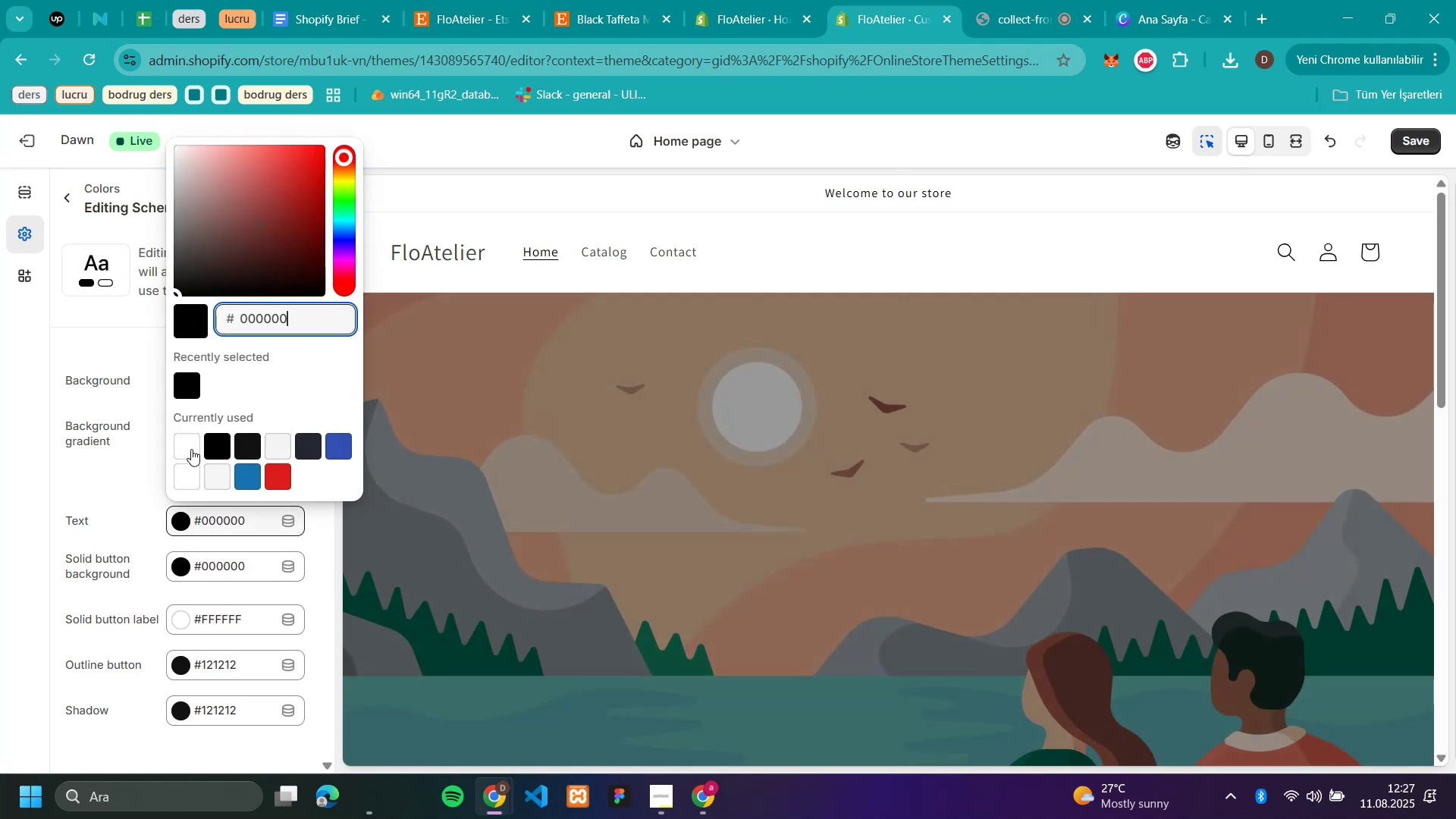 
double_click([139, 469])
 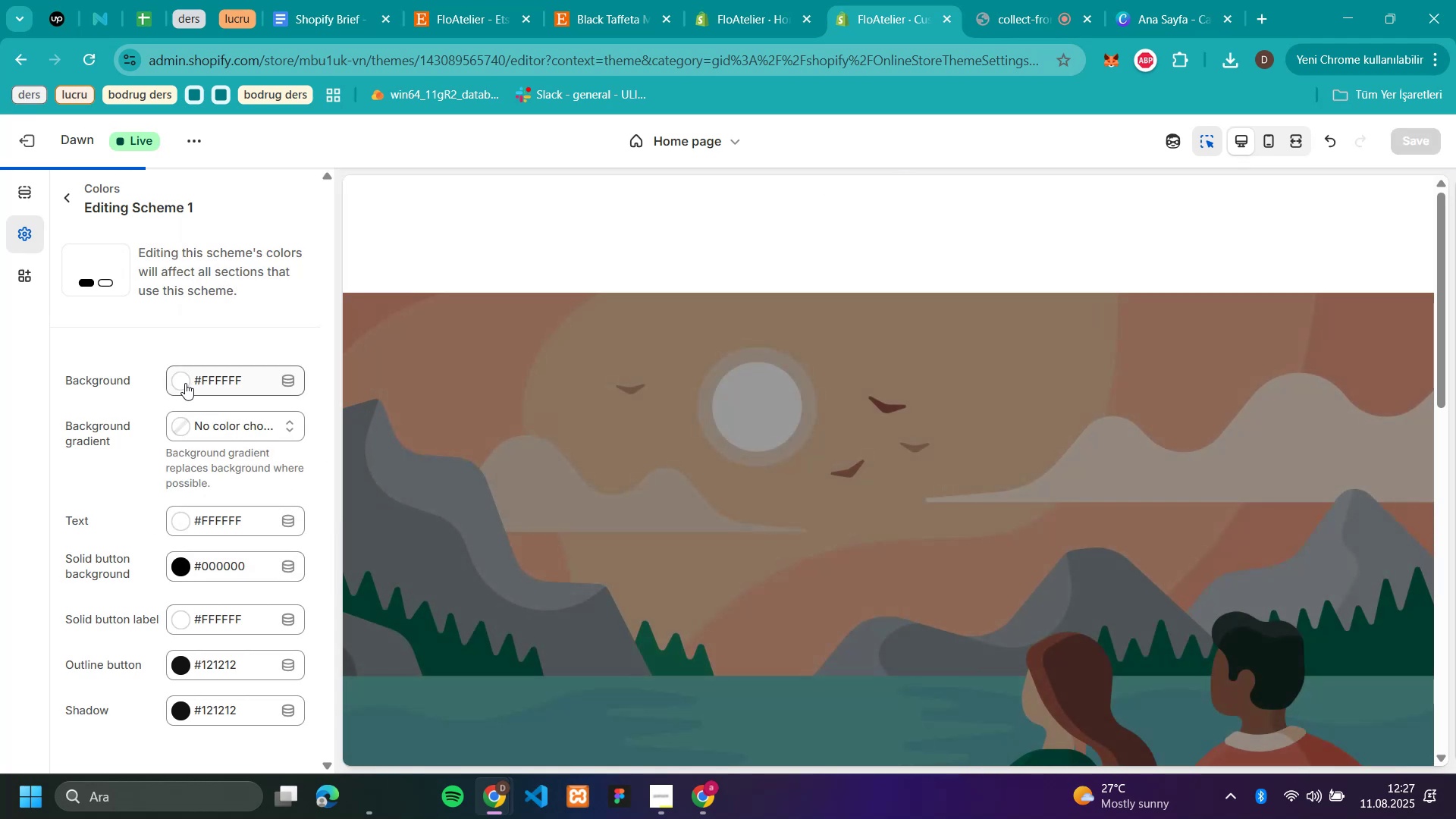 
left_click([184, 382])
 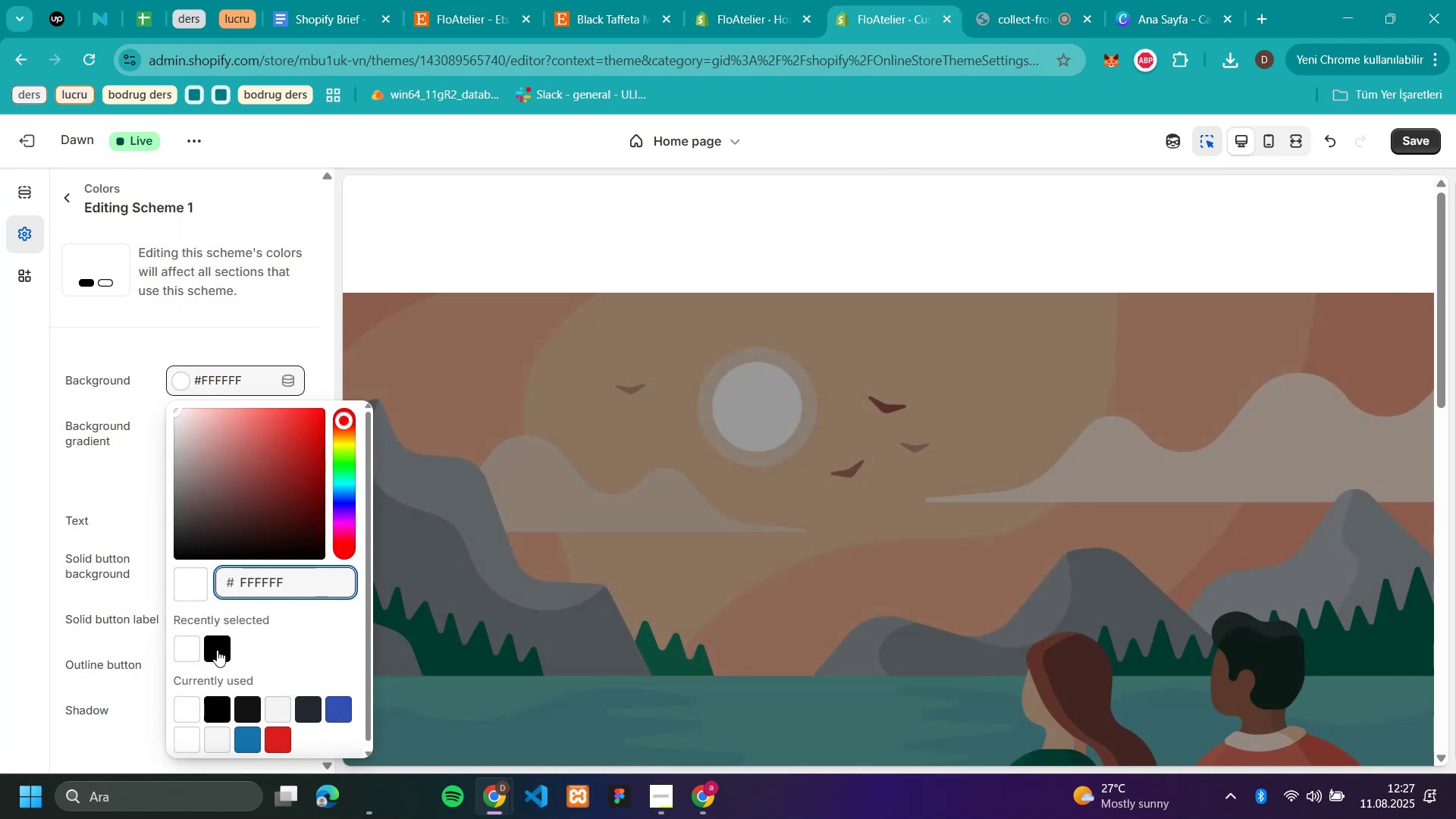 
left_click([218, 654])
 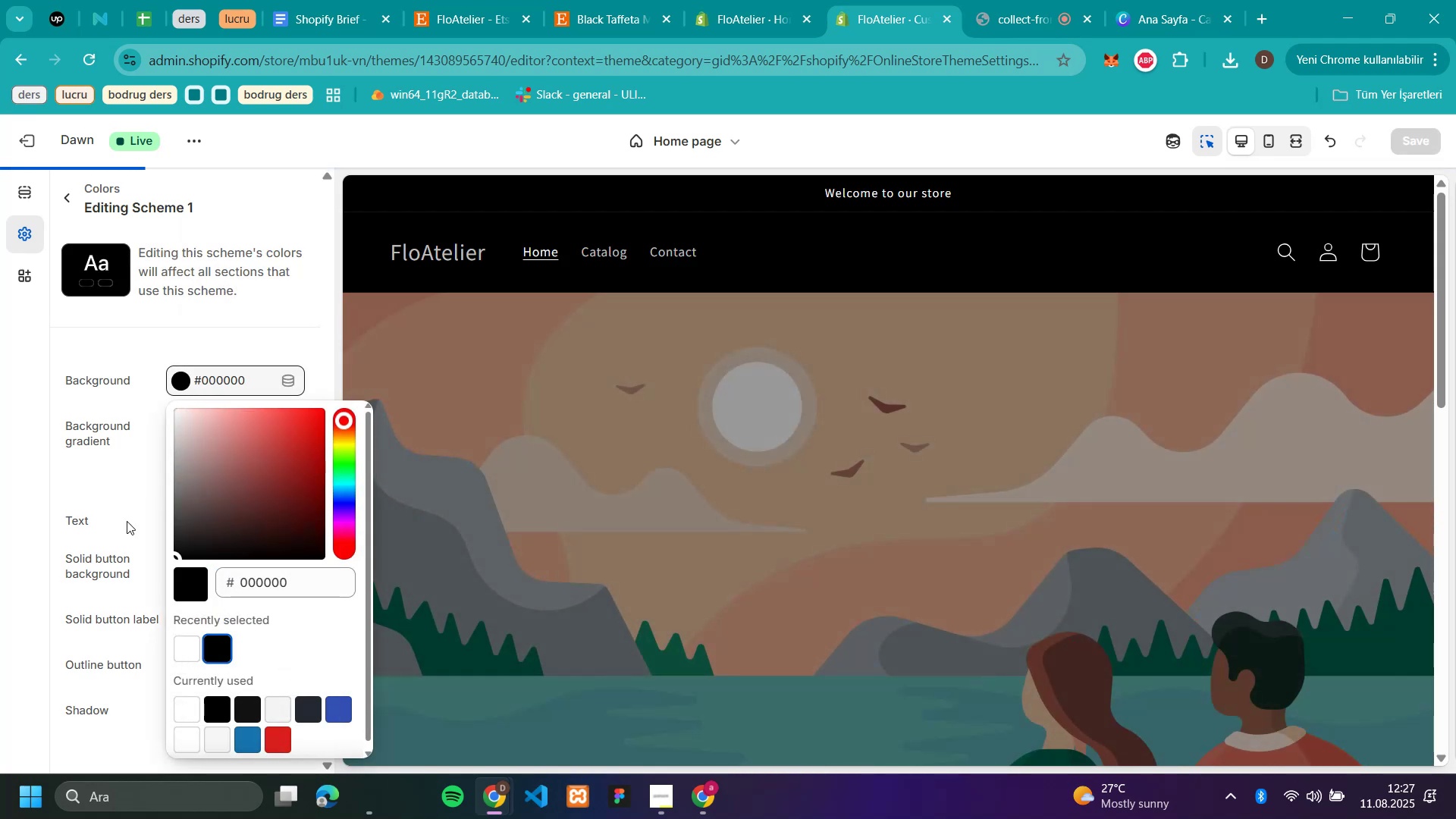 
left_click([138, 491])
 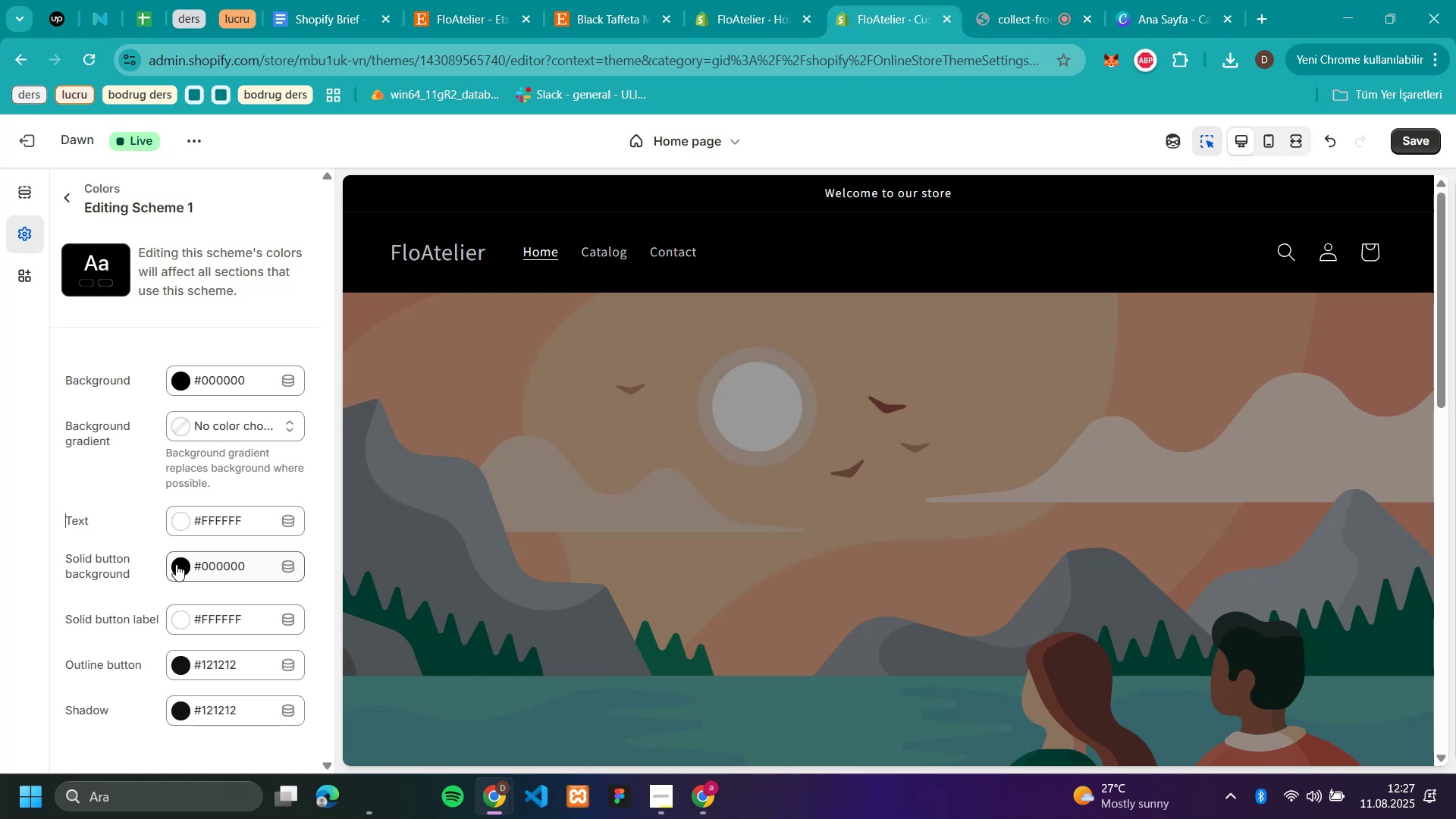 
wait(7.31)
 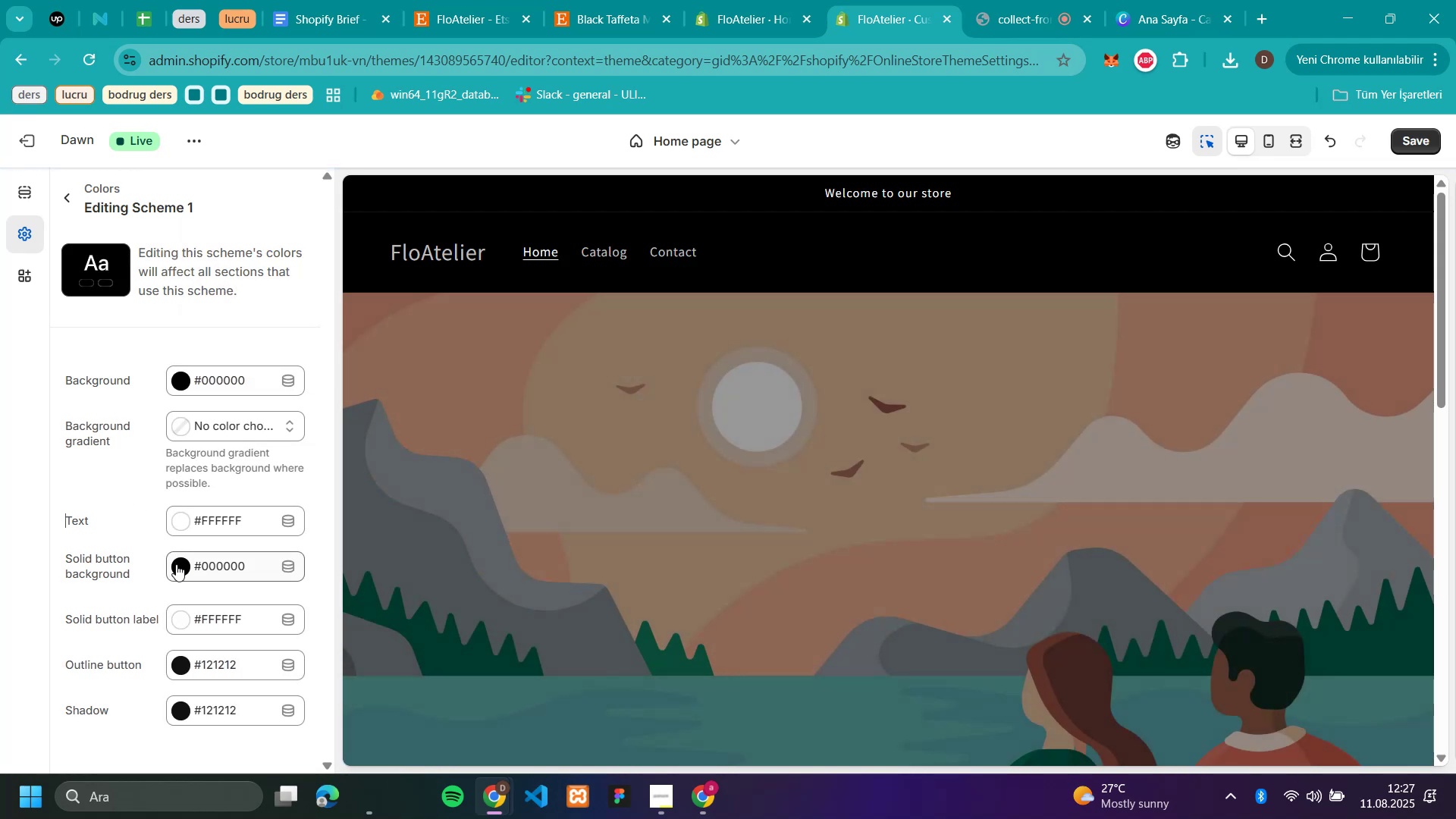 
left_click([176, 564])
 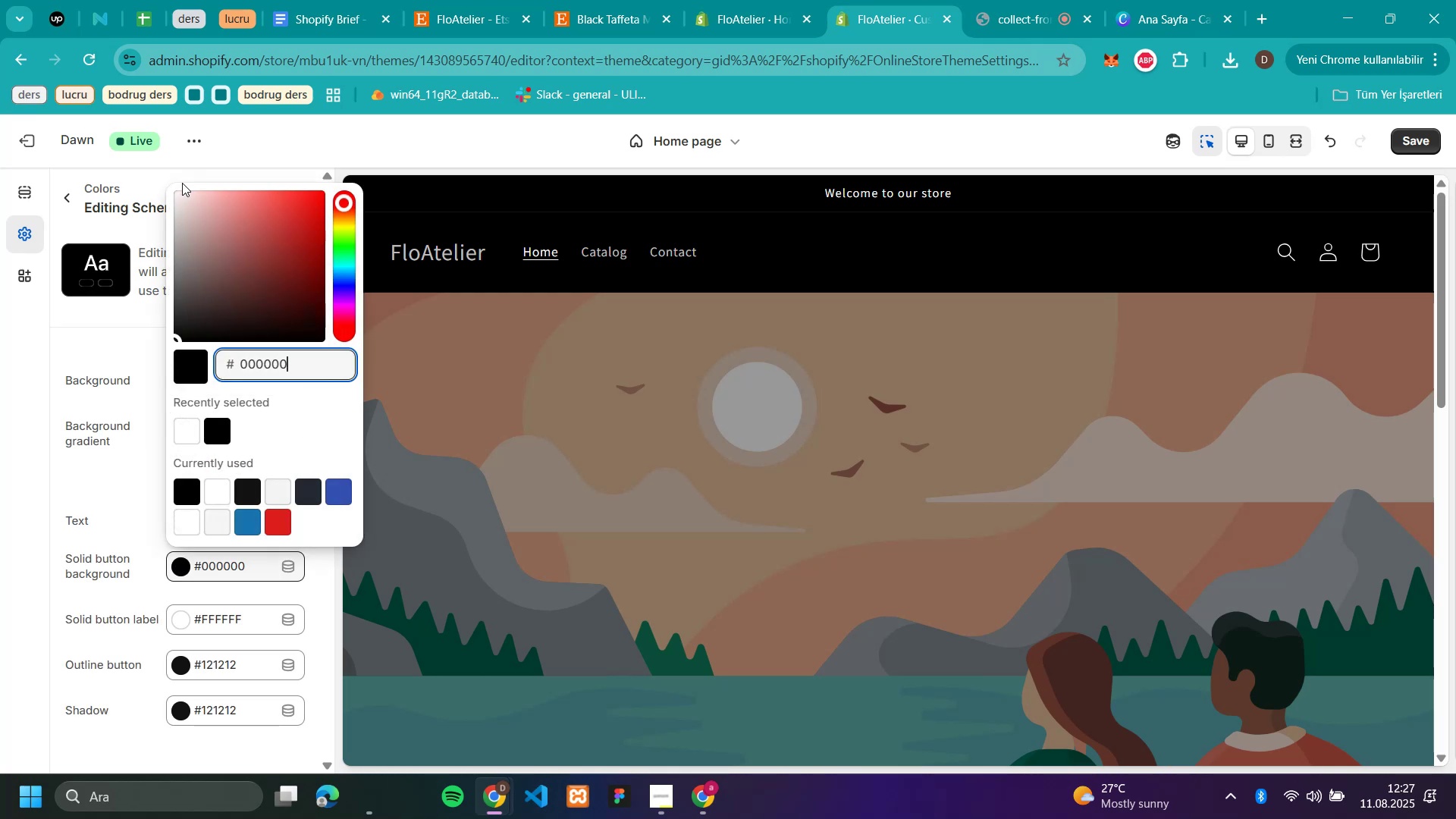 
left_click([178, 198])
 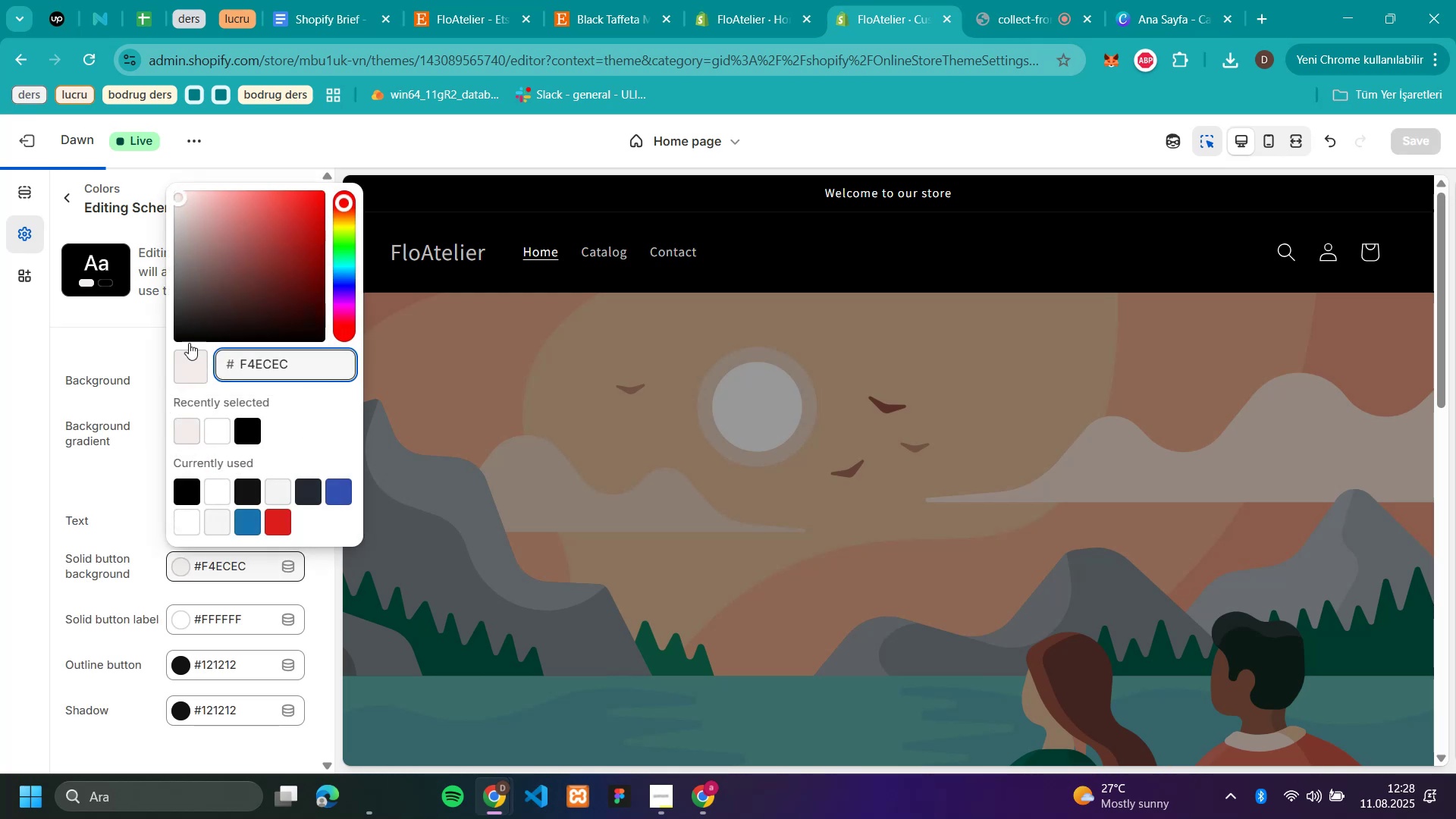 
left_click([184, 360])
 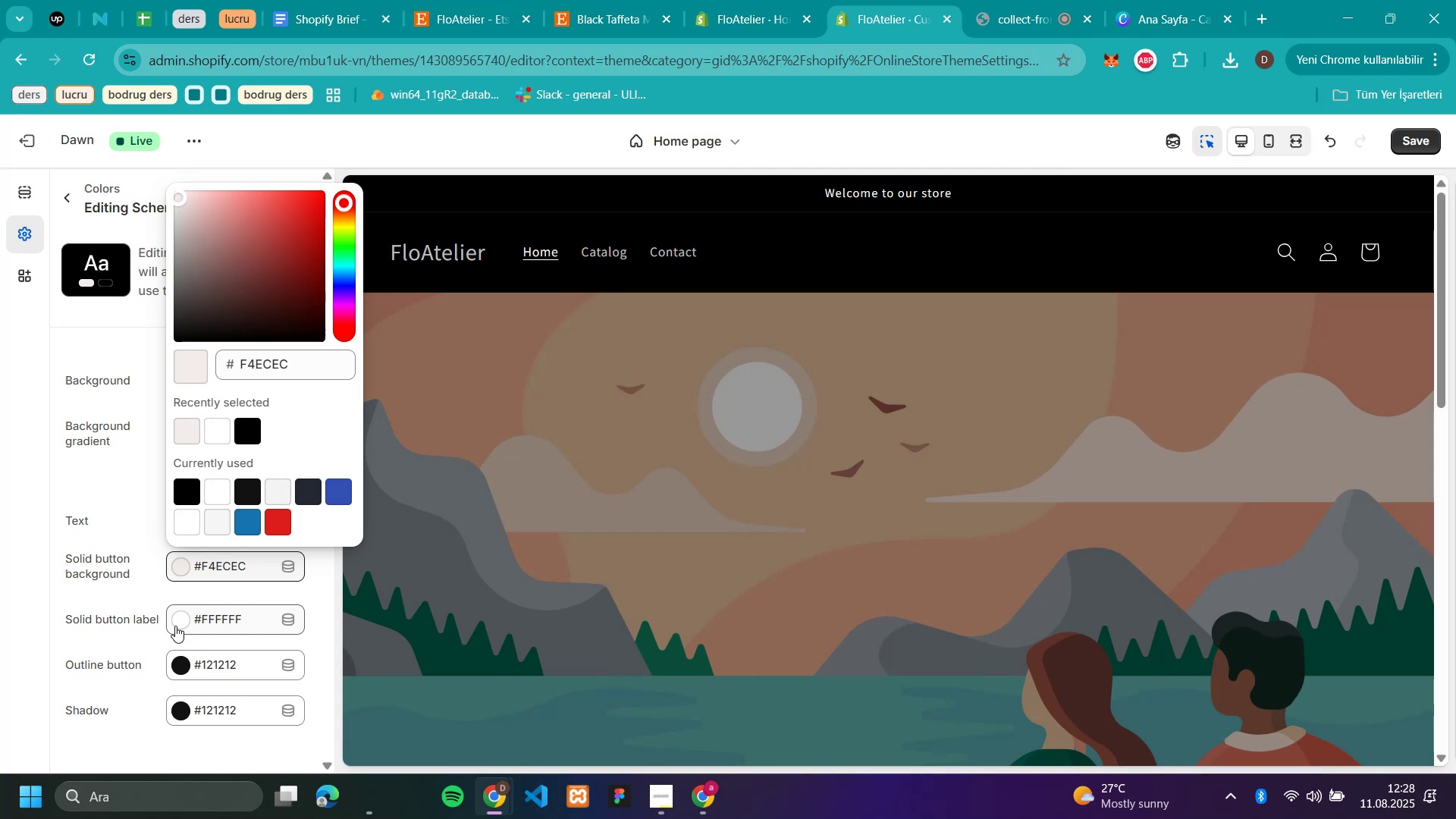 
wait(5.09)
 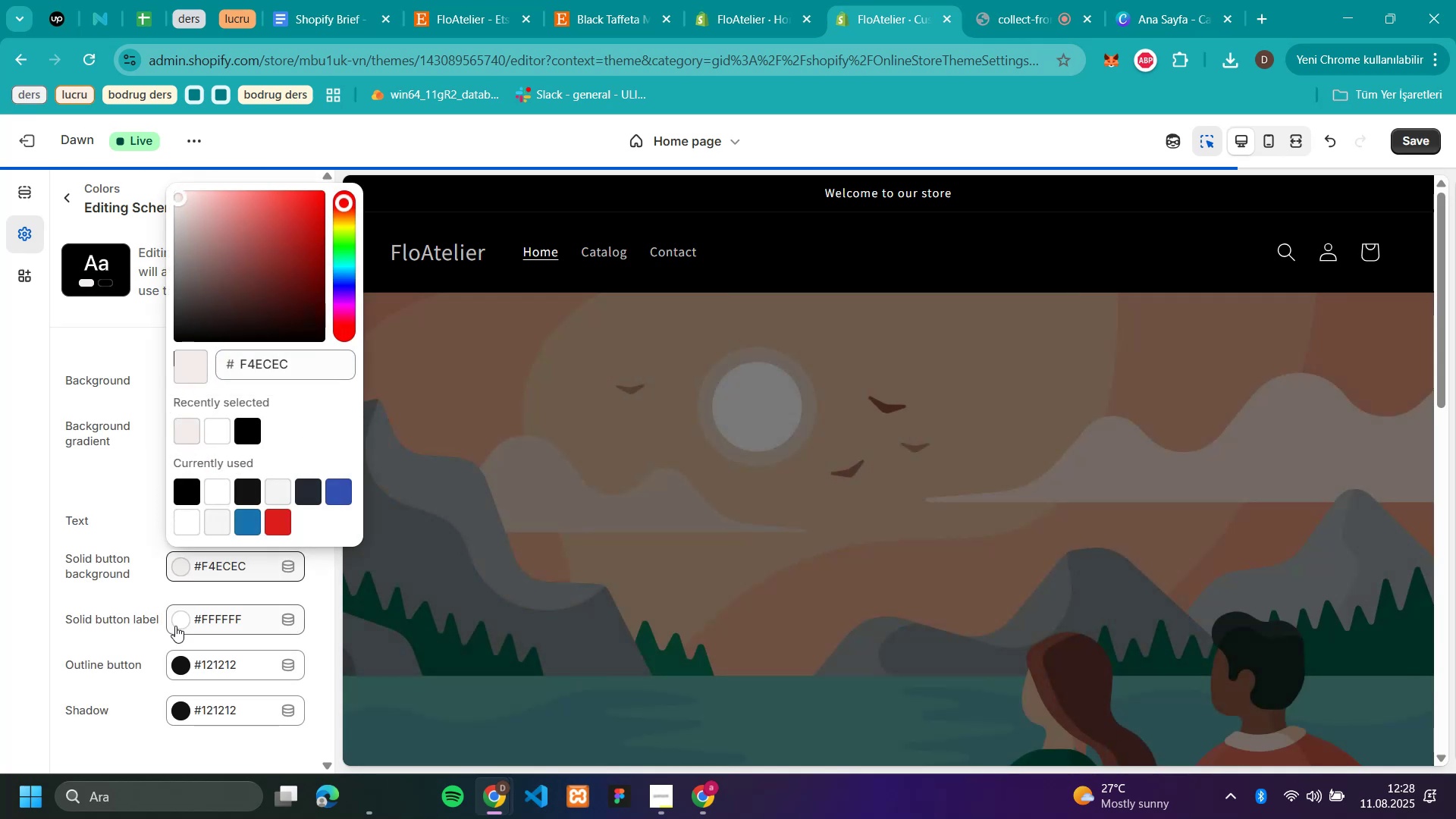 
left_click([184, 665])
 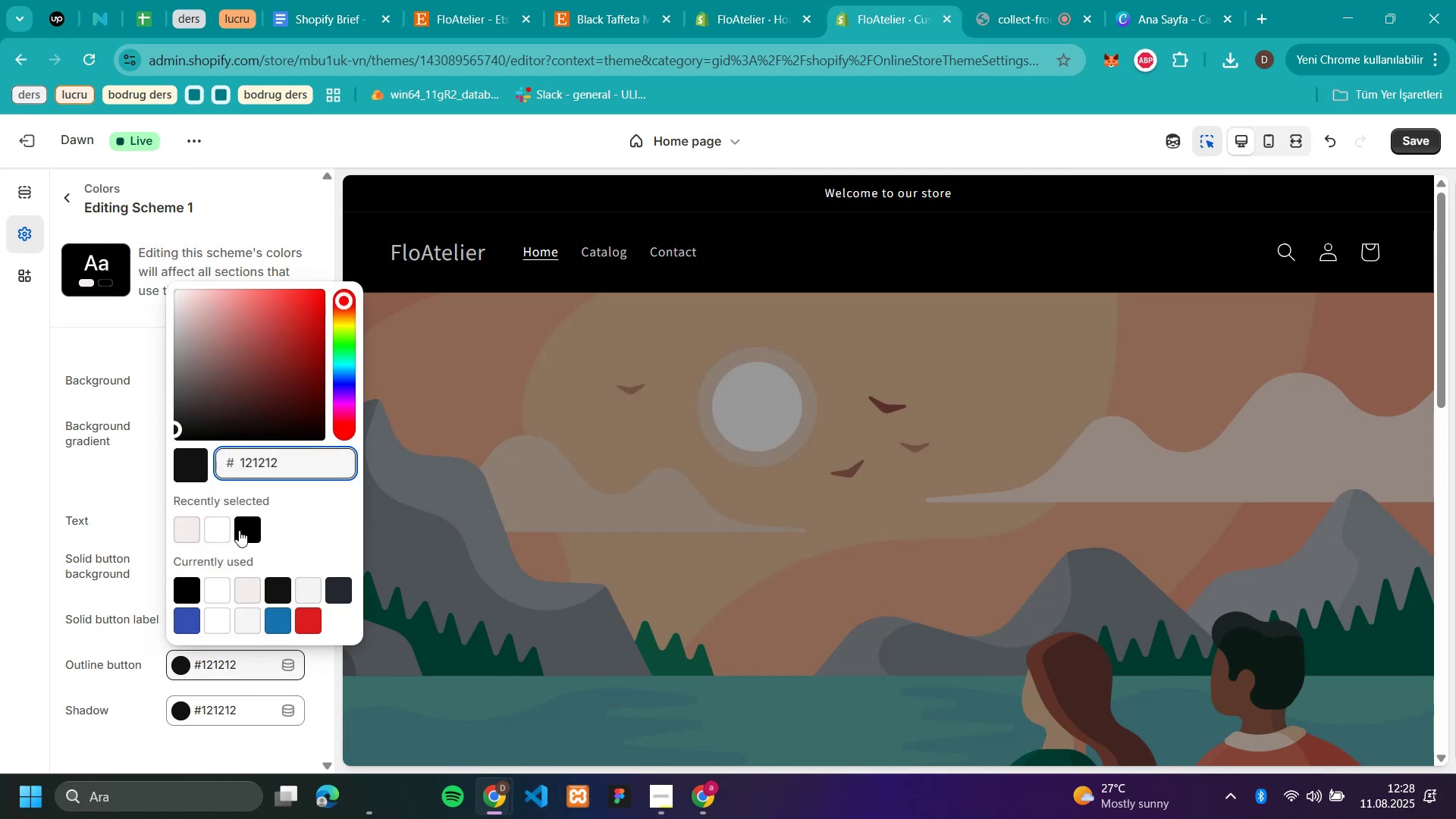 
left_click([244, 530])
 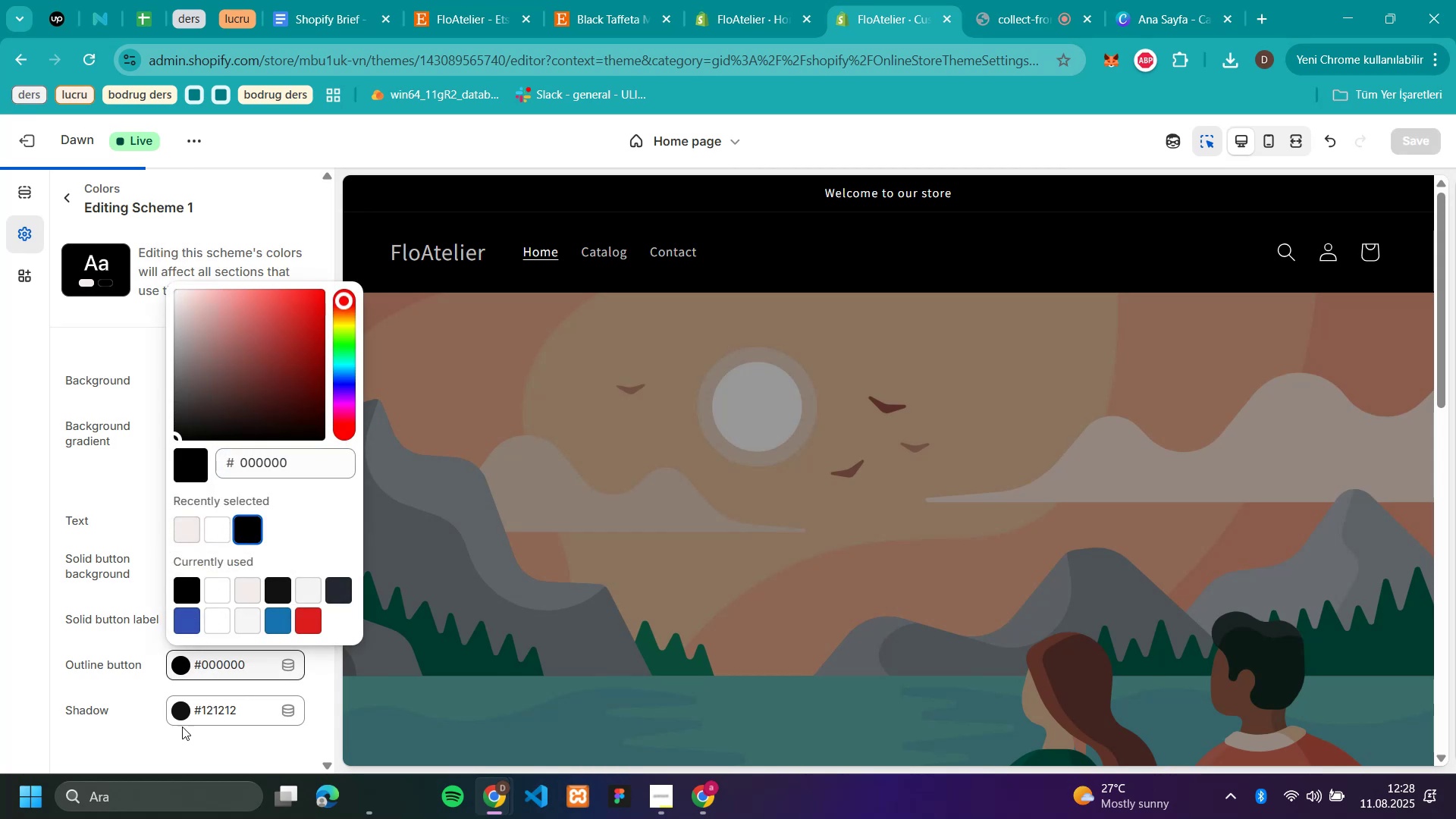 
left_click([180, 714])
 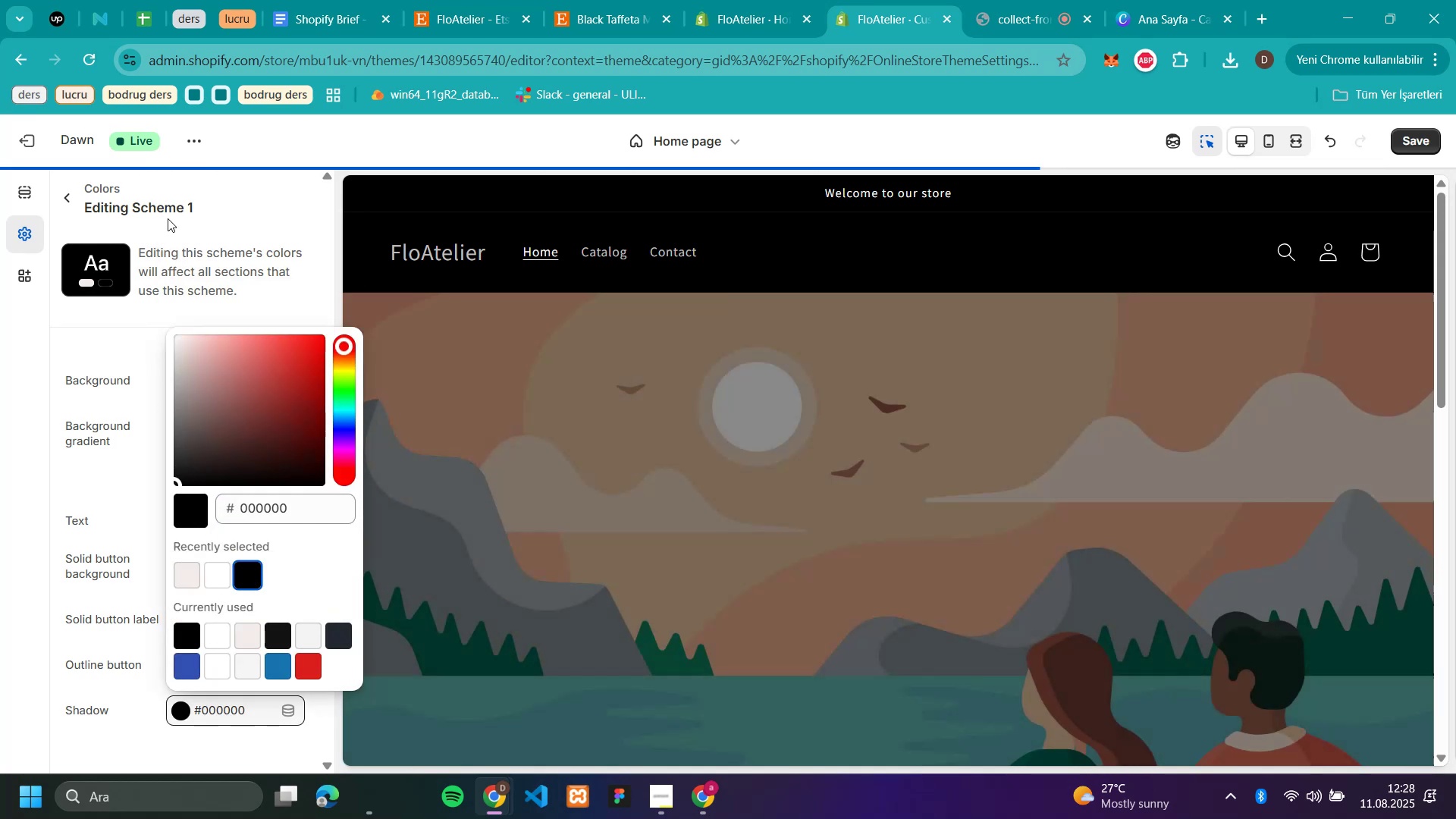 
left_click([928, 246])
 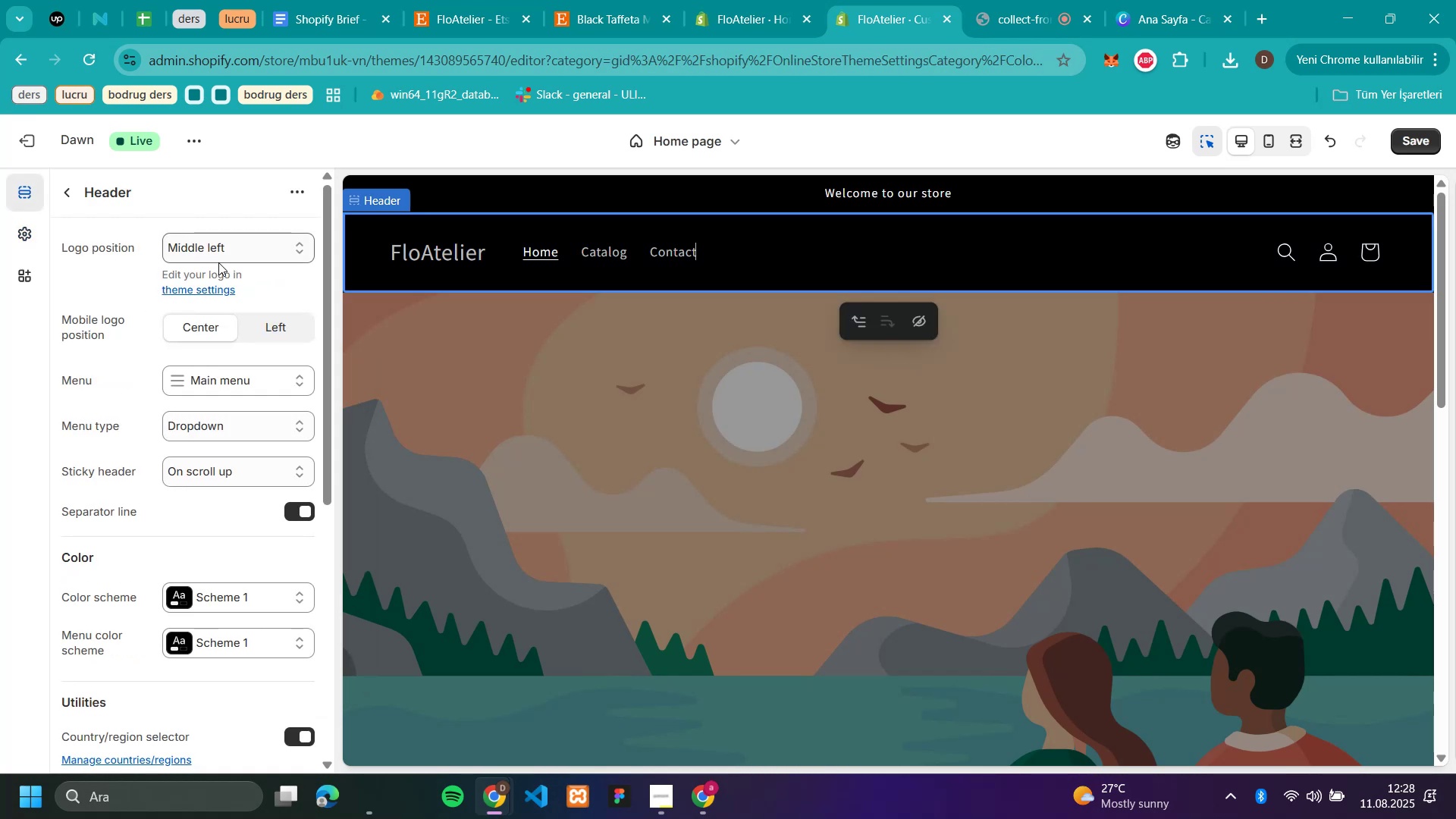 
left_click([248, 249])
 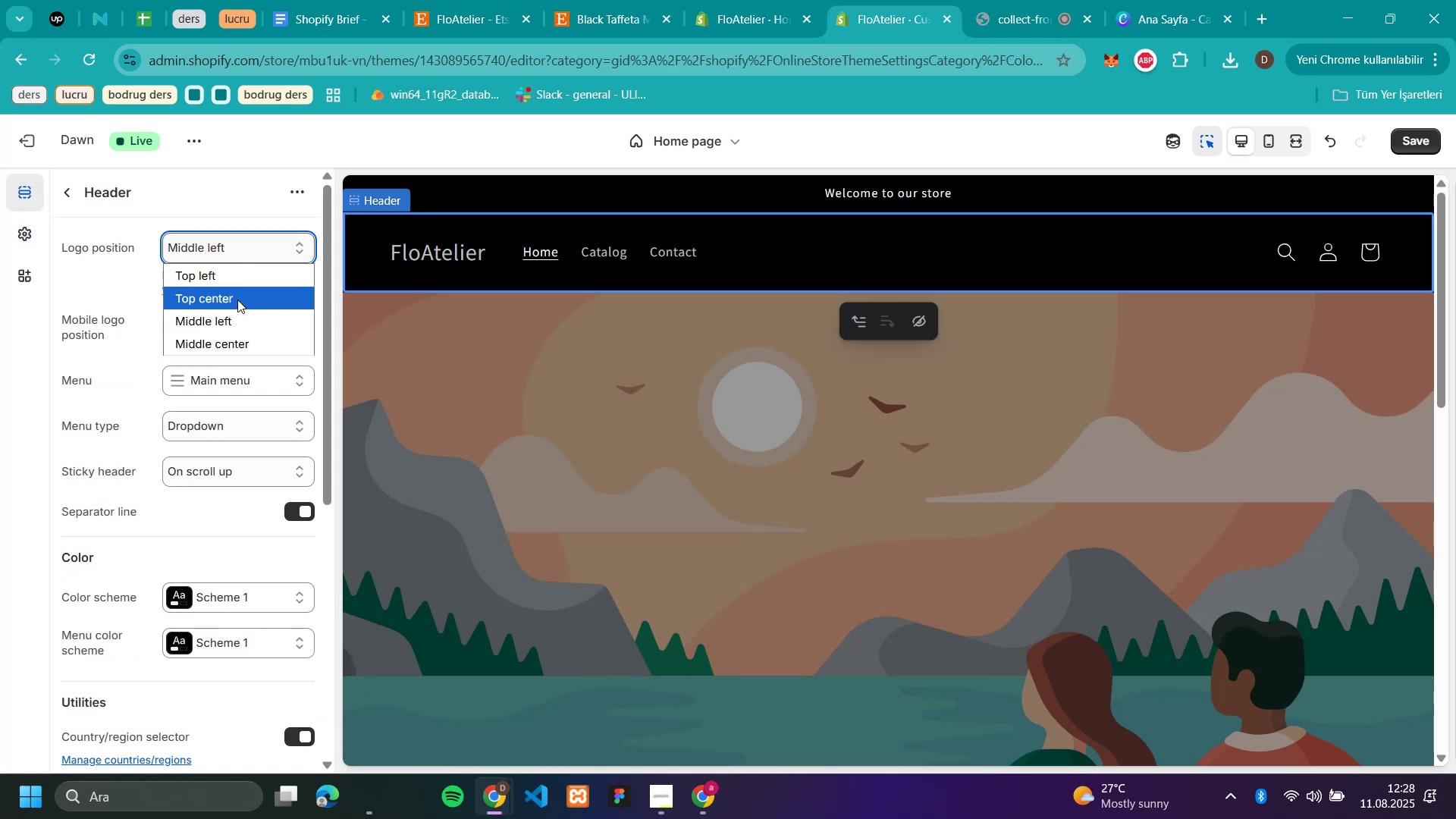 
left_click([237, 297])
 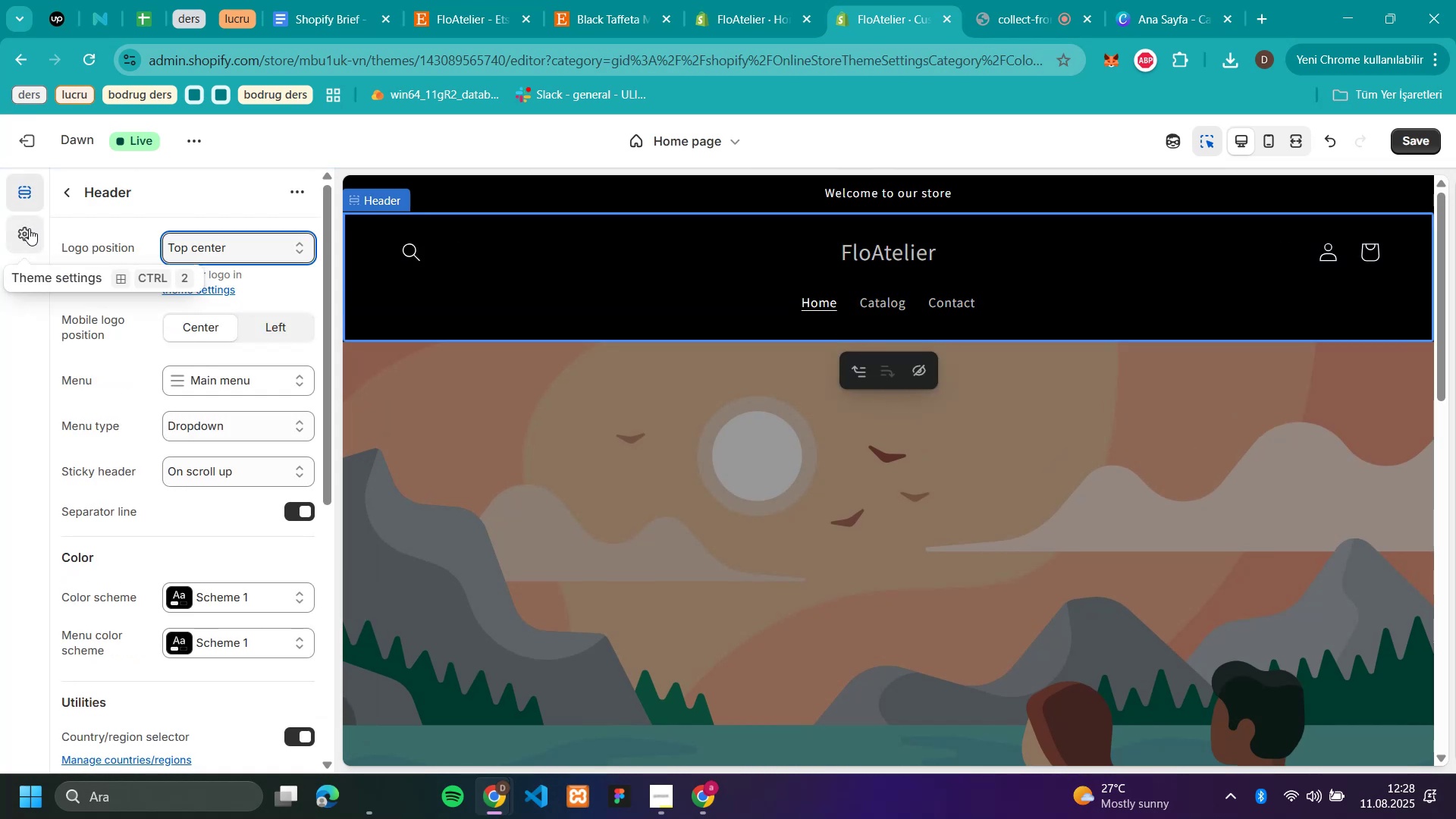 
left_click([29, 228])
 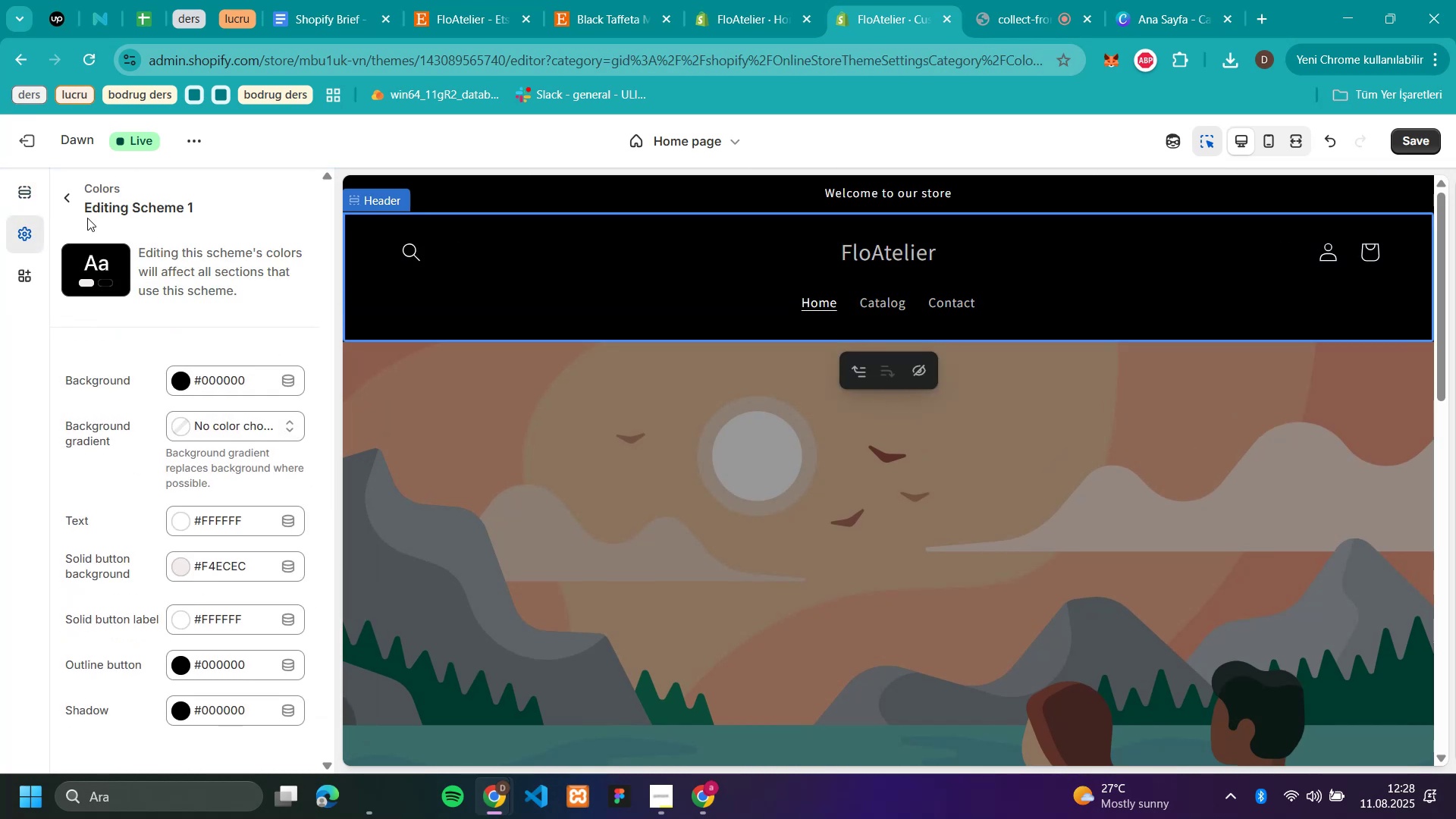 
left_click([77, 201])
 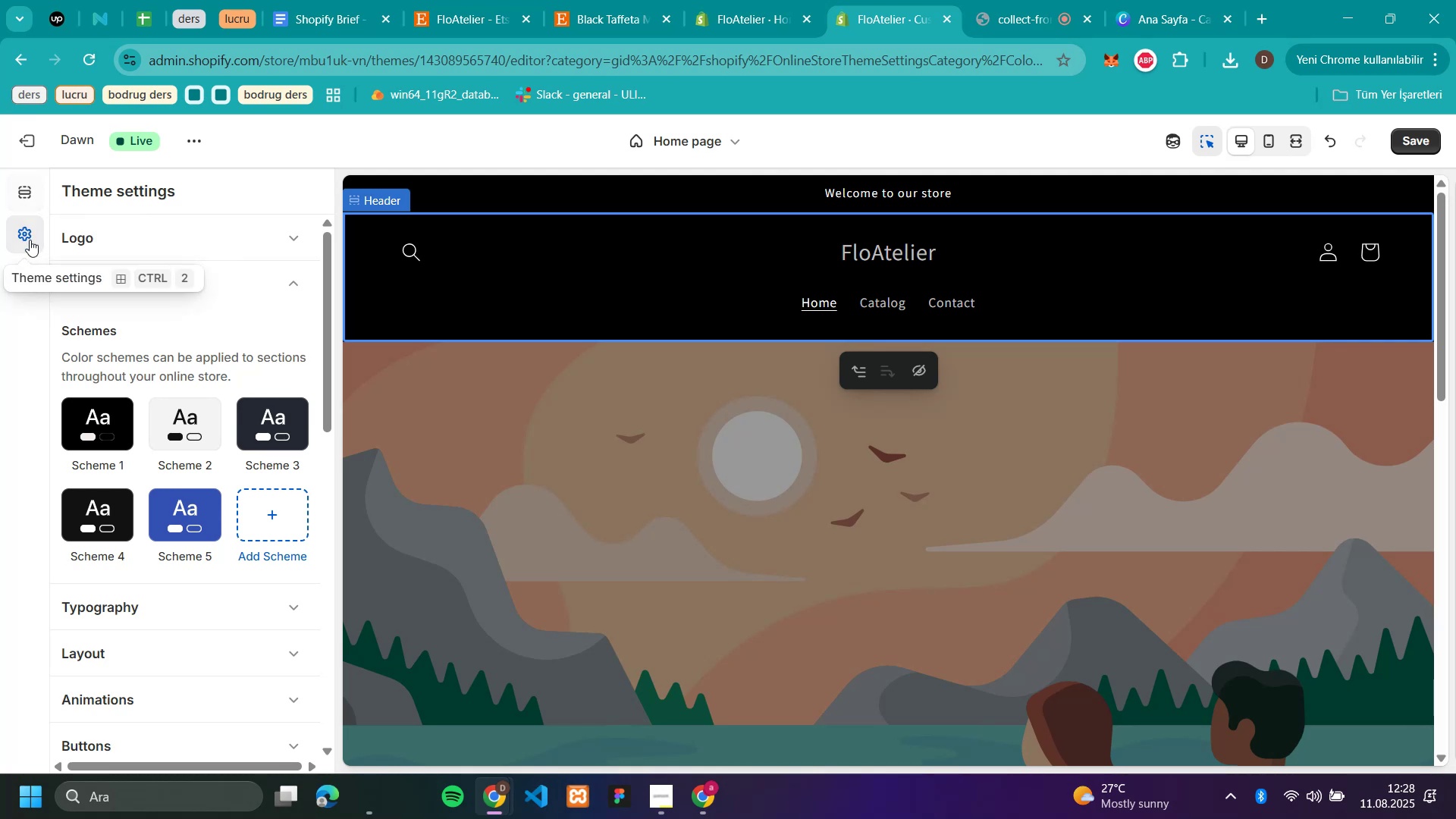 
left_click([303, 245])
 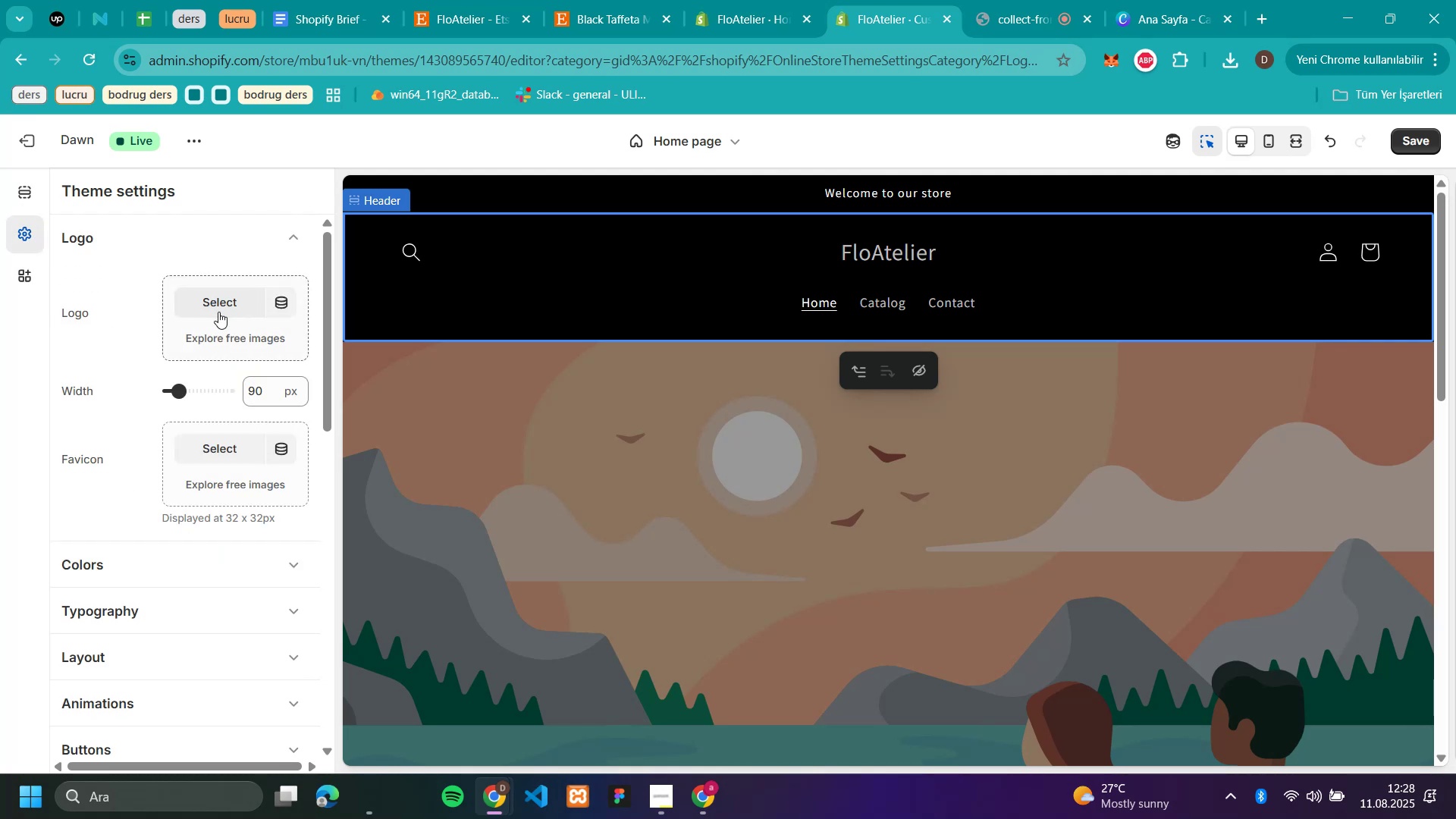 
left_click([218, 312])
 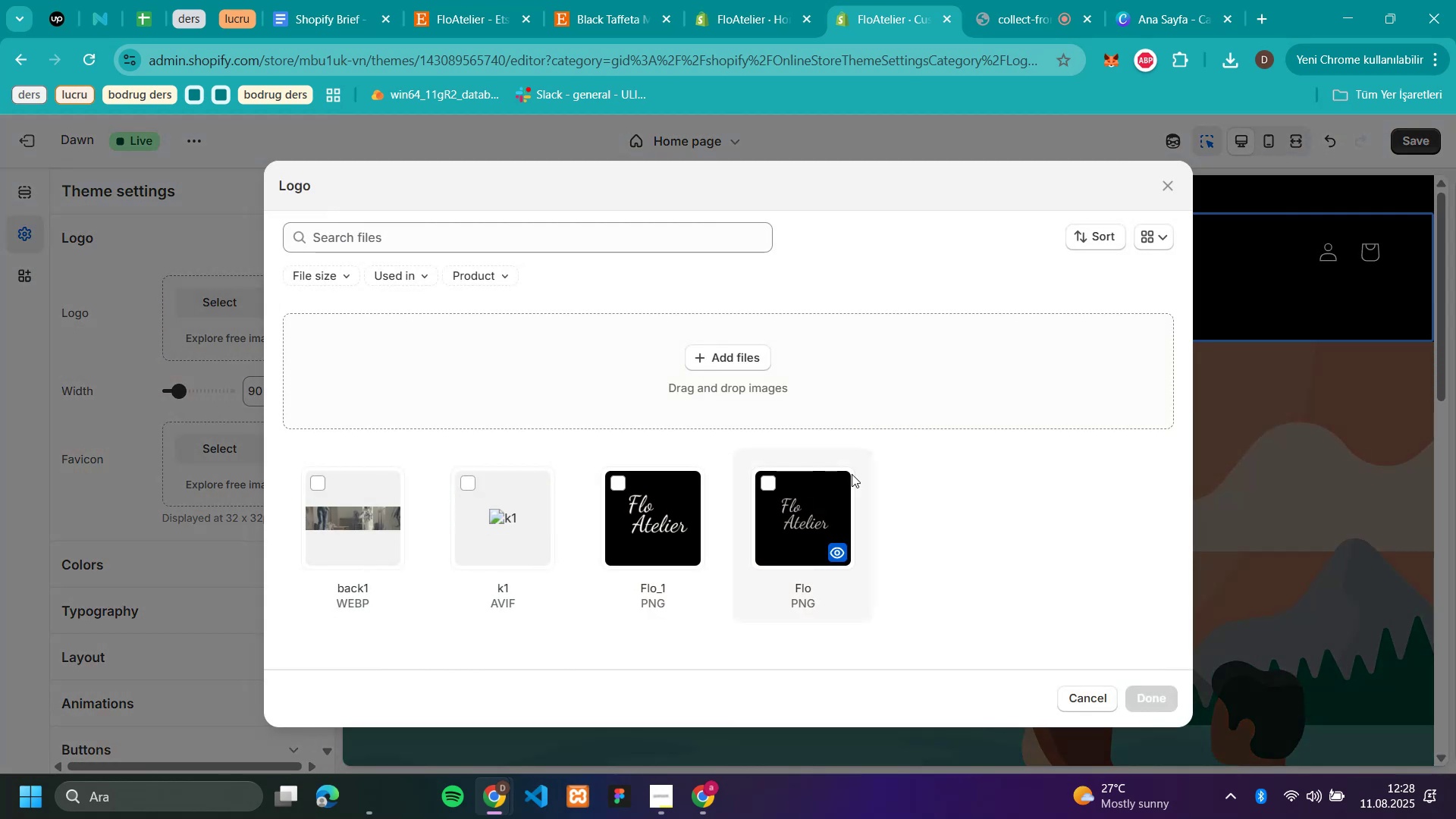 
left_click([629, 536])
 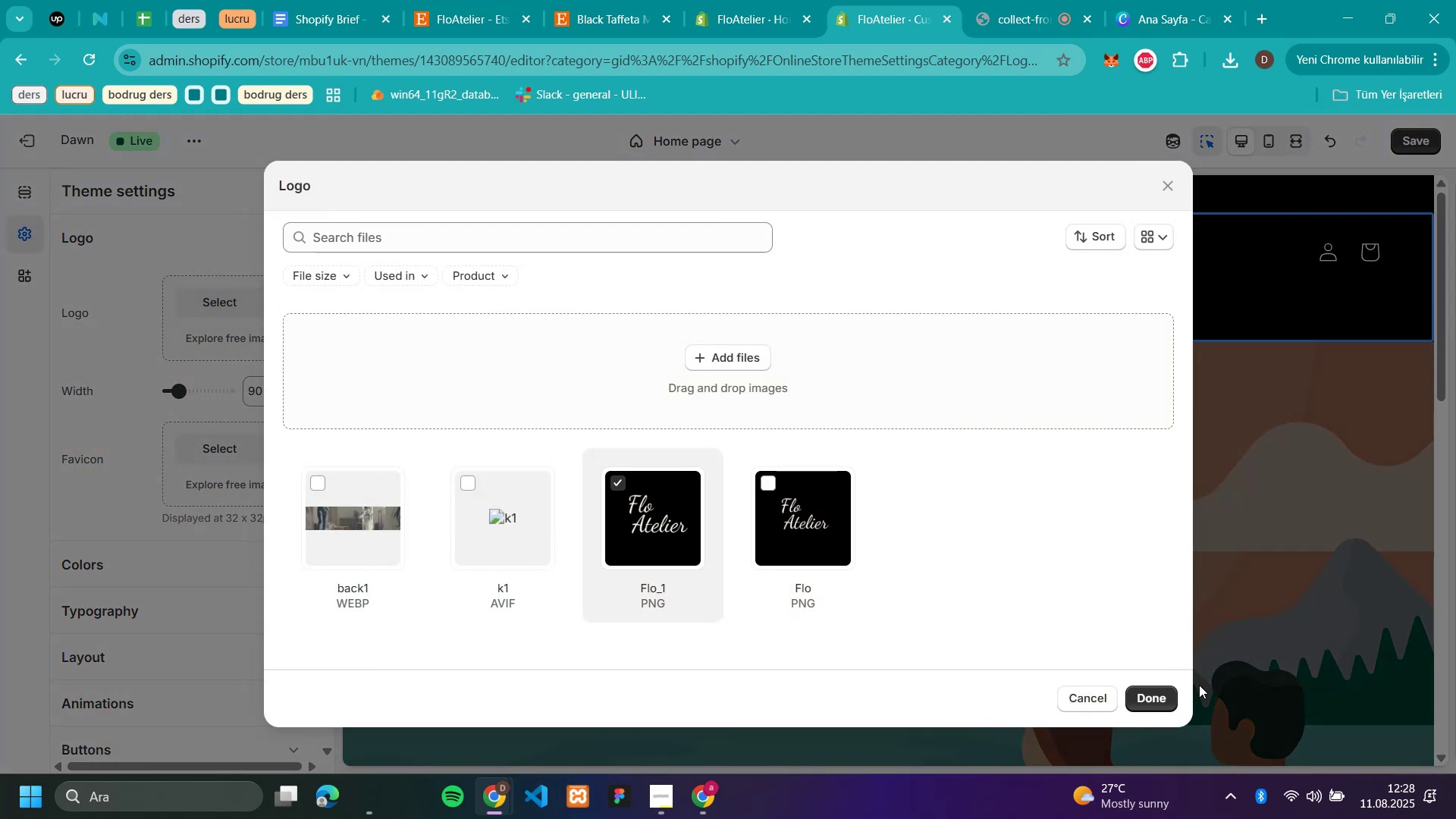 
left_click([1167, 698])
 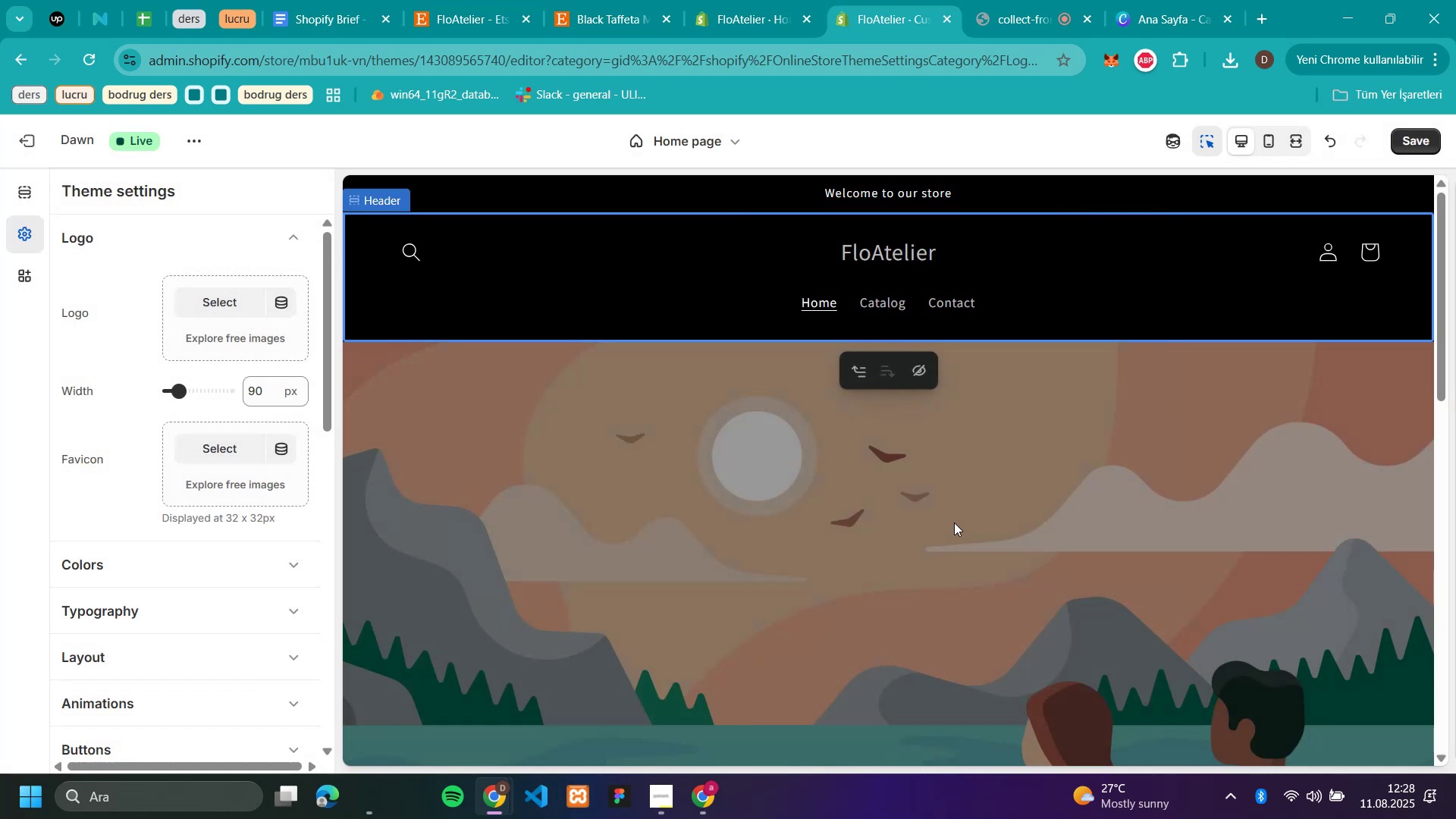 
mouse_move([385, 266])
 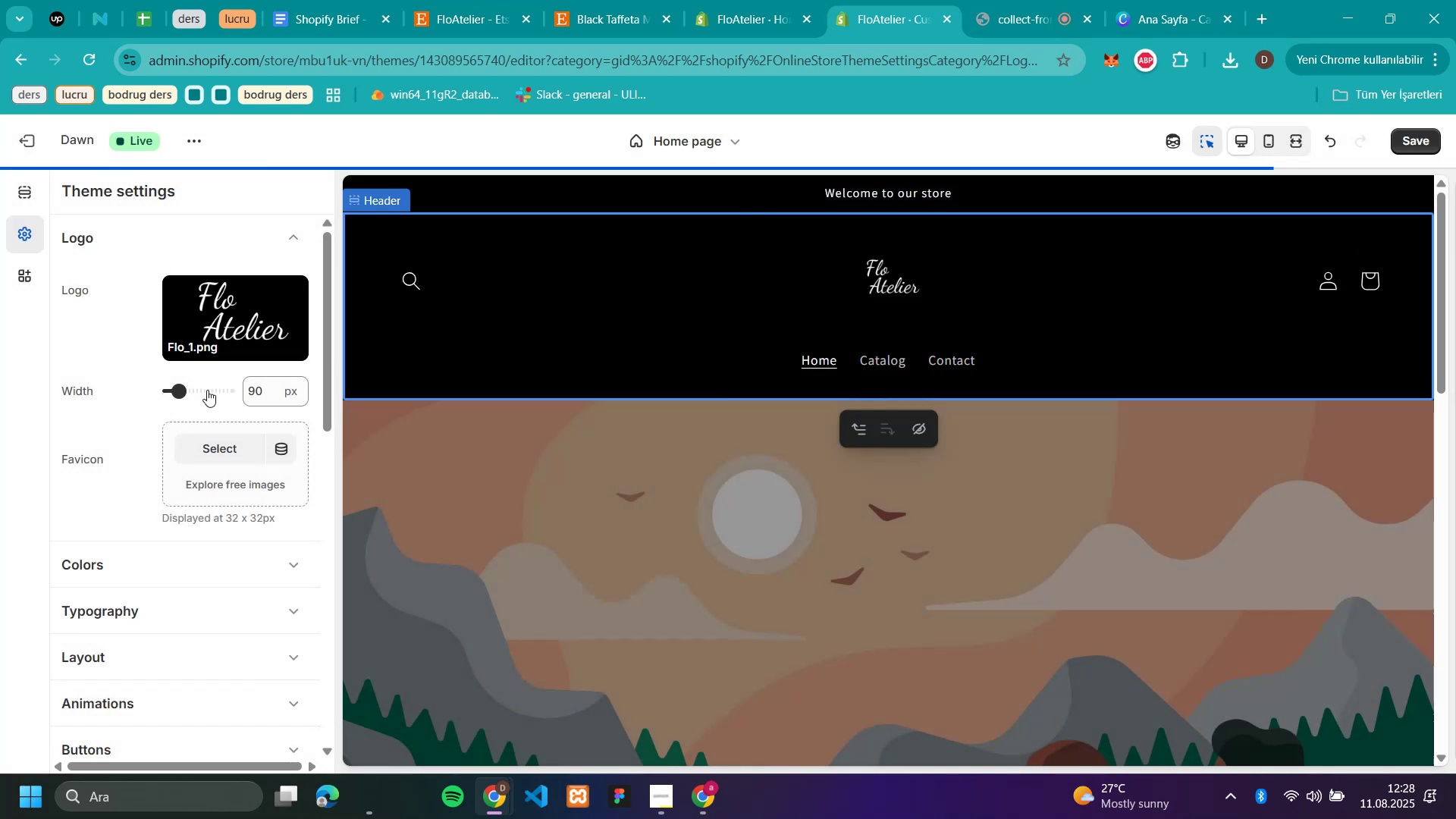 
left_click([207, 390])
 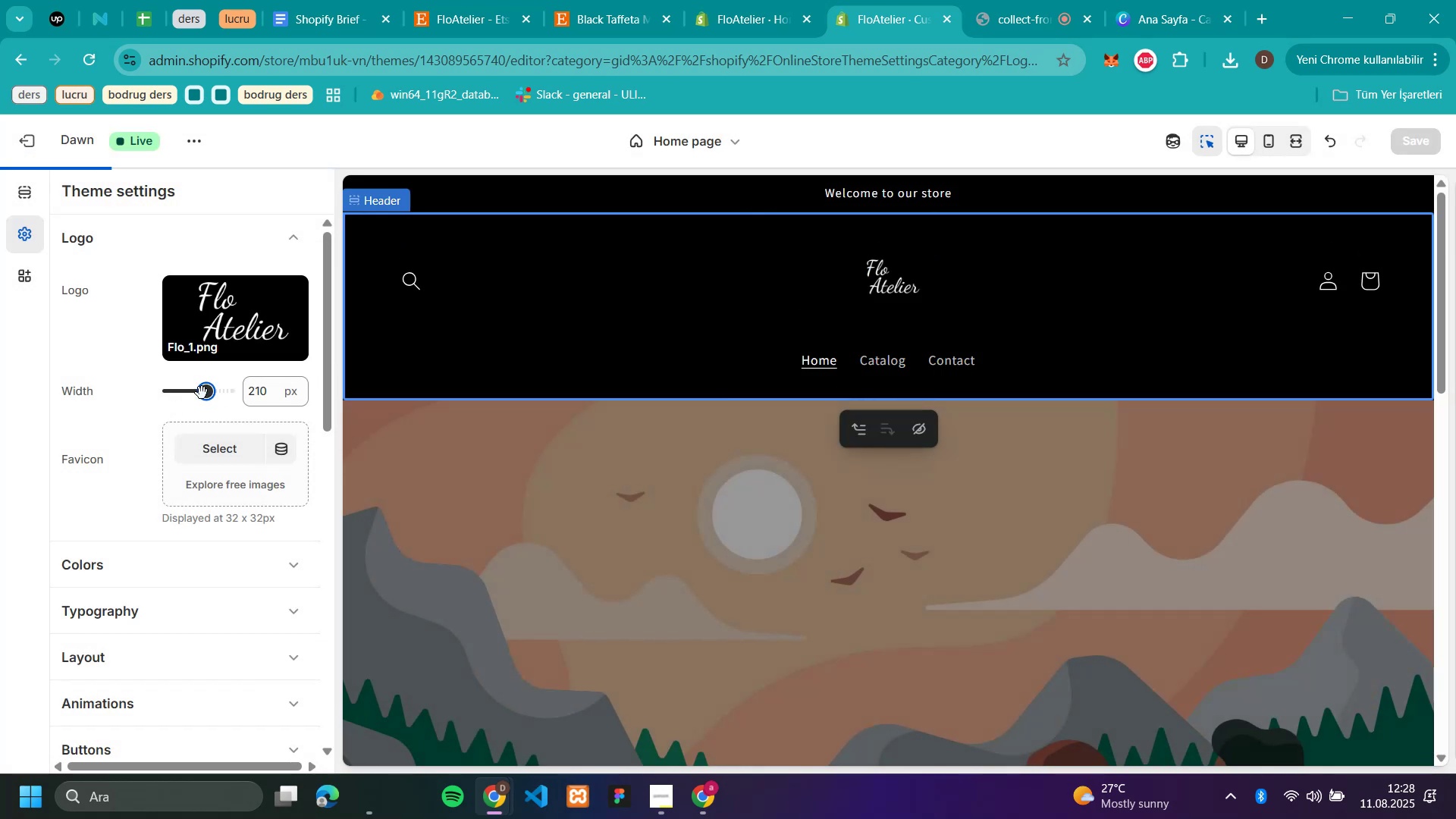 
left_click([201, 394])
 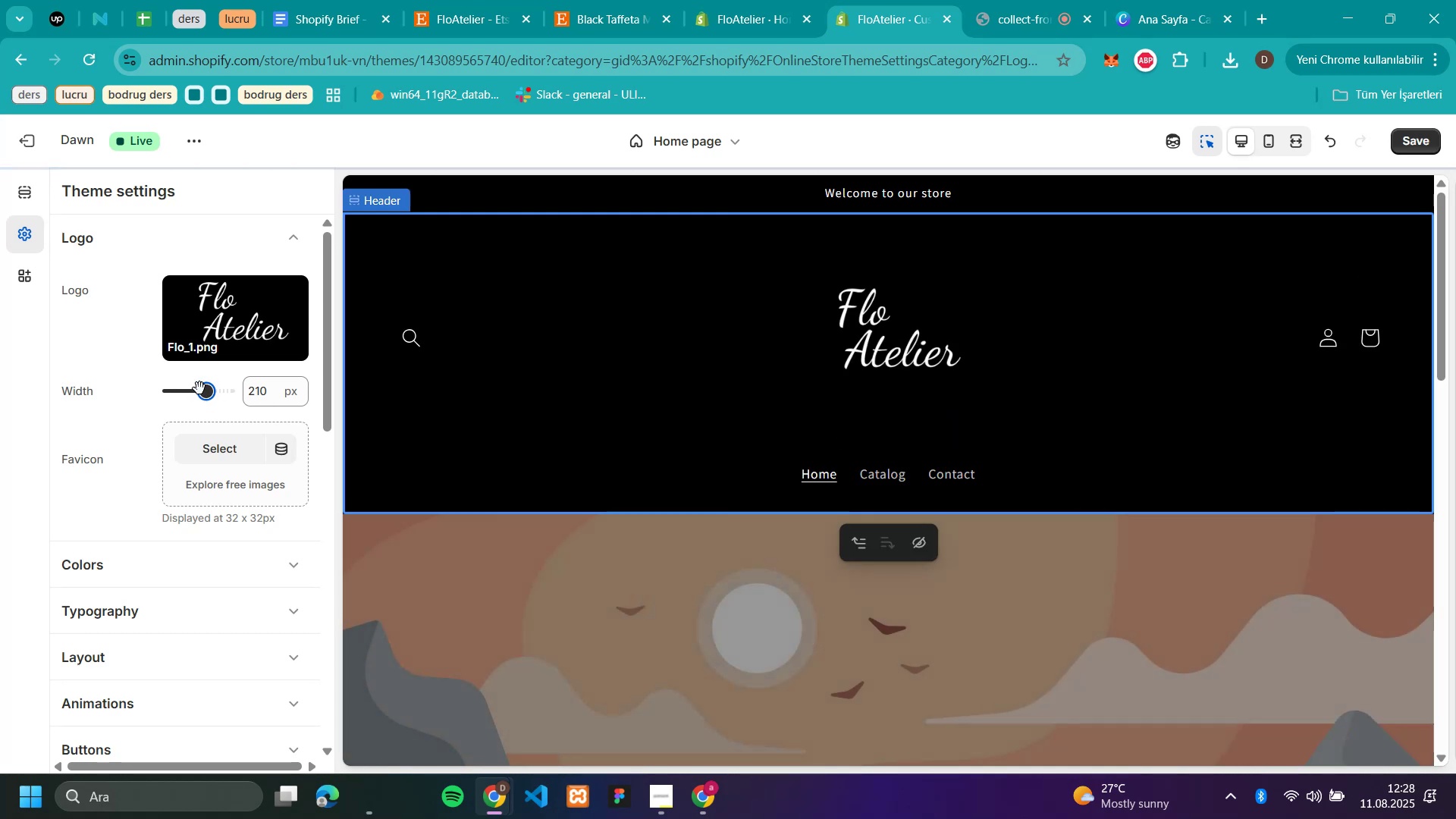 
left_click_drag(start_coordinate=[208, 396], to_coordinate=[196, 397])
 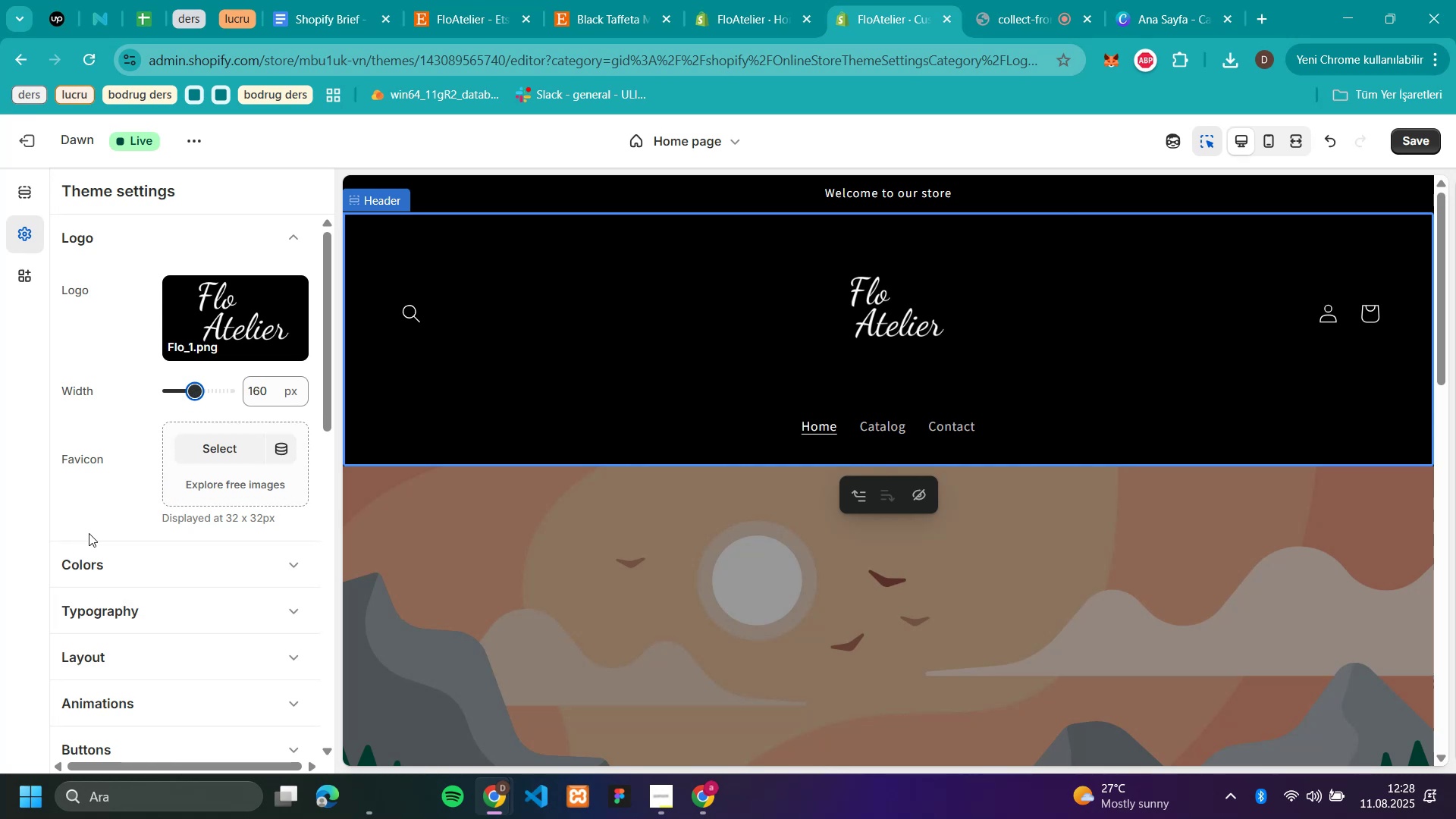 
wait(8.85)
 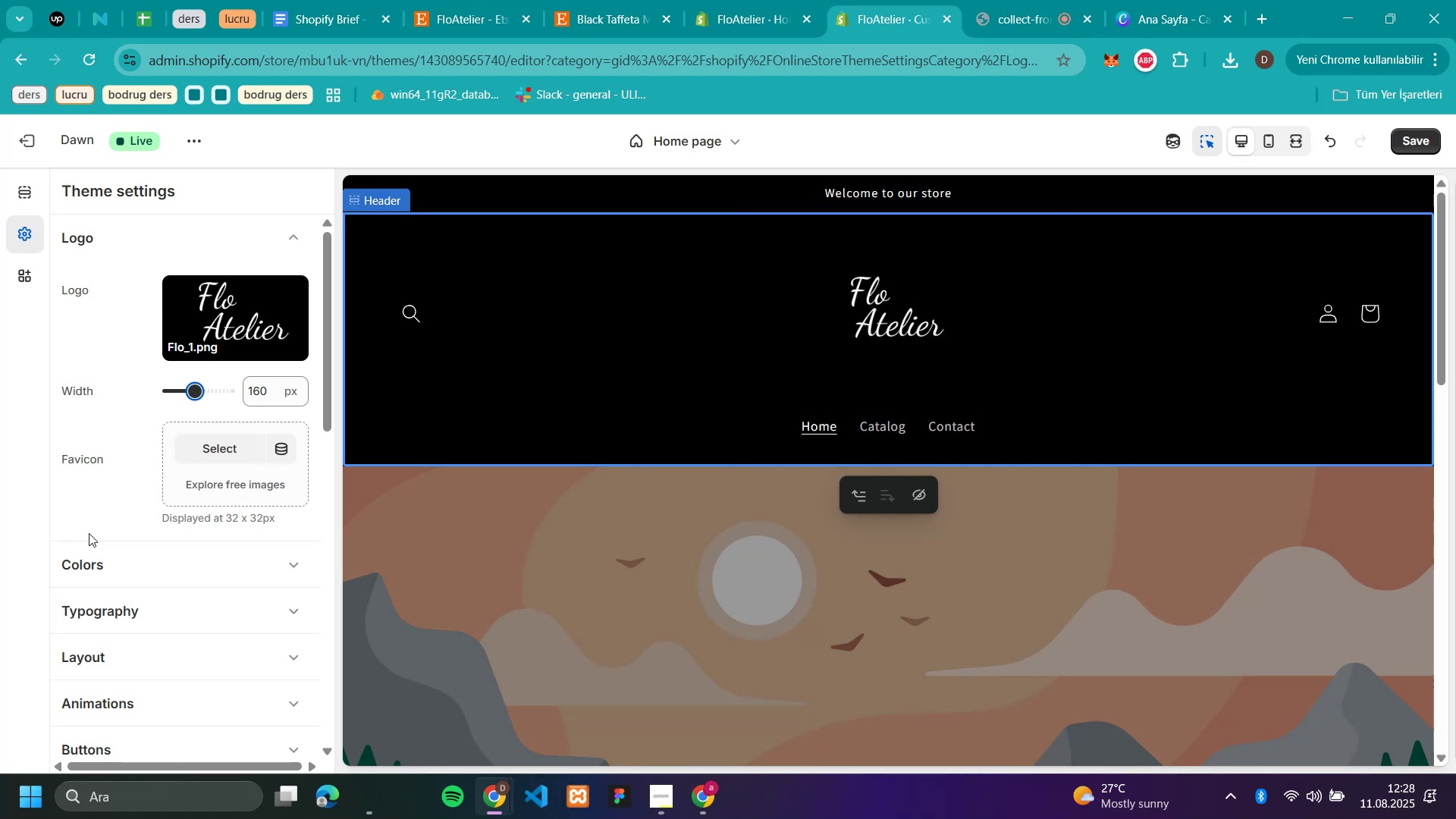 
left_click([285, 237])
 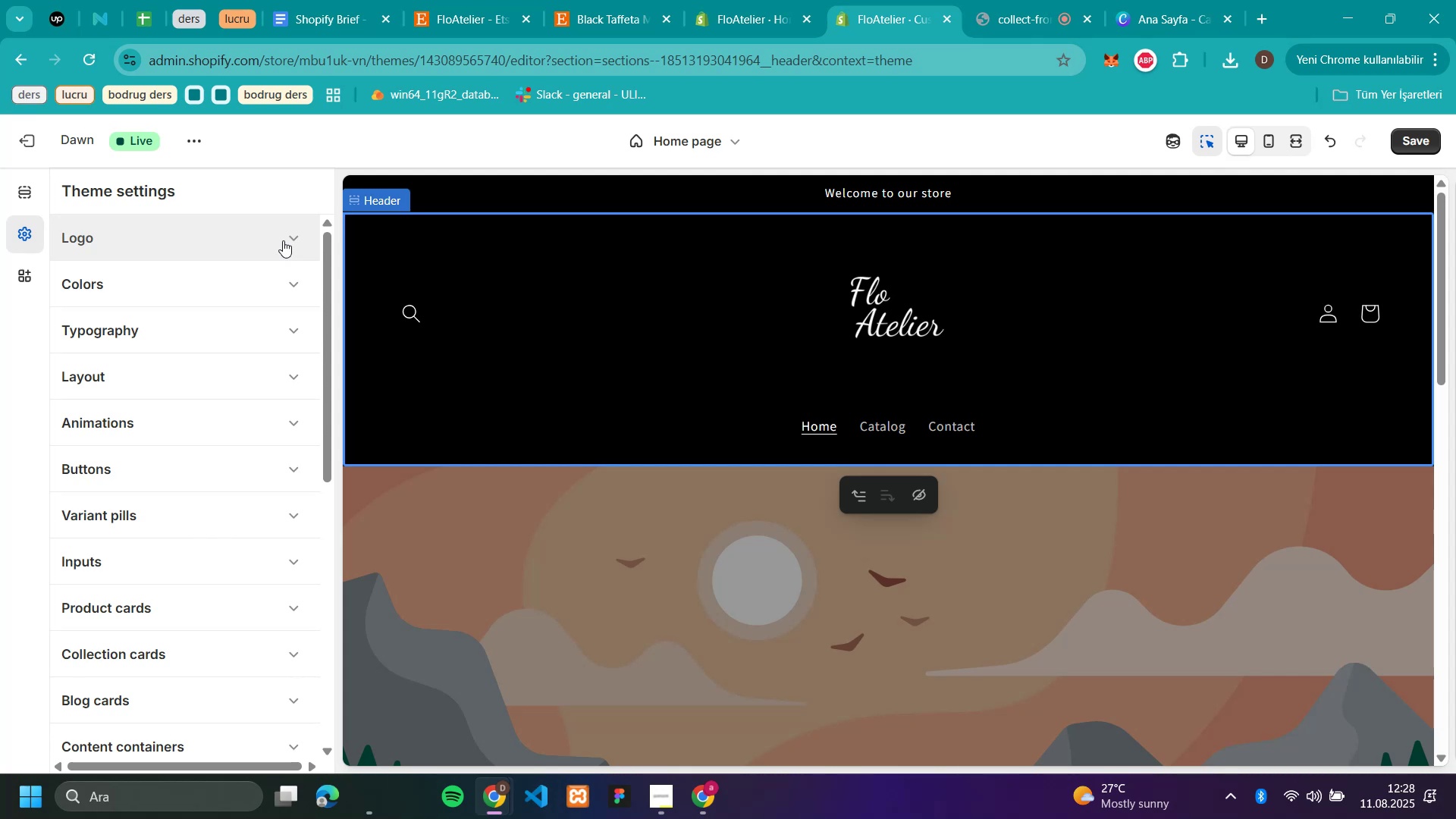 
wait(7.07)
 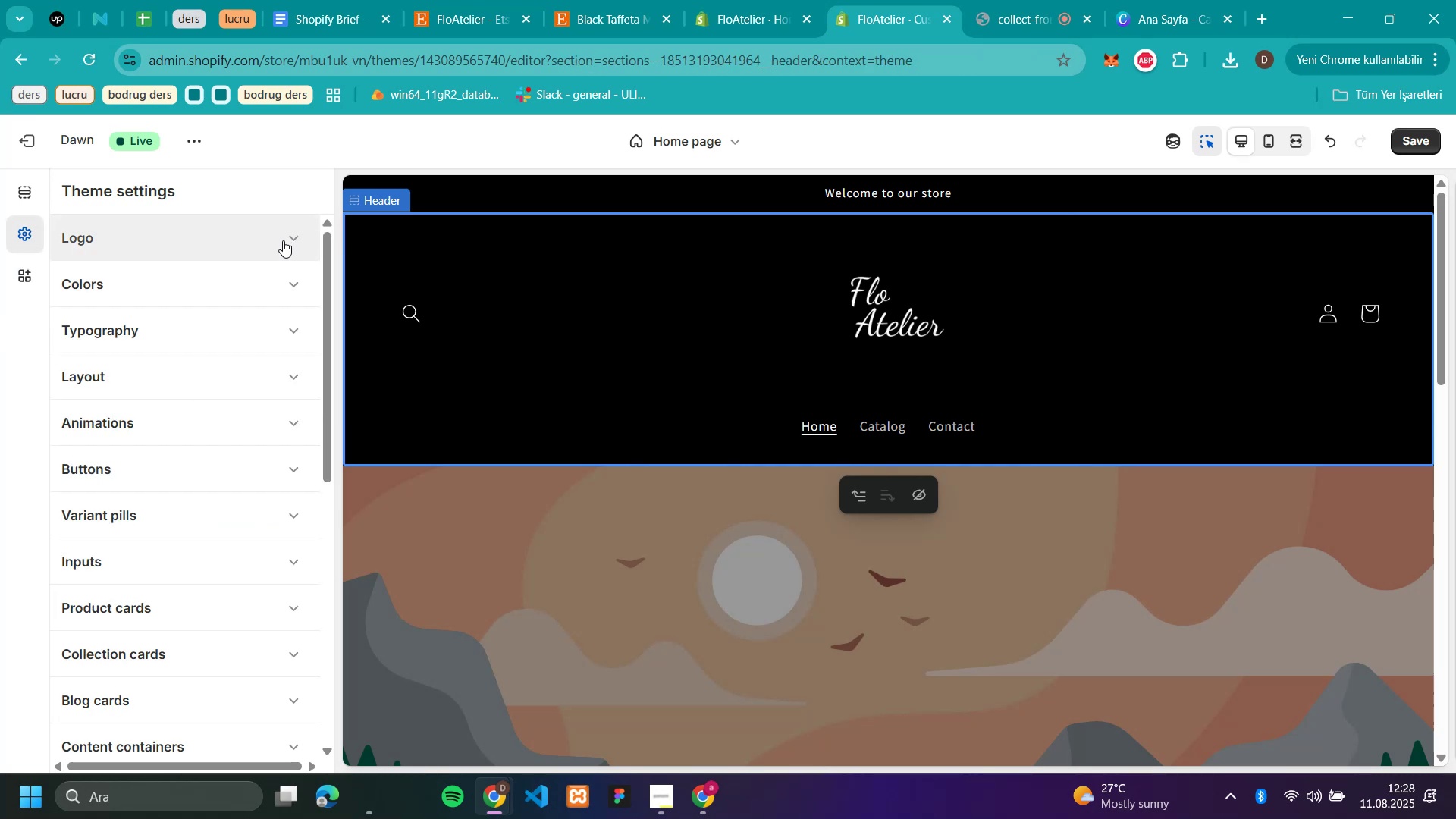 
left_click([296, 326])
 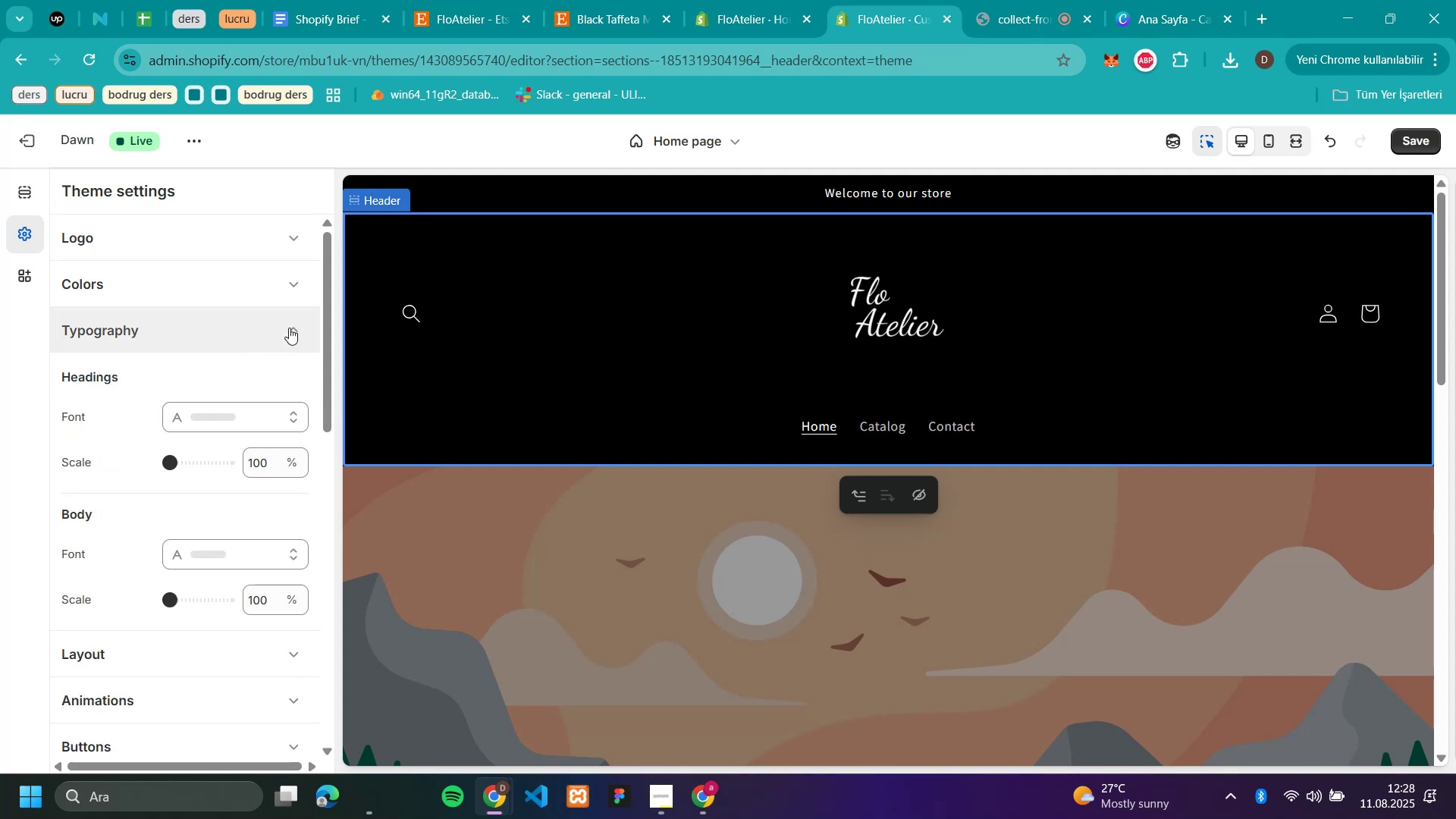 
mouse_move([181, 314])
 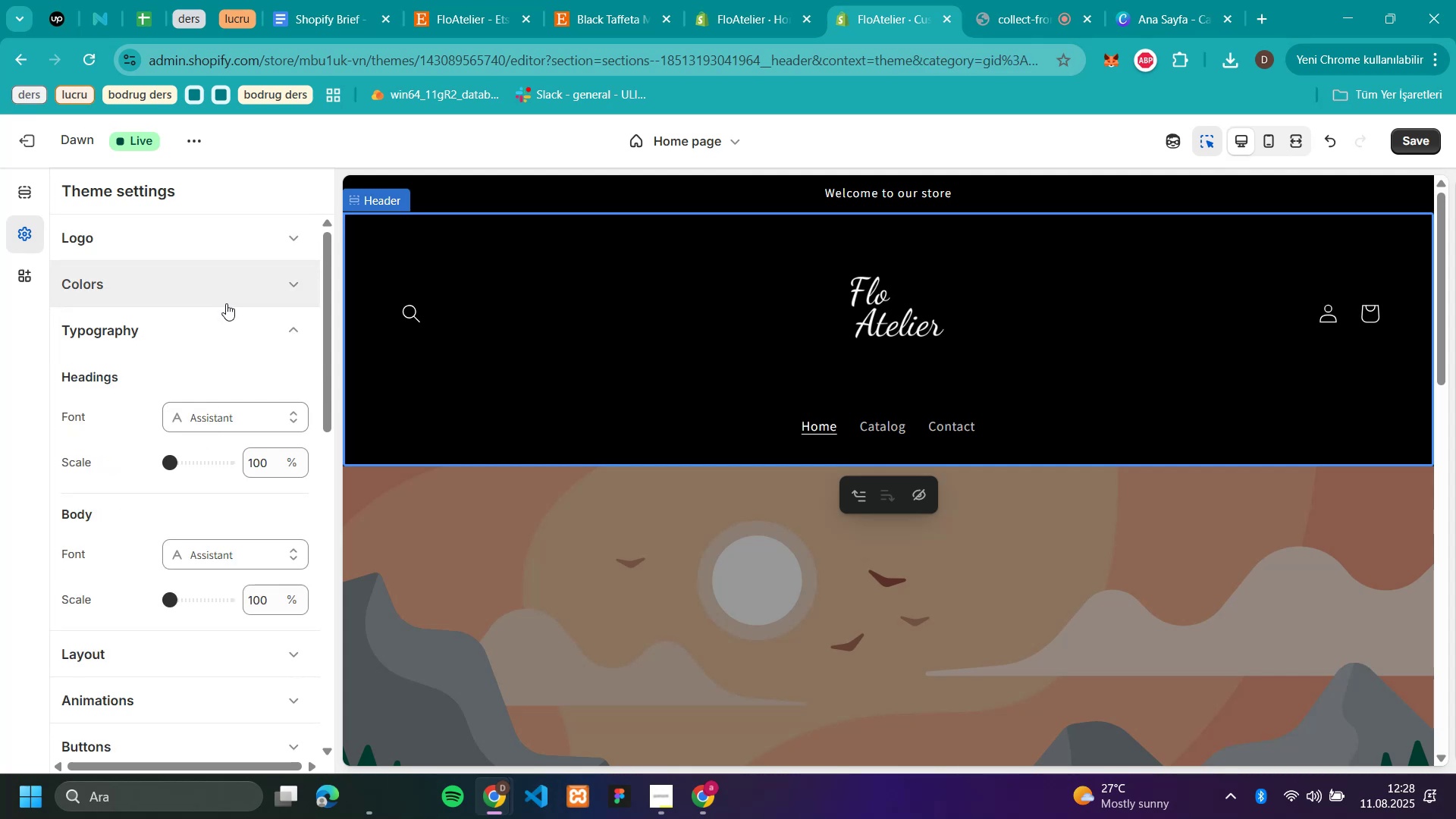 
left_click([224, 412])
 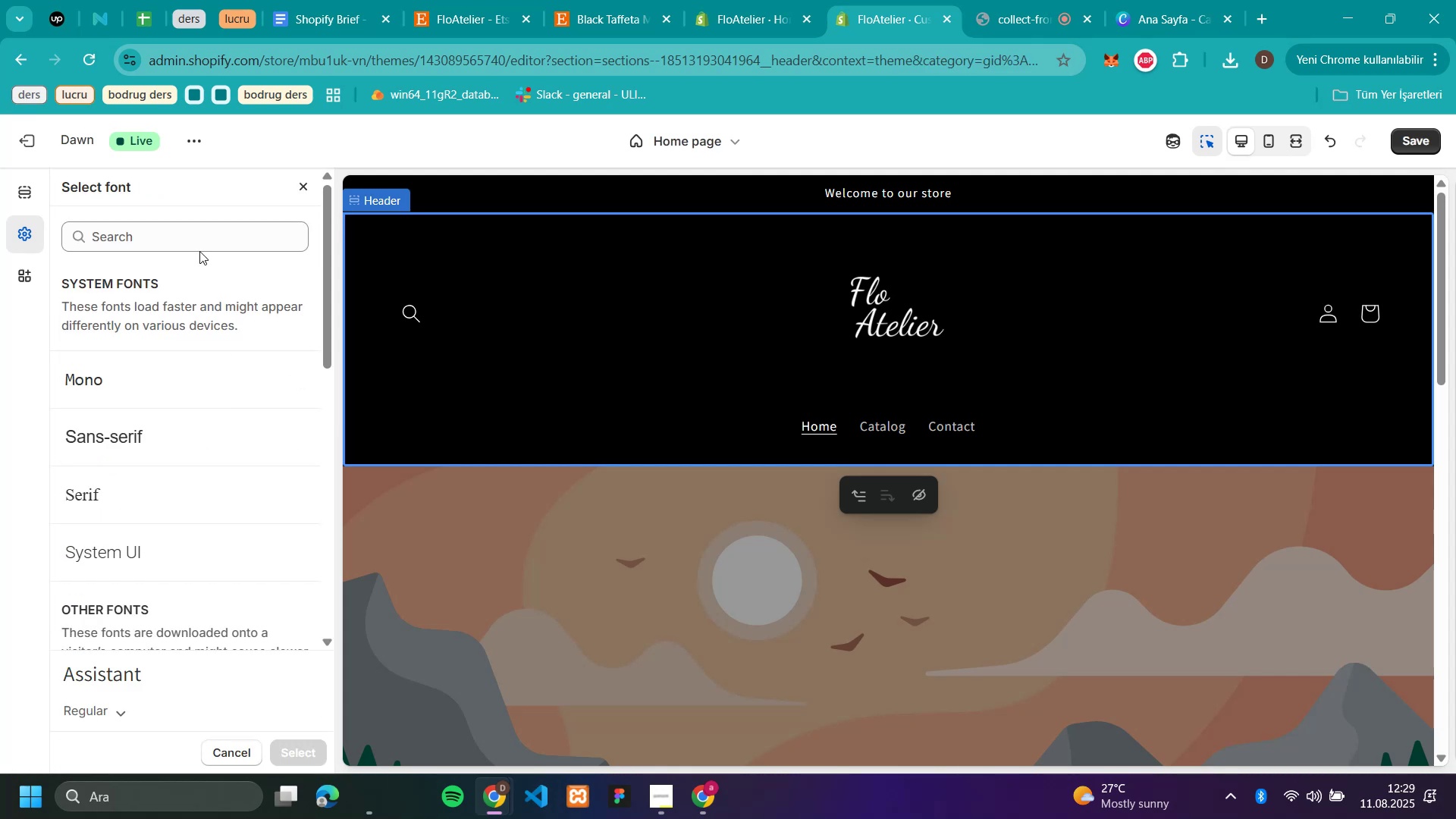 
left_click([193, 237])
 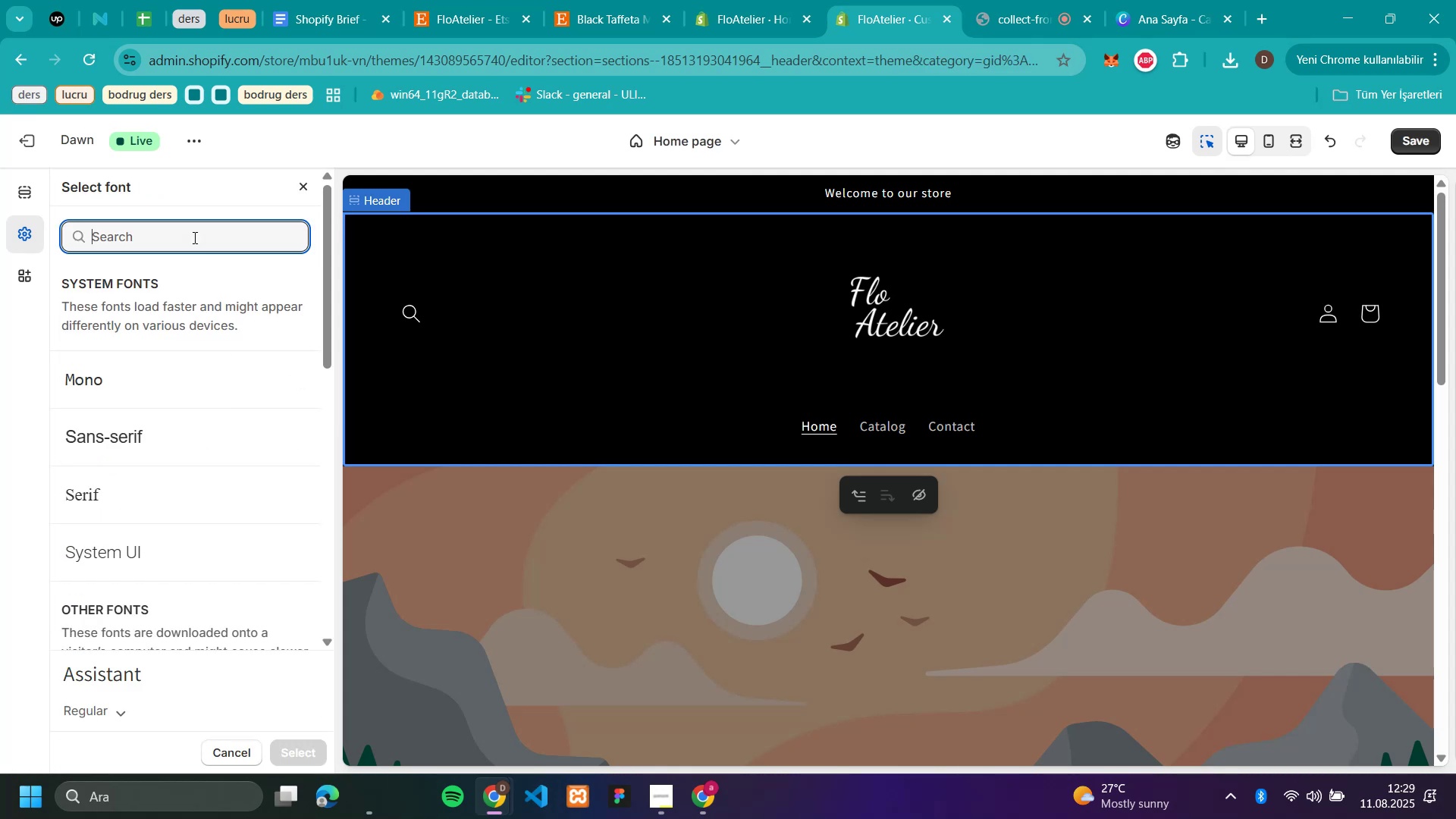 
type(co)
 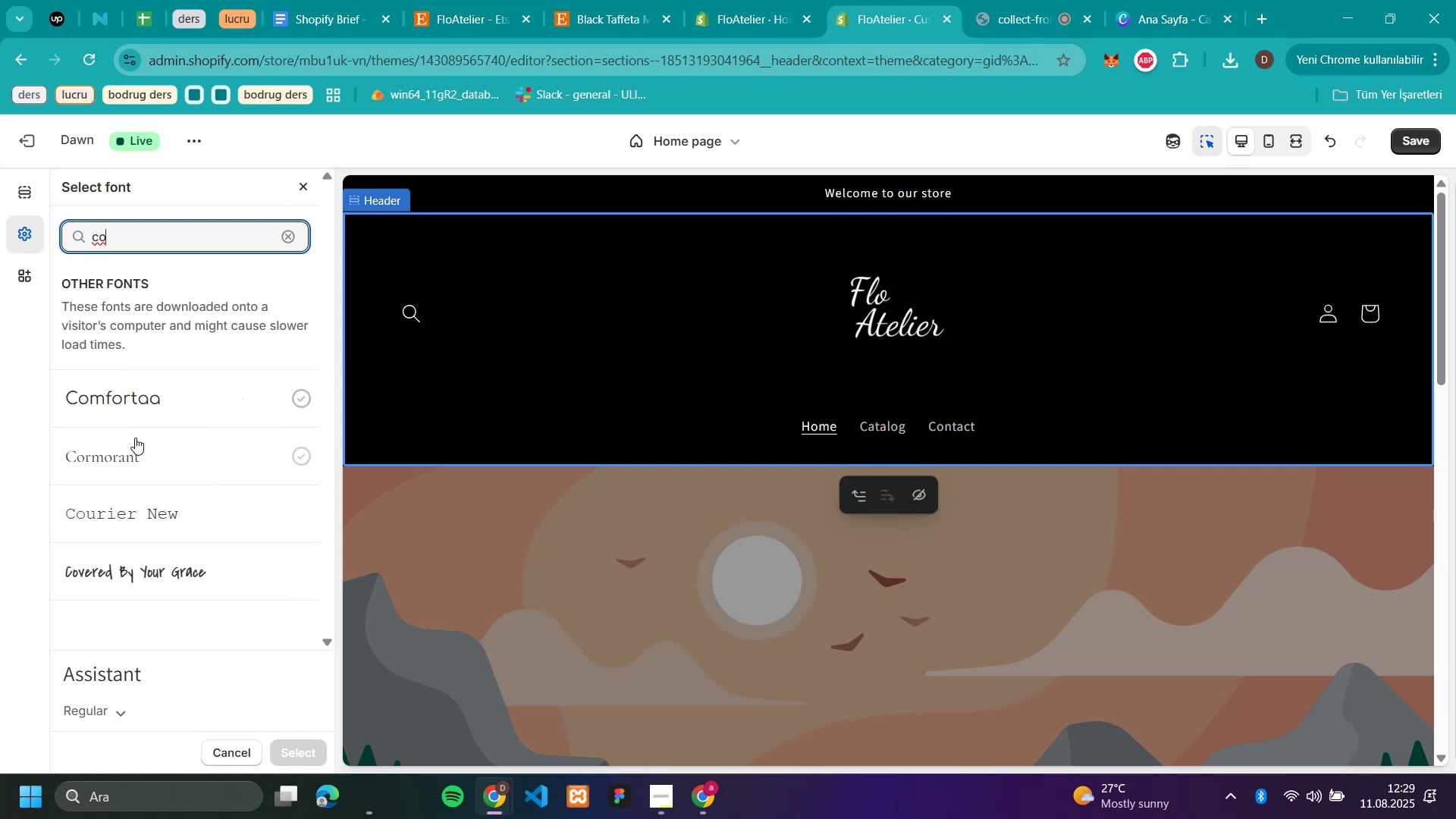 
left_click([124, 458])
 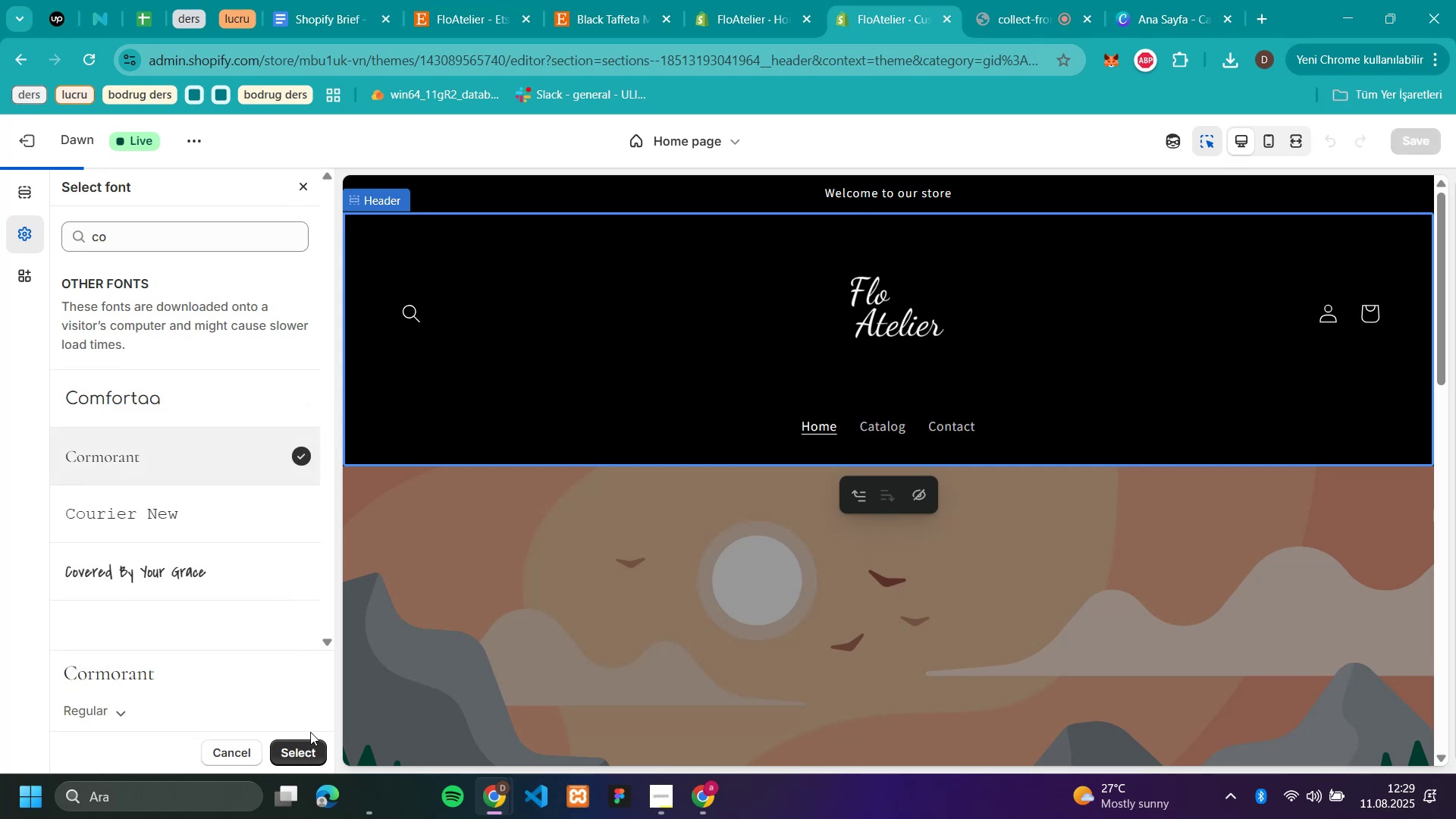 
left_click([306, 751])
 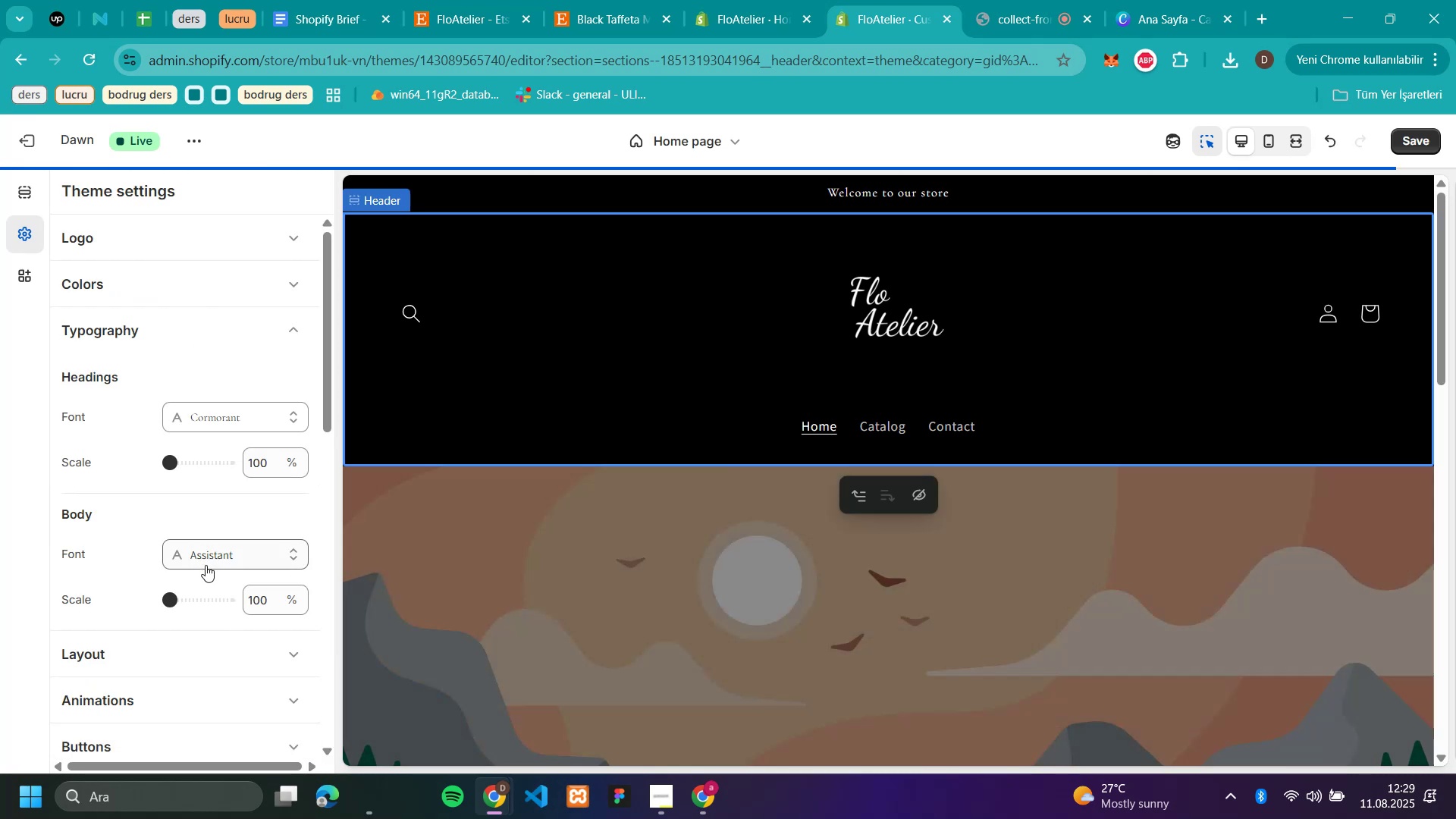 
left_click([206, 560])
 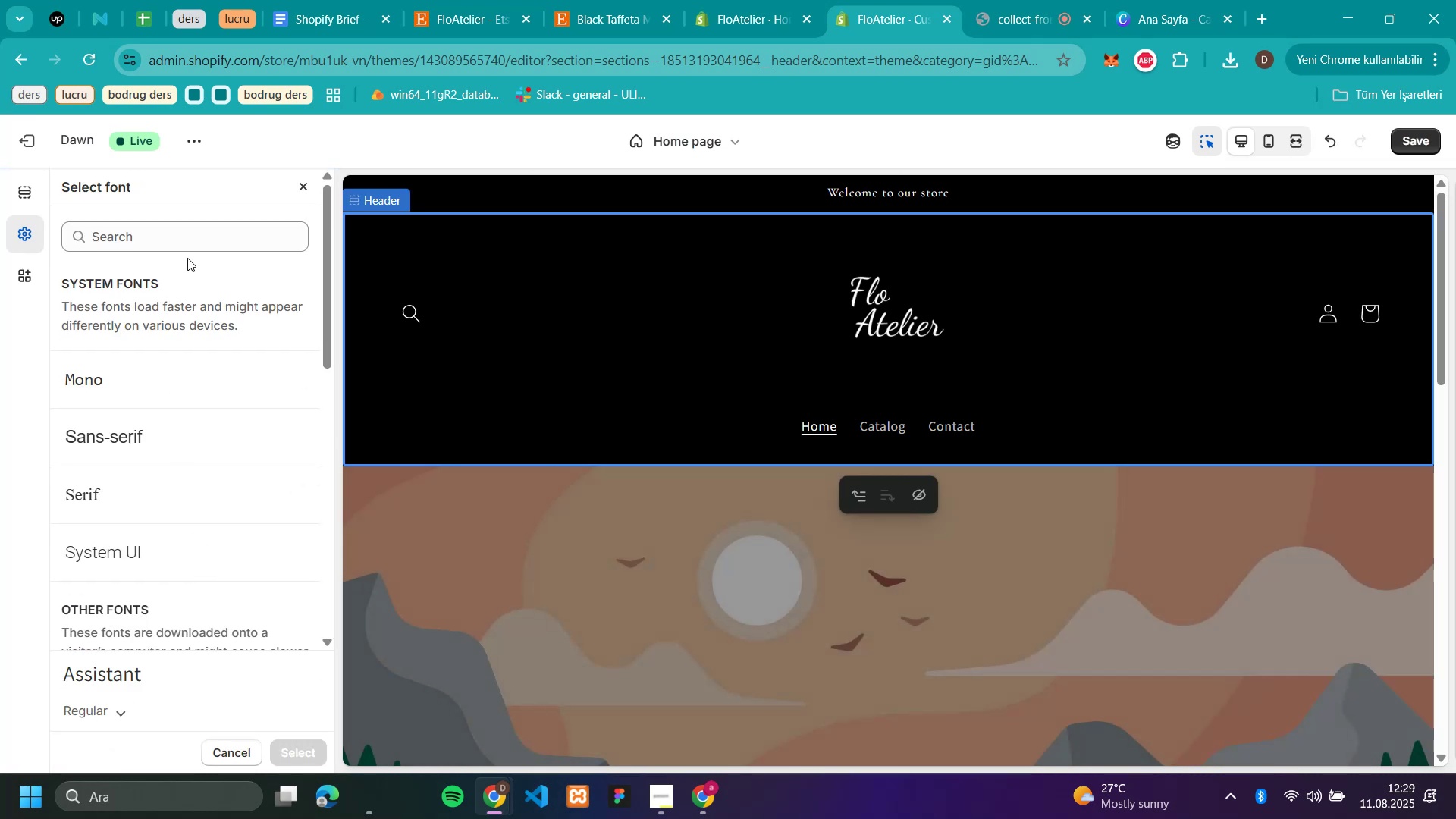 
left_click([193, 237])
 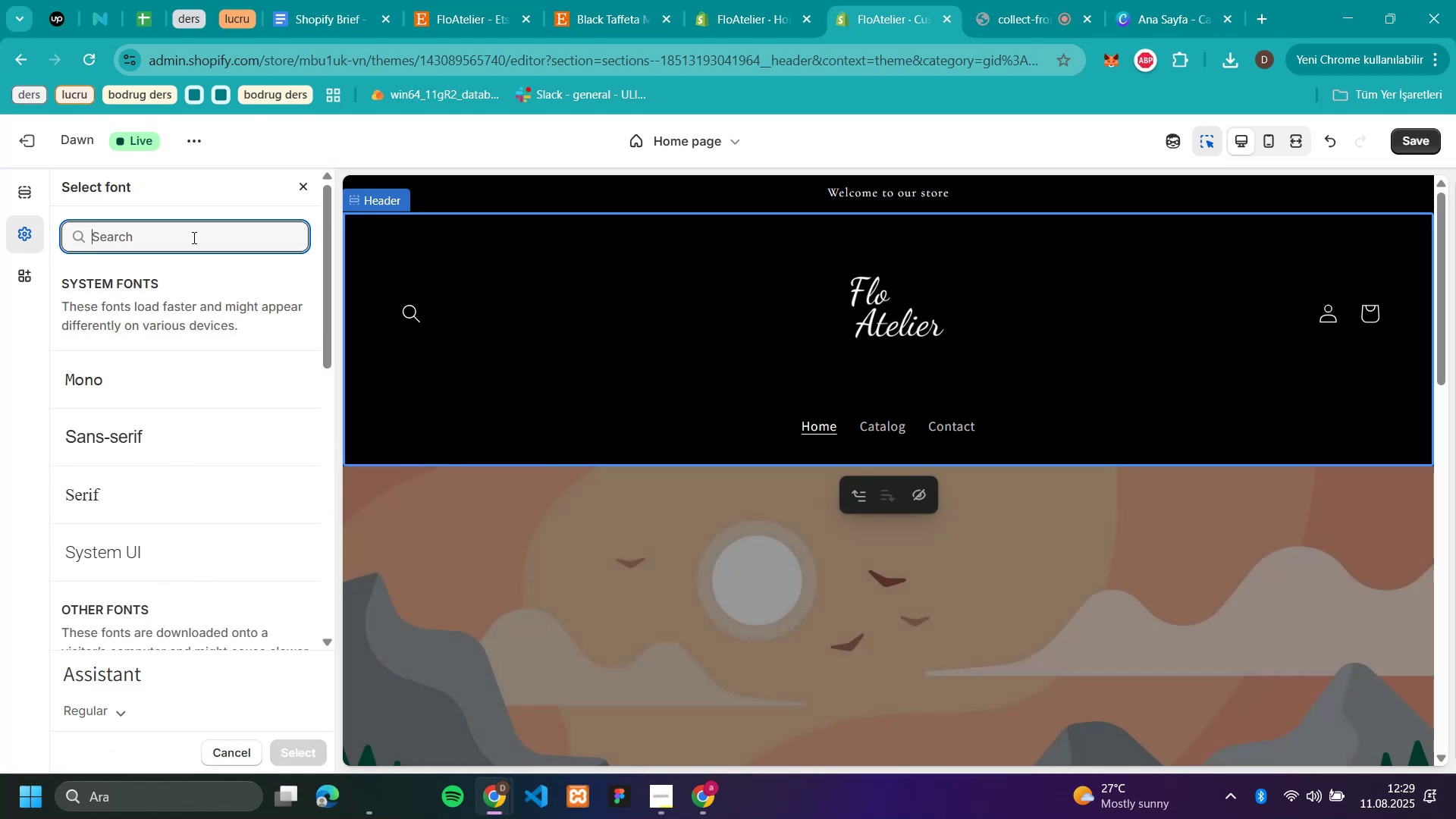 
type(cor)
 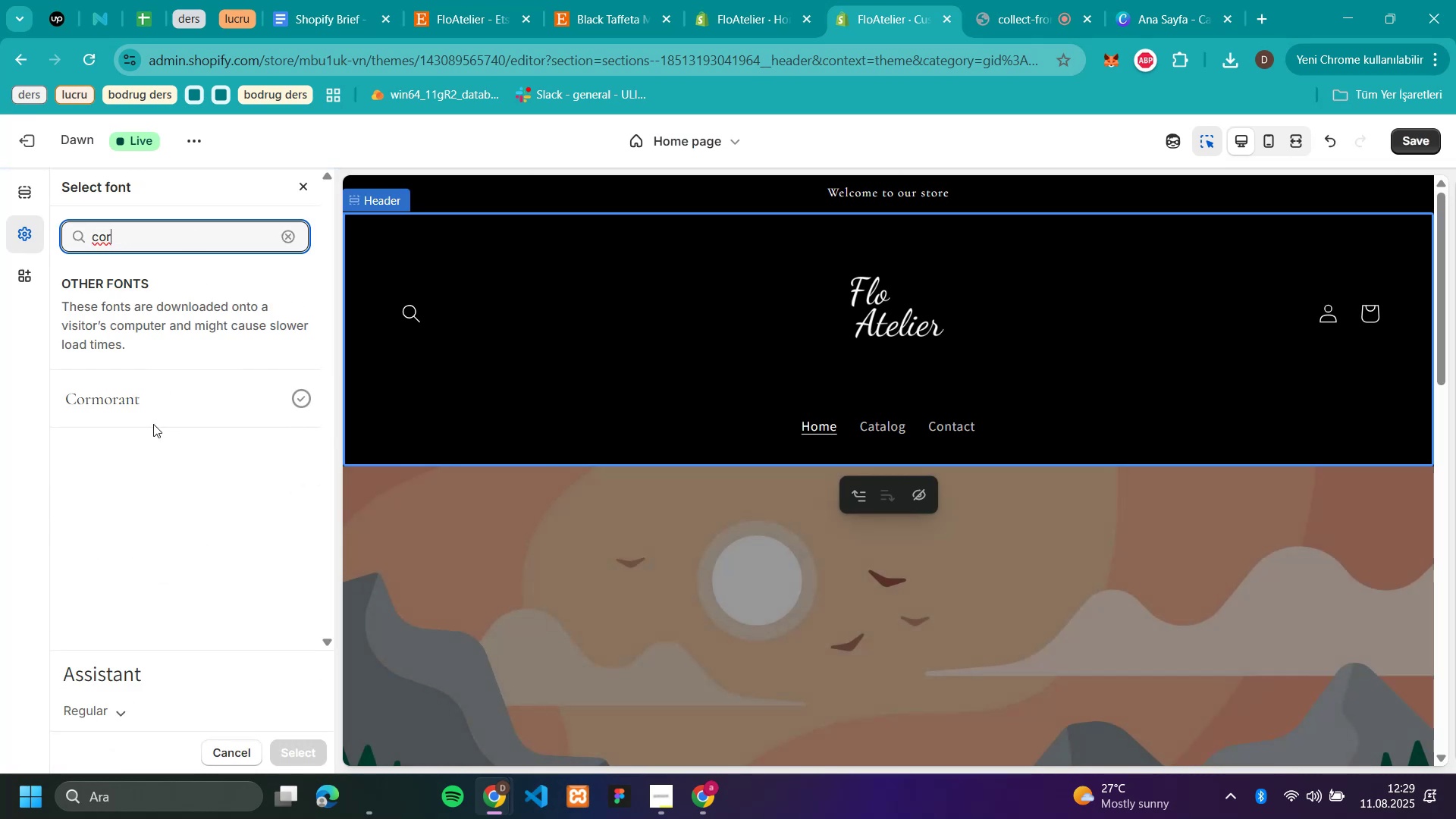 
left_click([138, 391])
 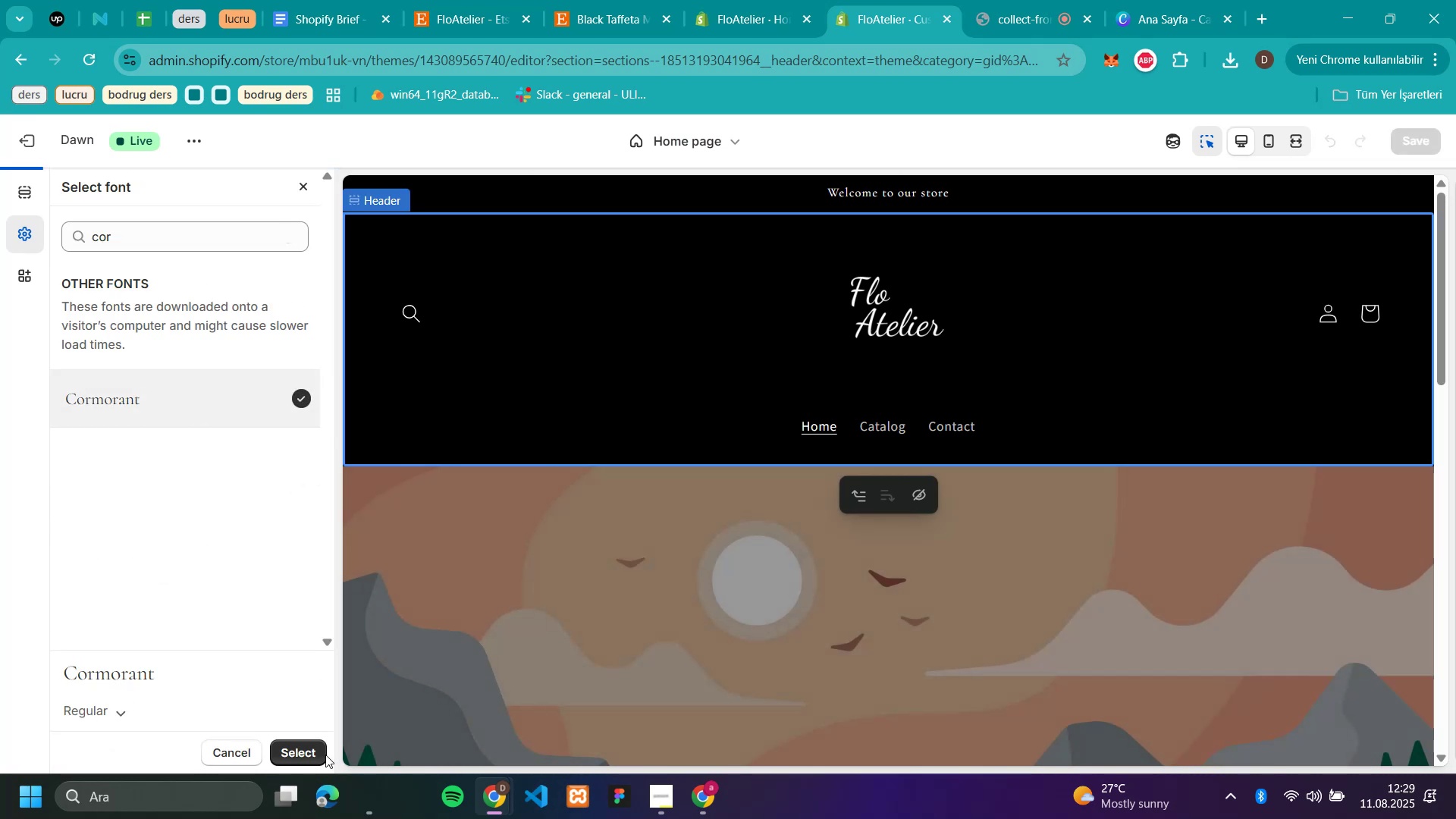 
left_click([298, 744])
 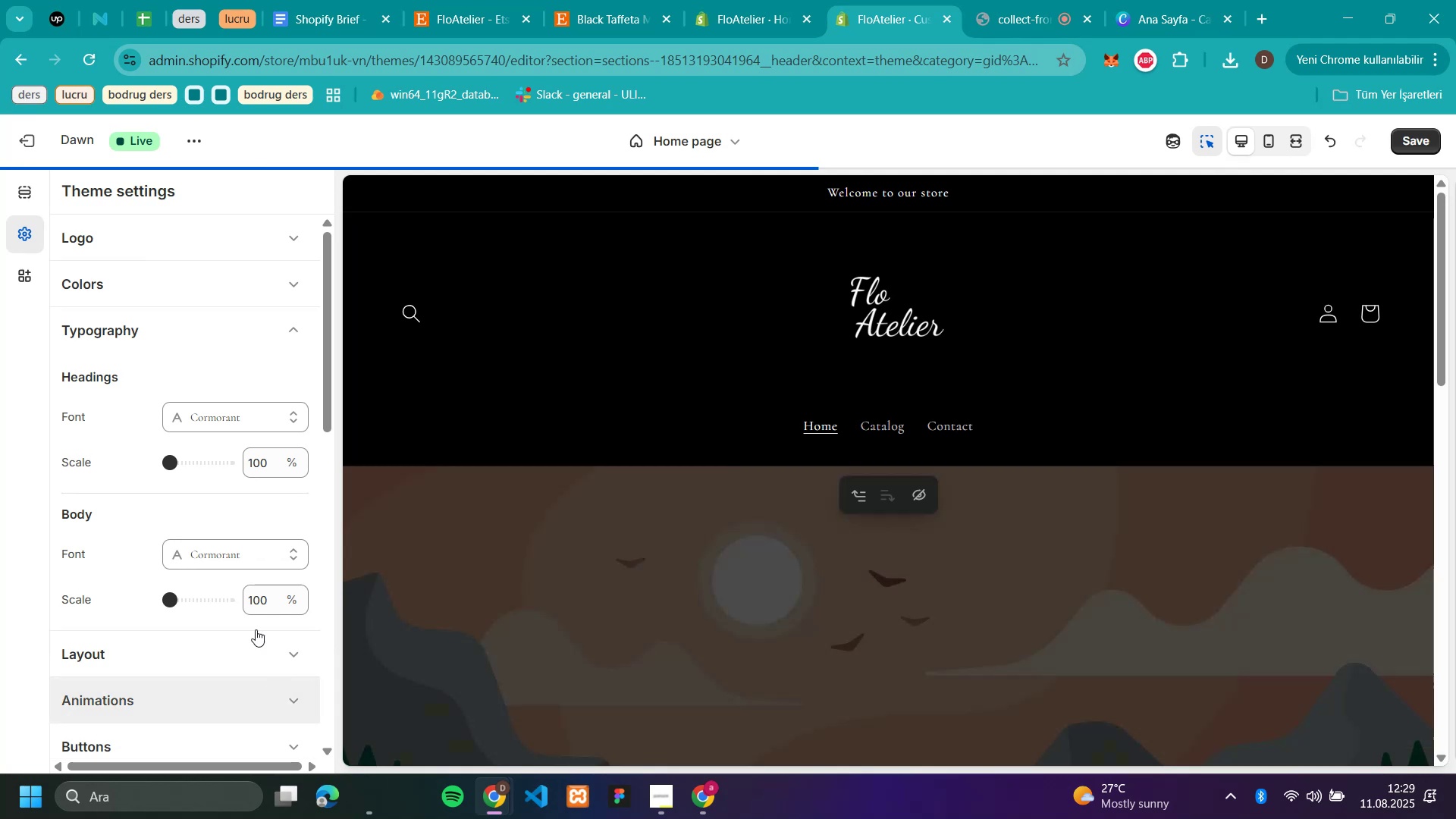 
scroll: coordinate [187, 337], scroll_direction: up, amount: 4.0
 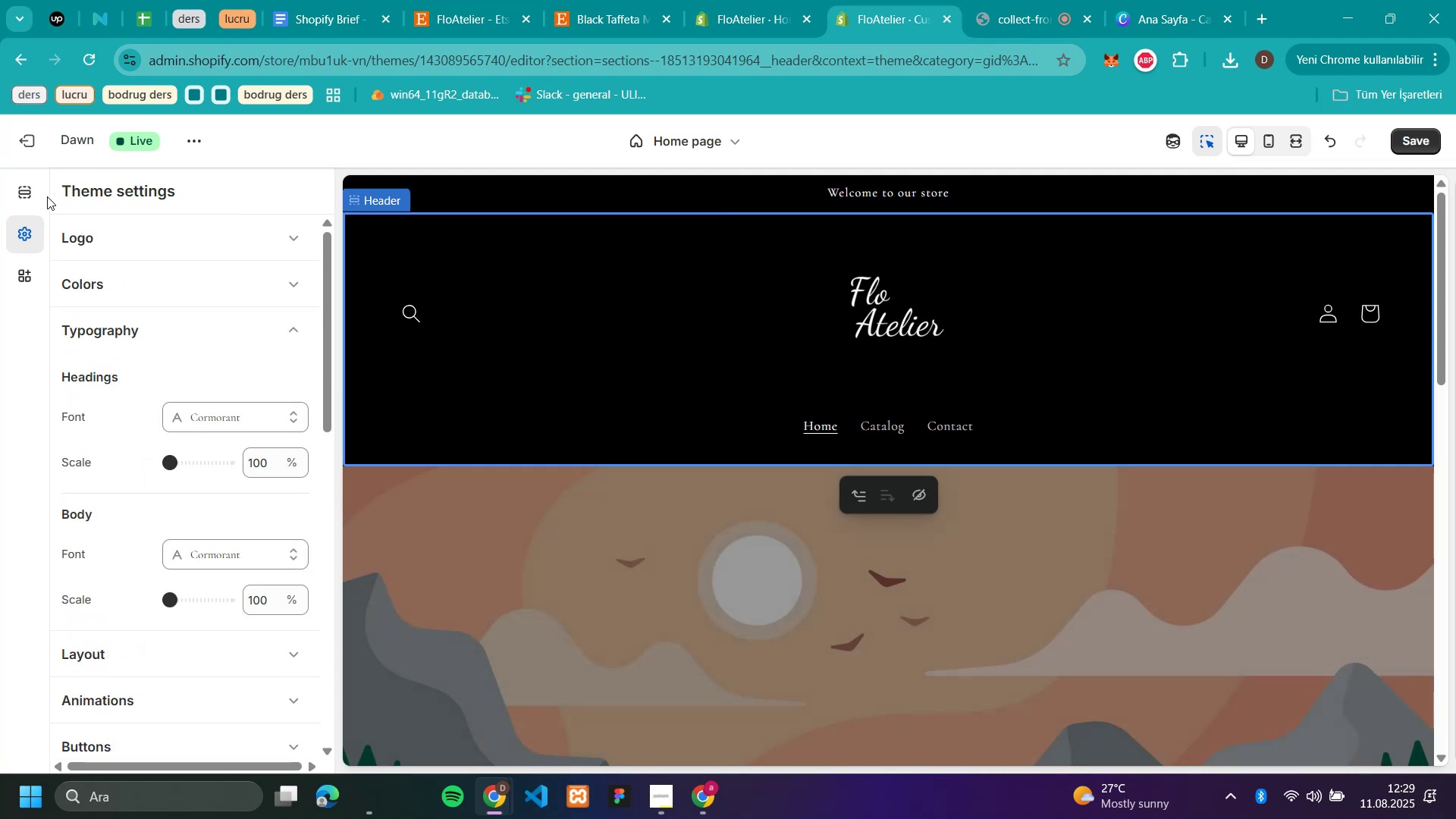 
left_click([33, 192])
 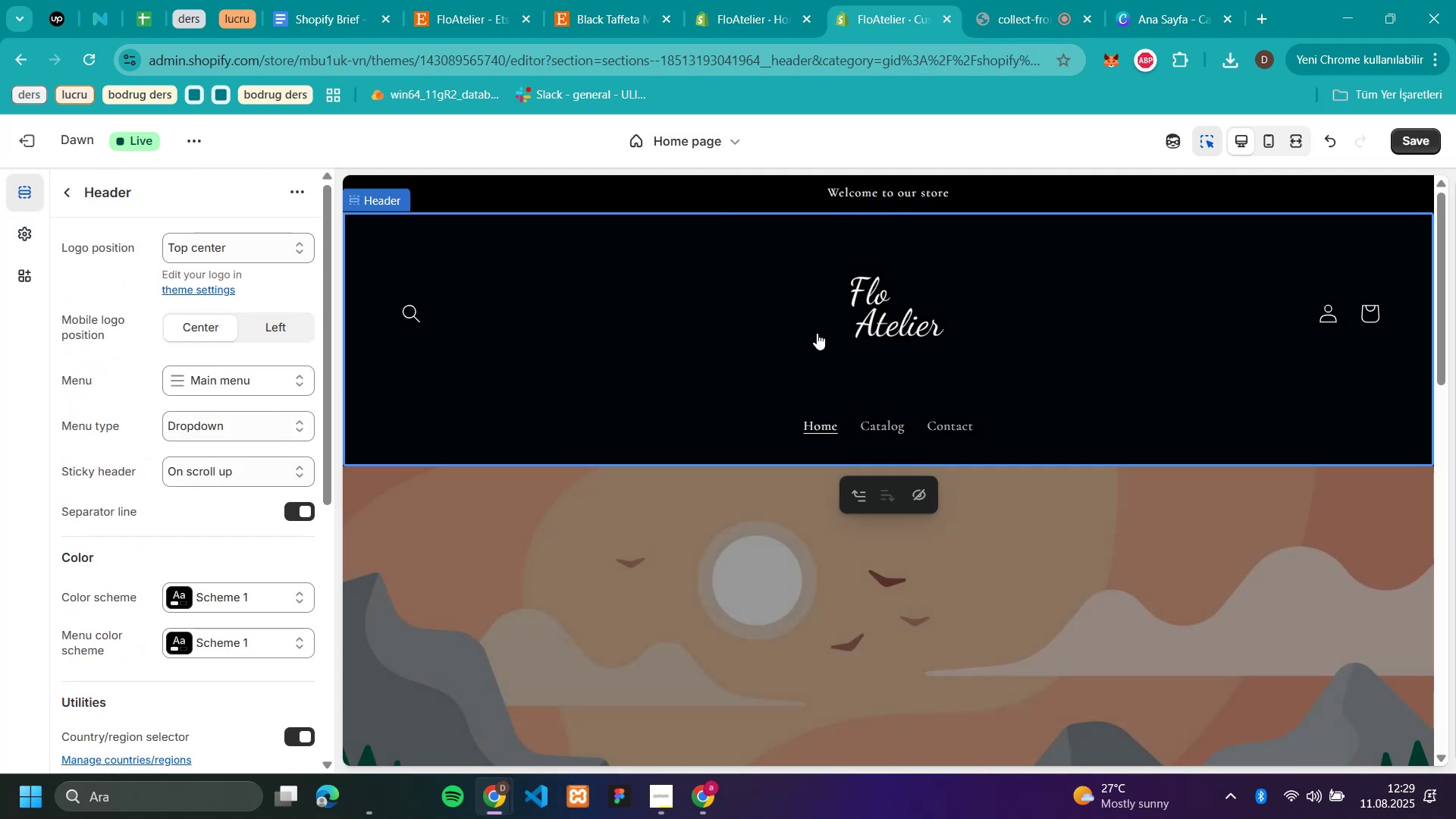 
left_click([614, 583])
 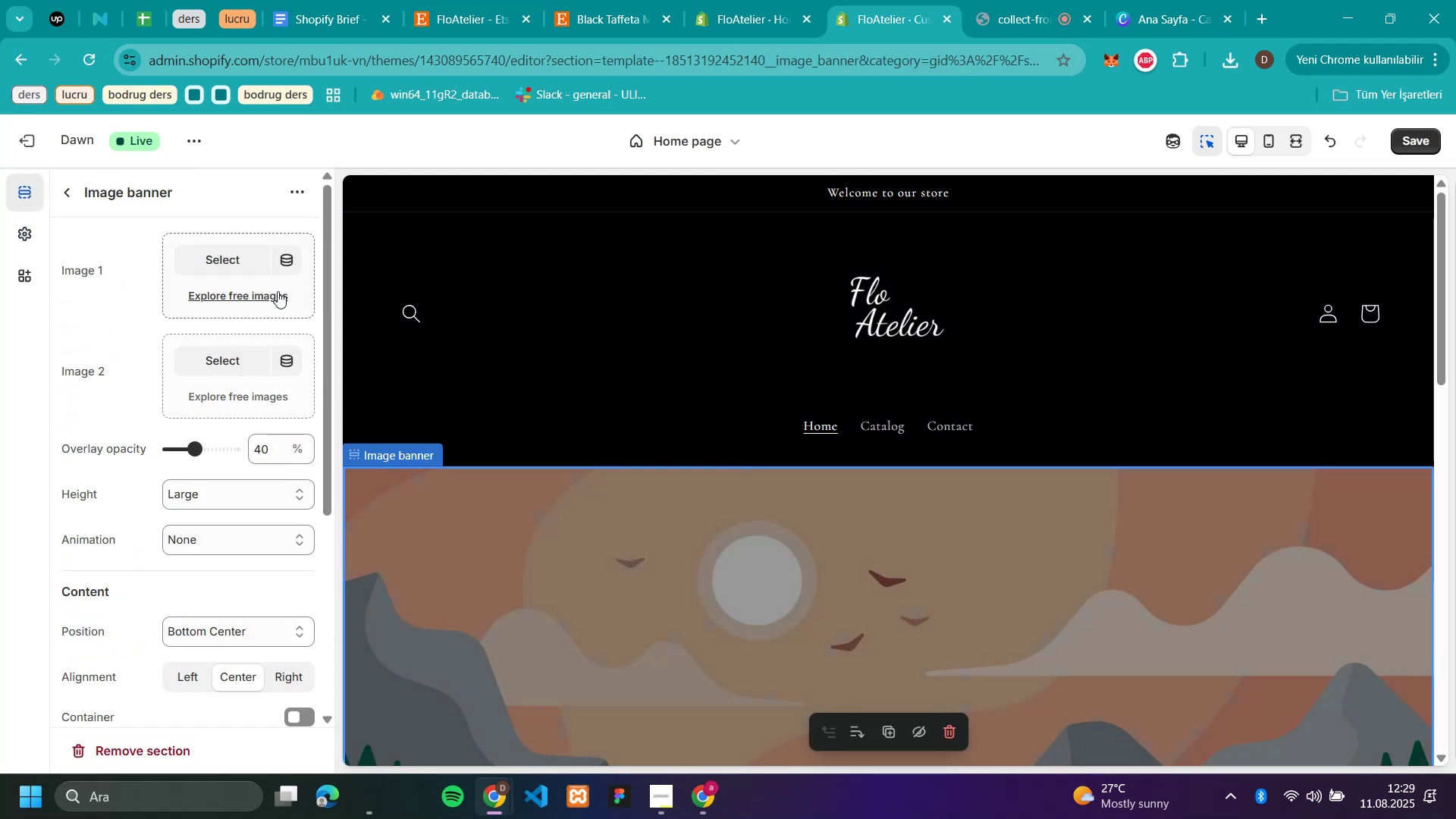 
left_click([209, 264])
 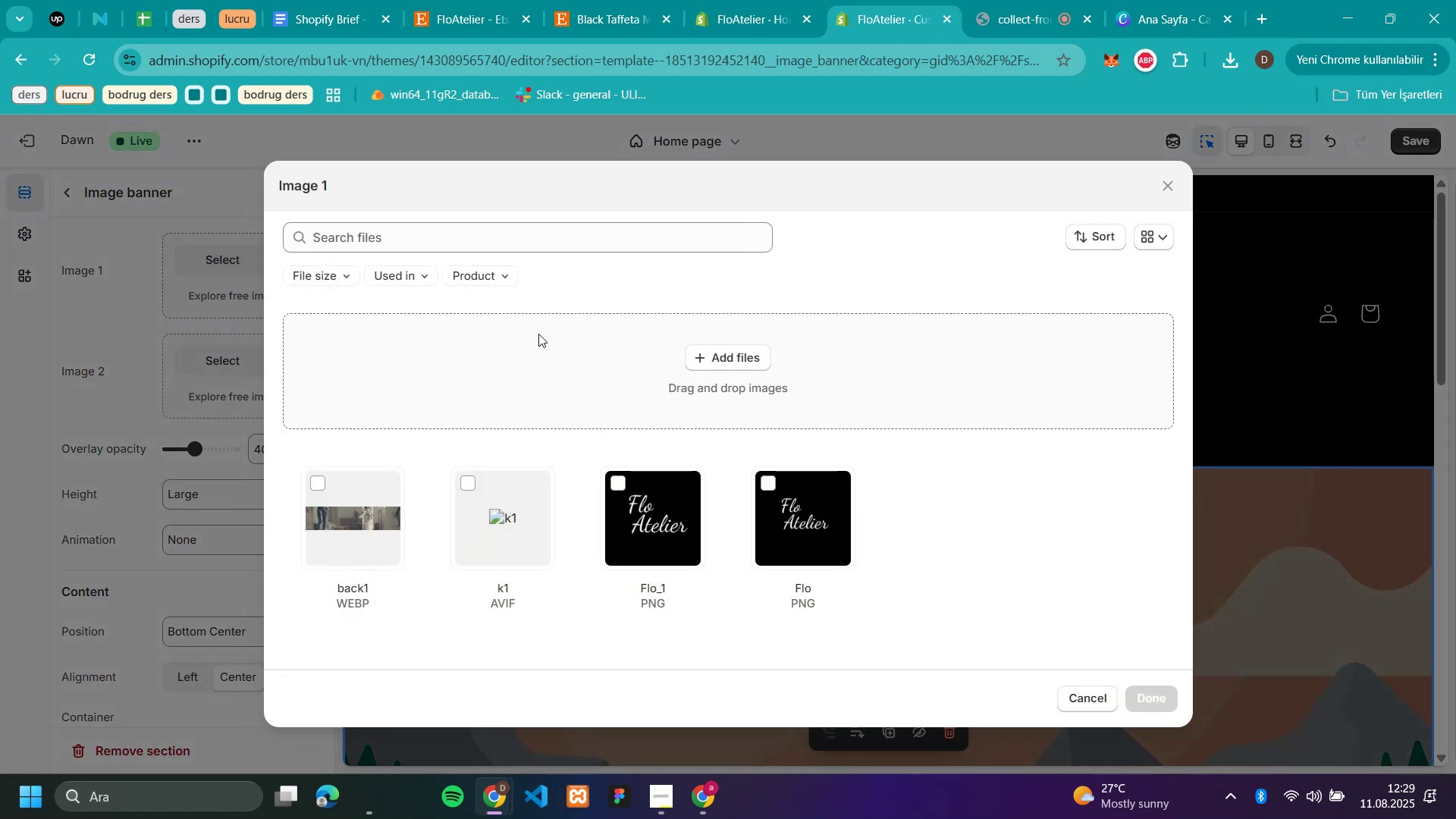 
mouse_move([350, 514])
 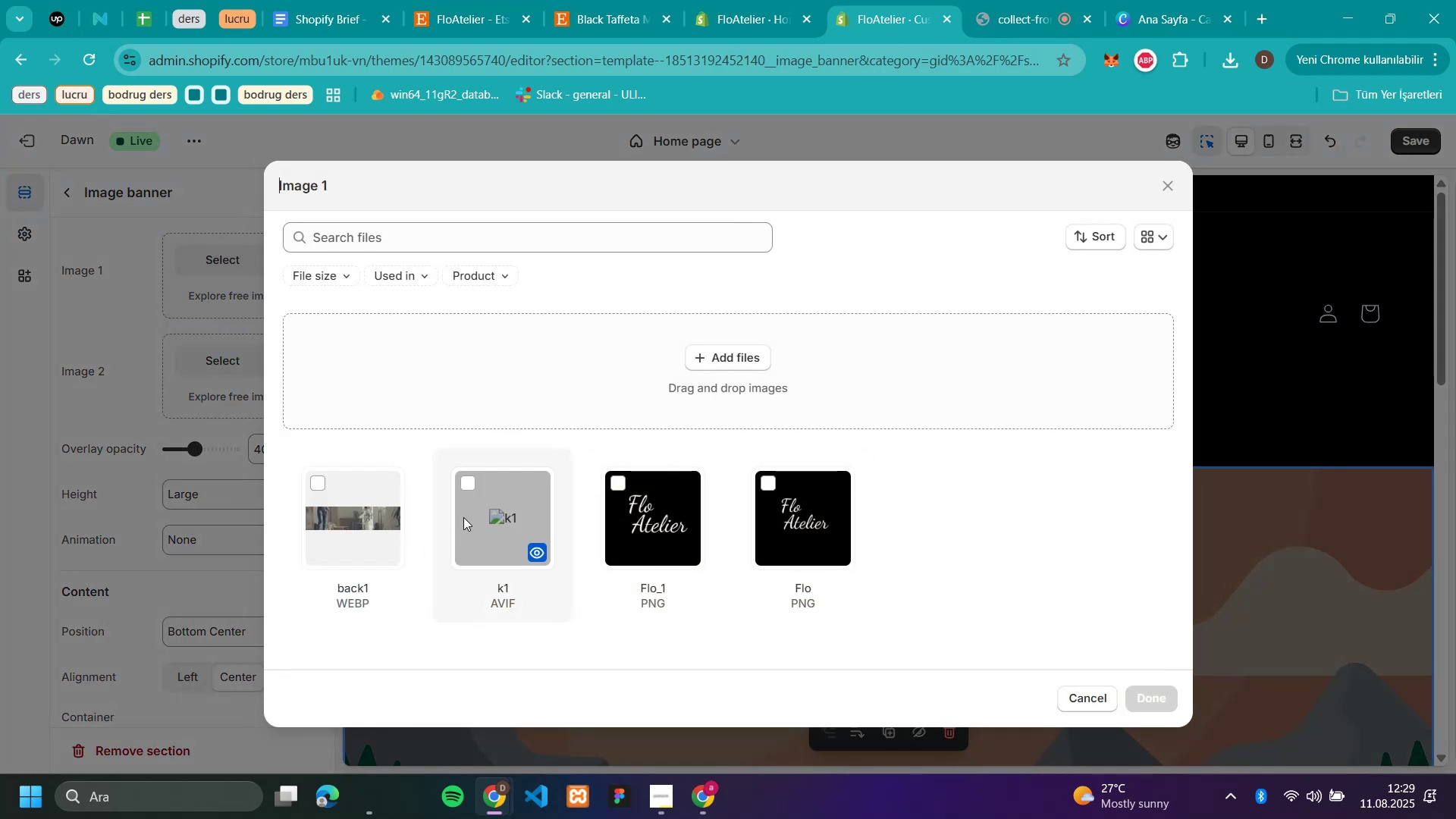 
left_click([463, 517])
 